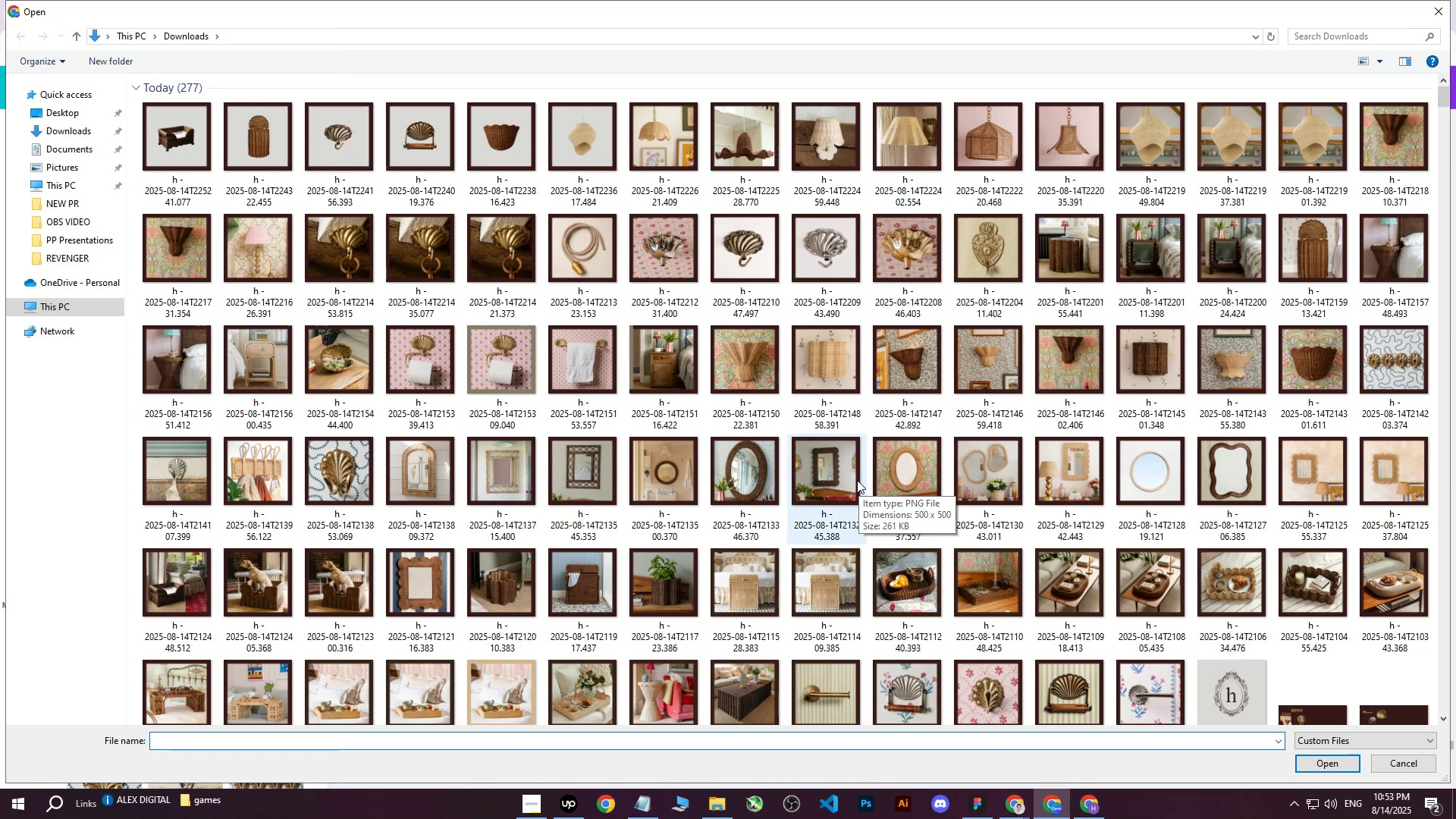 
wait(9.17)
 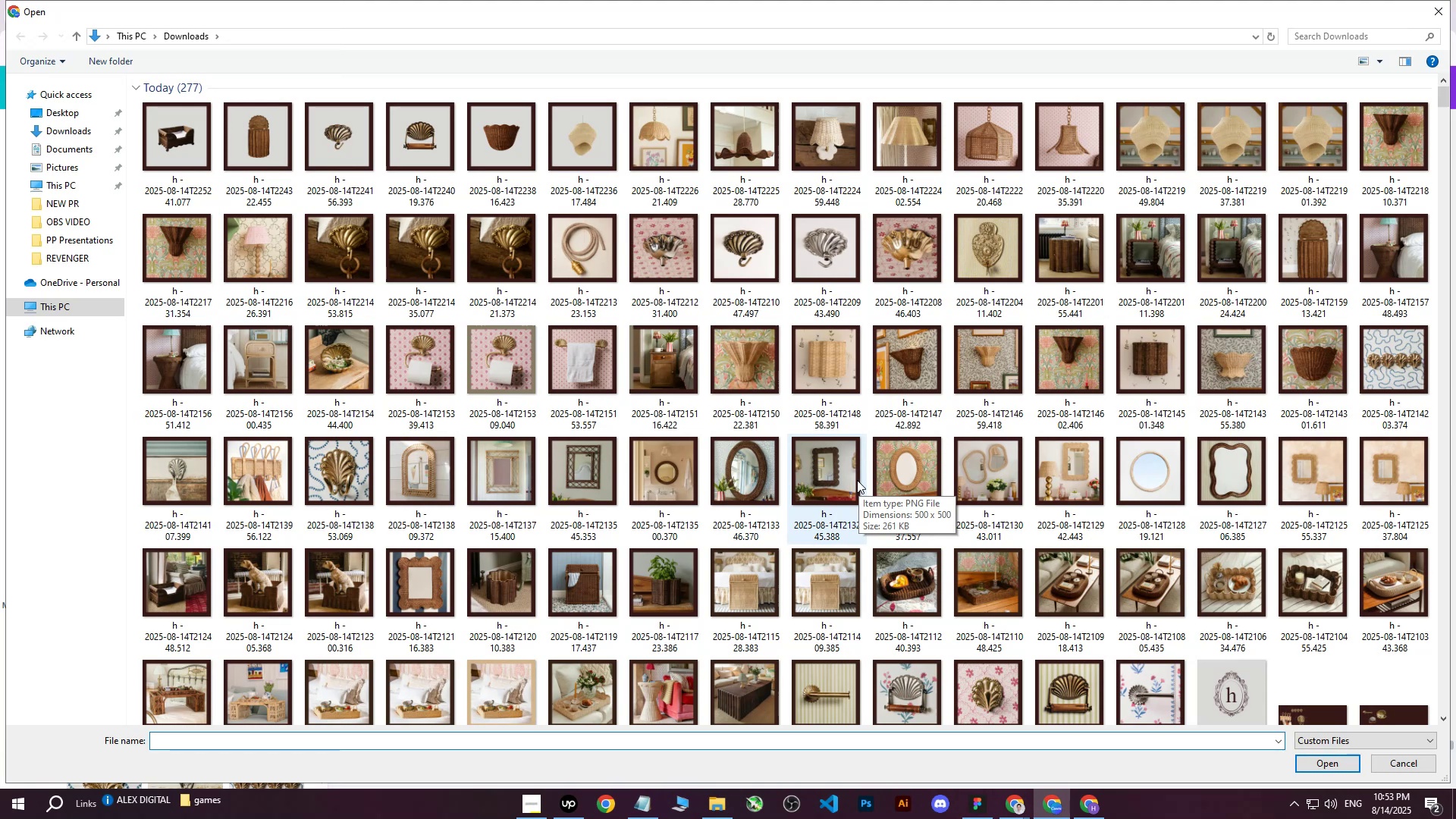 
scroll: coordinate [862, 475], scroll_direction: up, amount: 1.0
 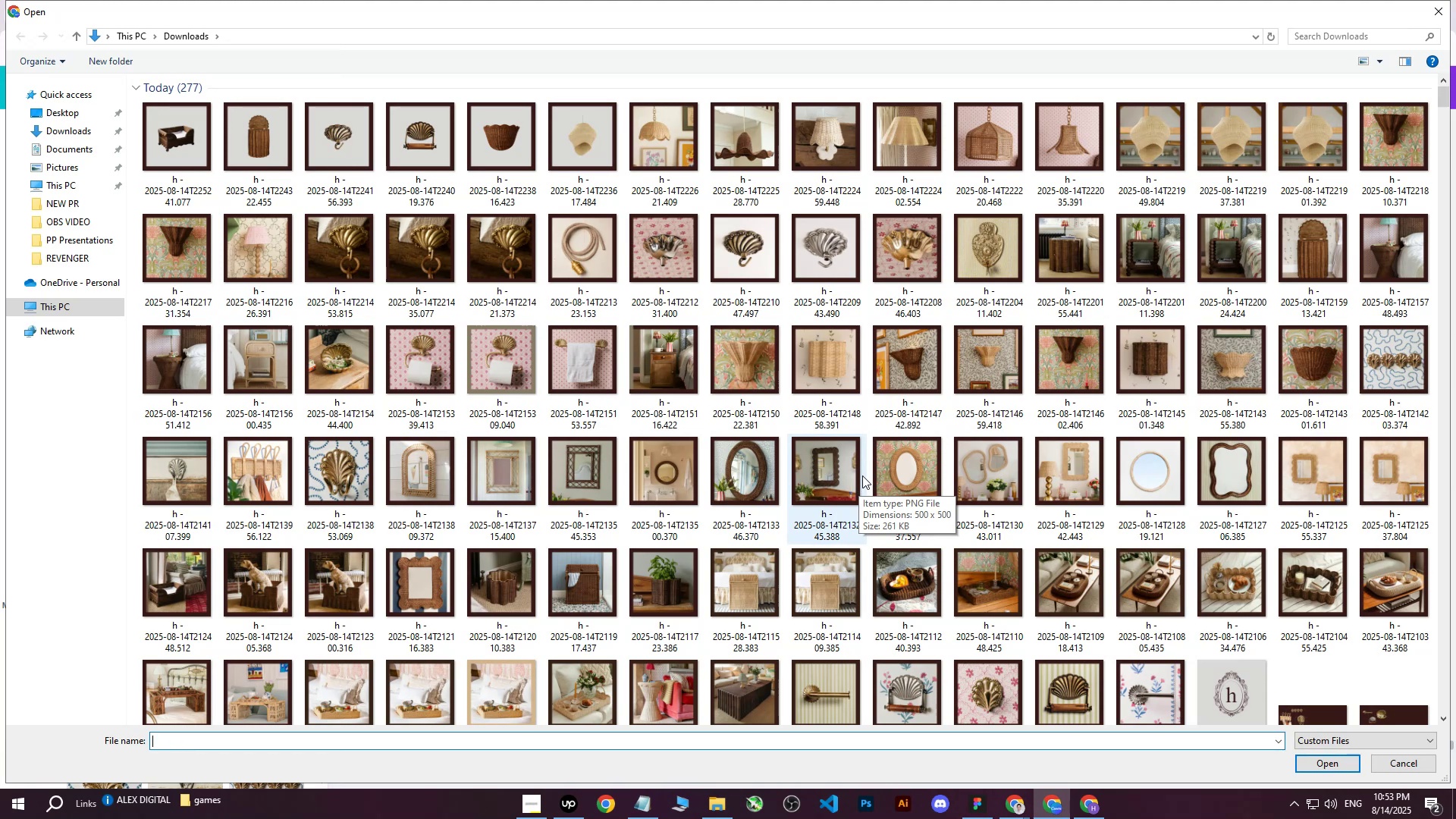 
scroll: coordinate [861, 475], scroll_direction: down, amount: 8.0
 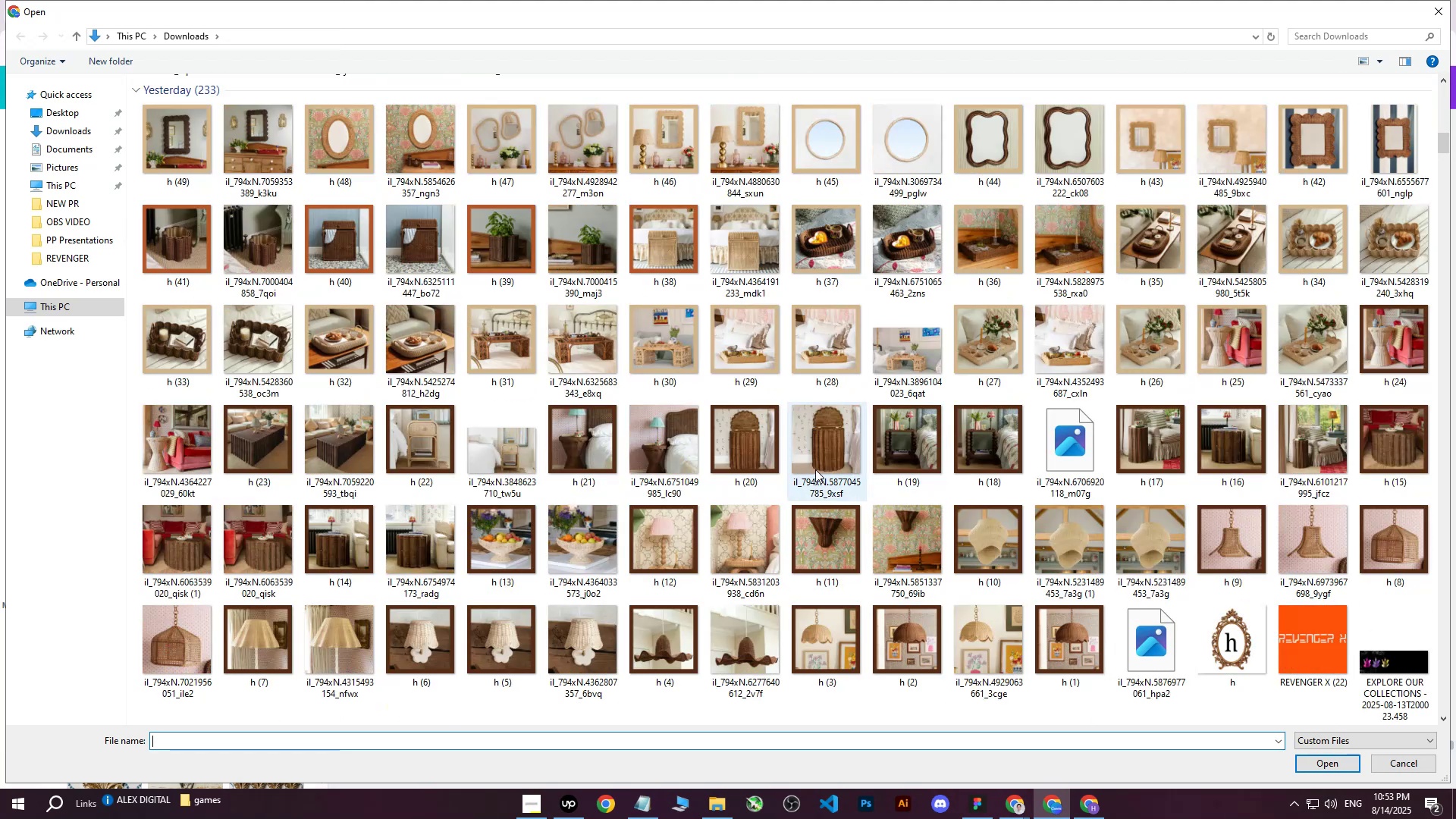 
scroll: coordinate [816, 469], scroll_direction: up, amount: 1.0
 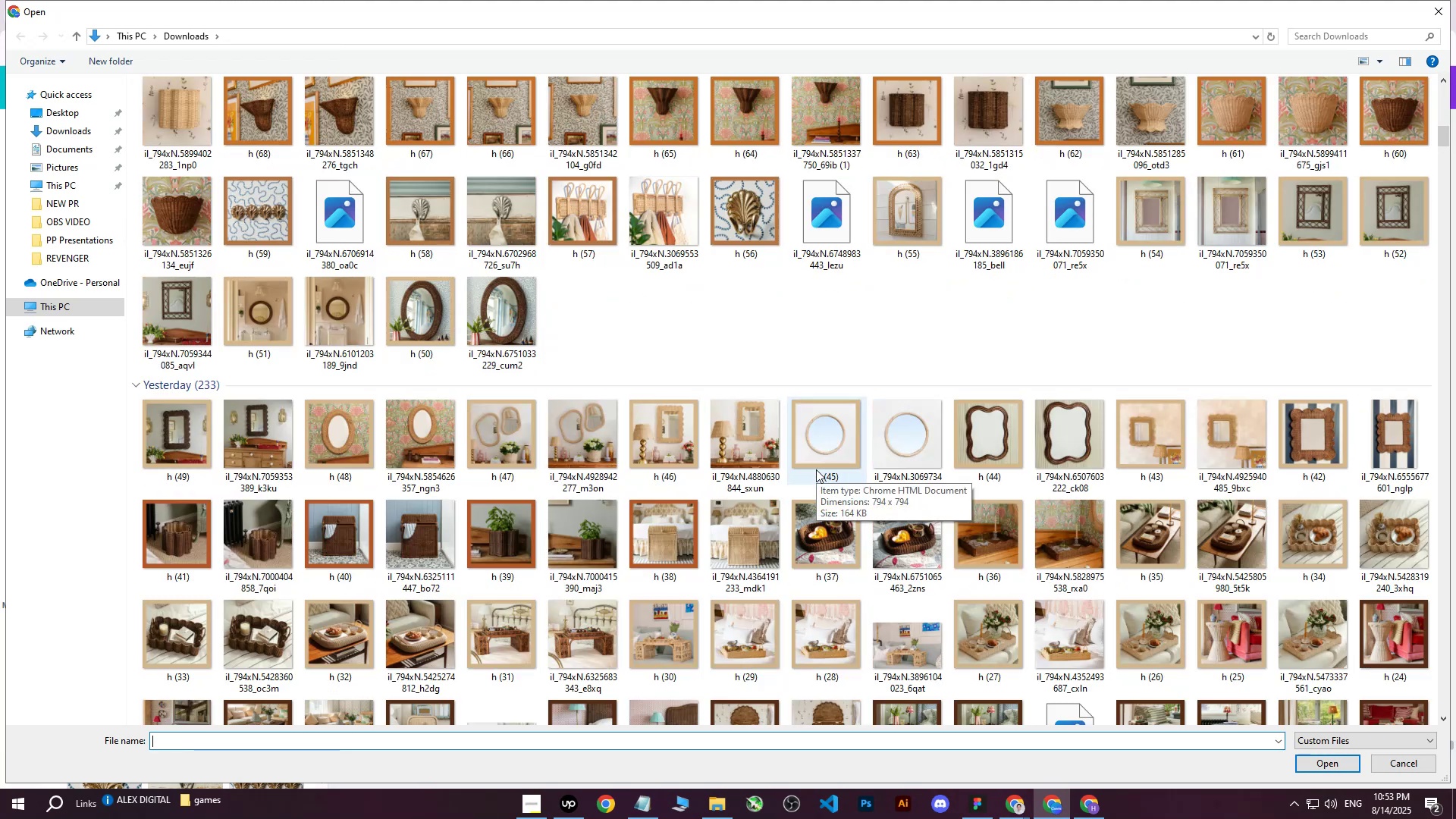 
scroll: coordinate [816, 469], scroll_direction: down, amount: 1.0
 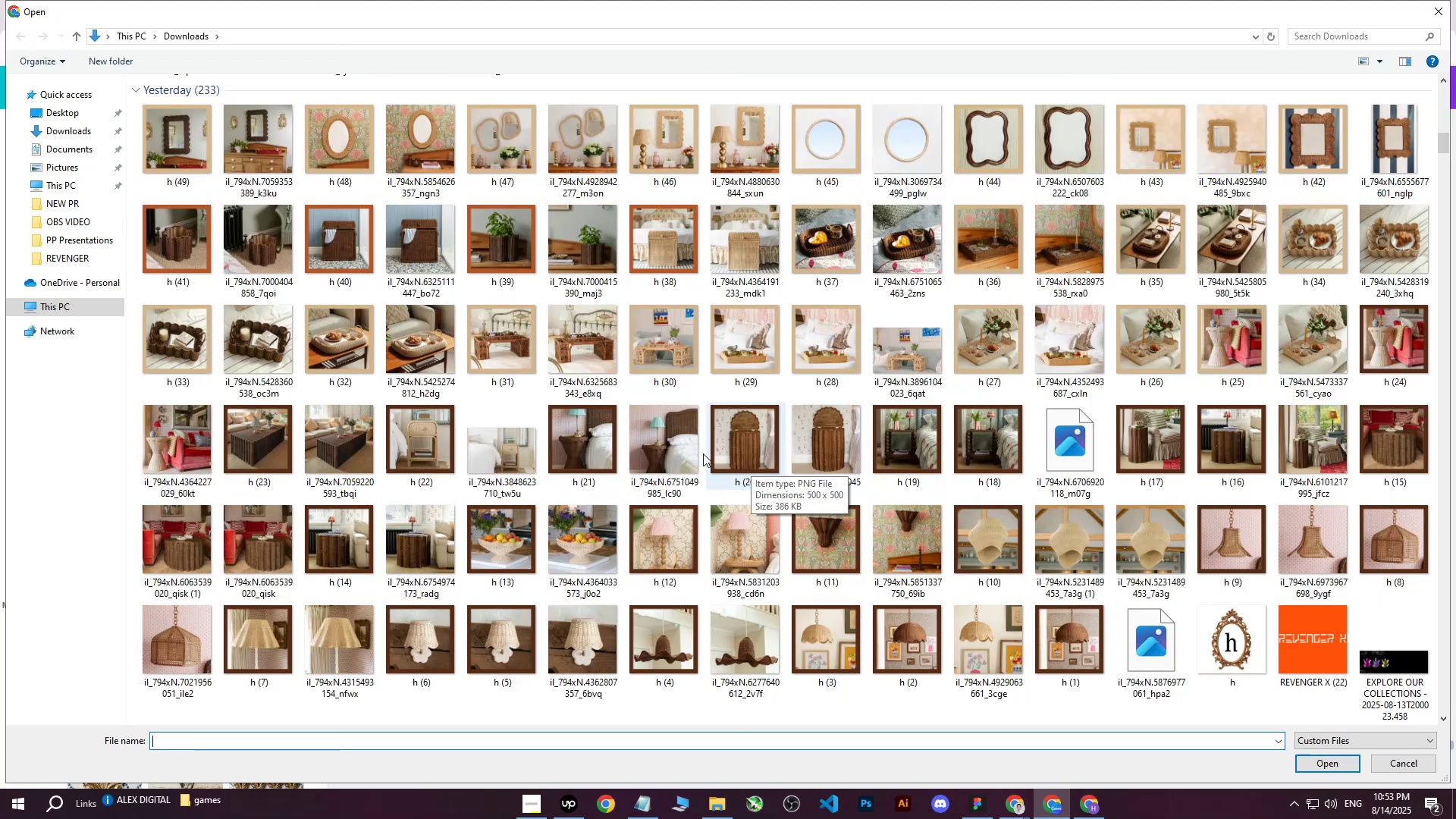 
mouse_move([631, 442])
 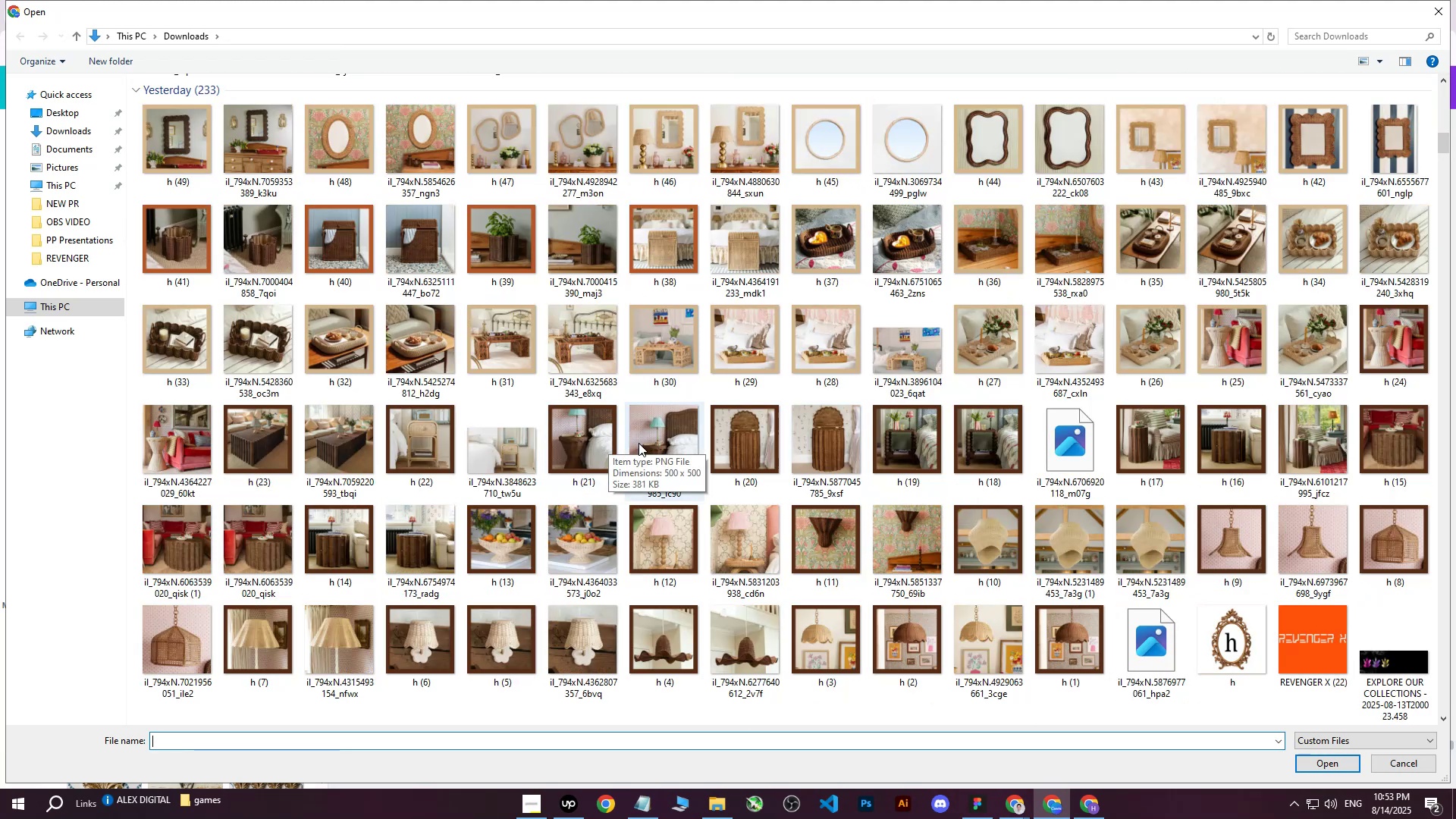 
scroll: coordinate [662, 444], scroll_direction: up, amount: 1.0
 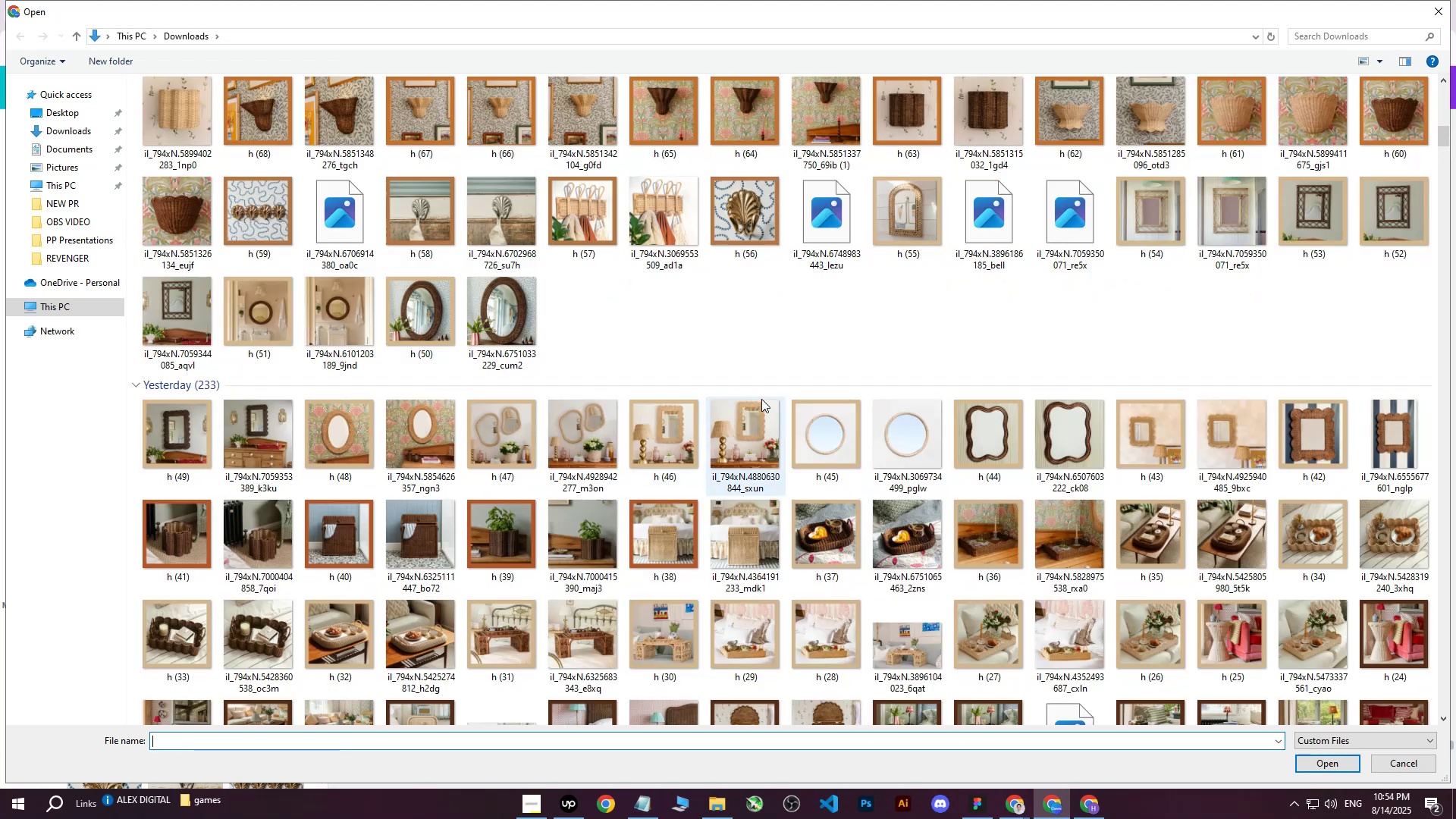 
scroll: coordinate [761, 399], scroll_direction: down, amount: 1.0
 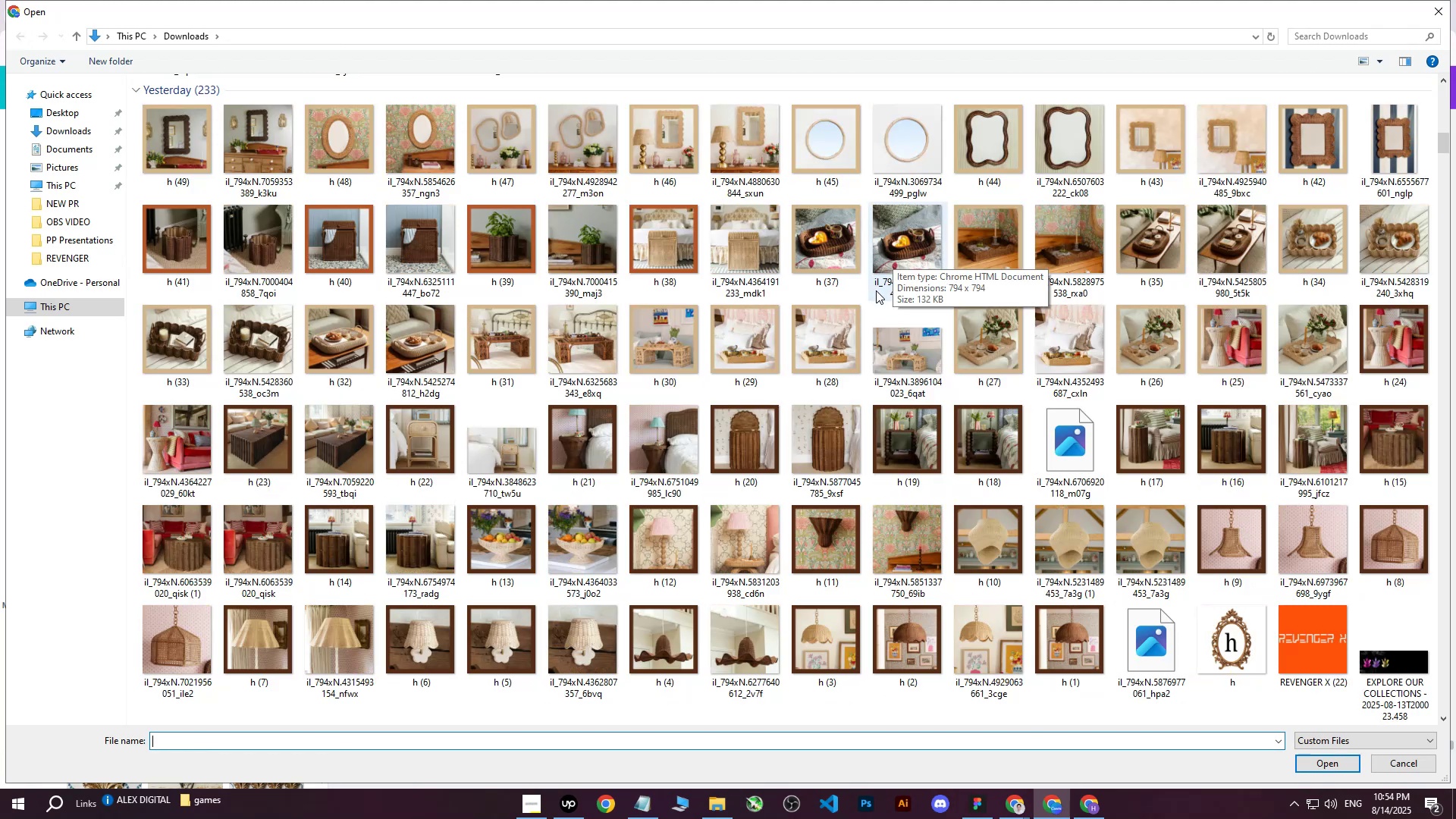 
scroll: coordinate [875, 302], scroll_direction: up, amount: 3.0
 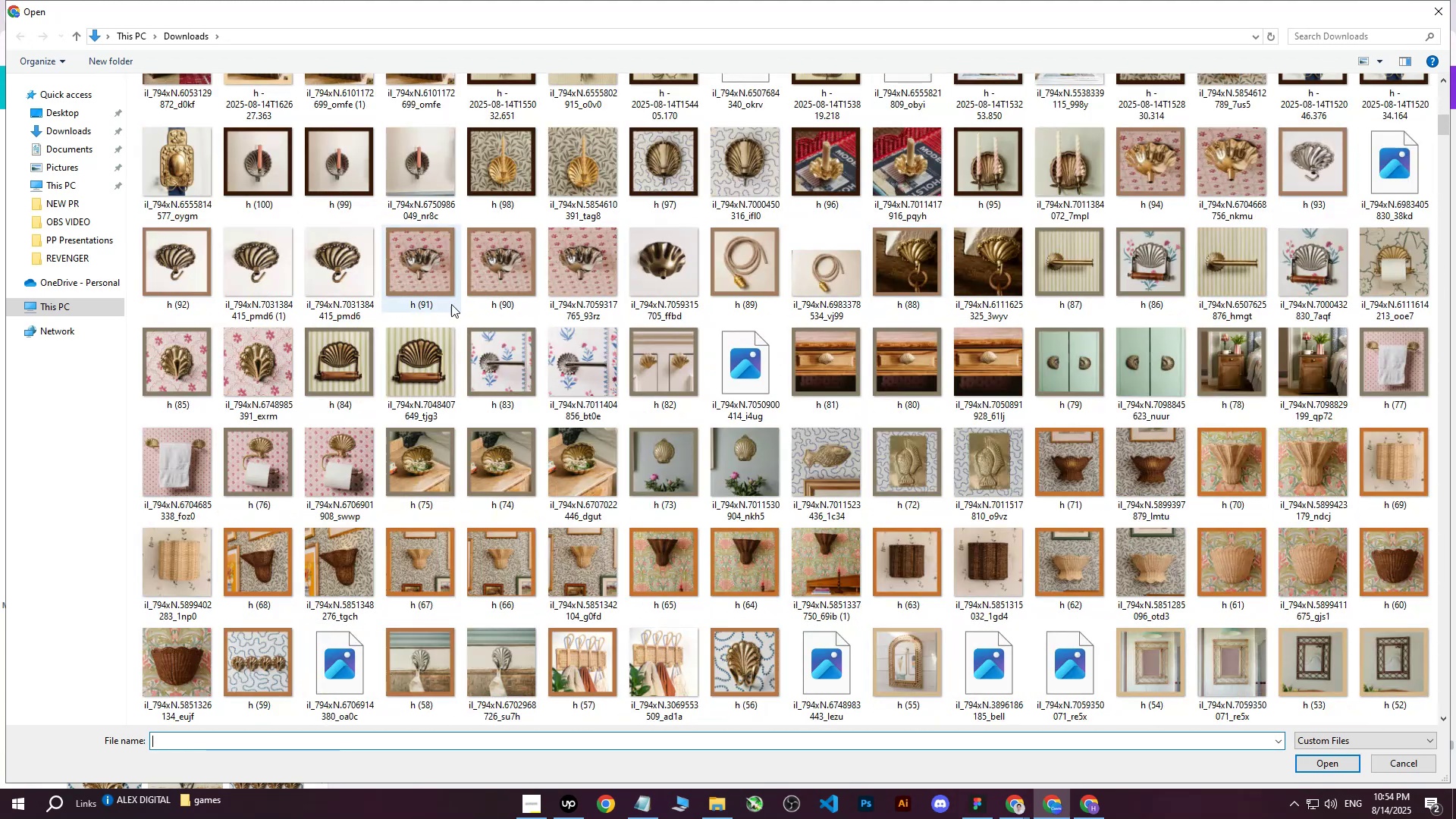 
left_click([588, 158])
 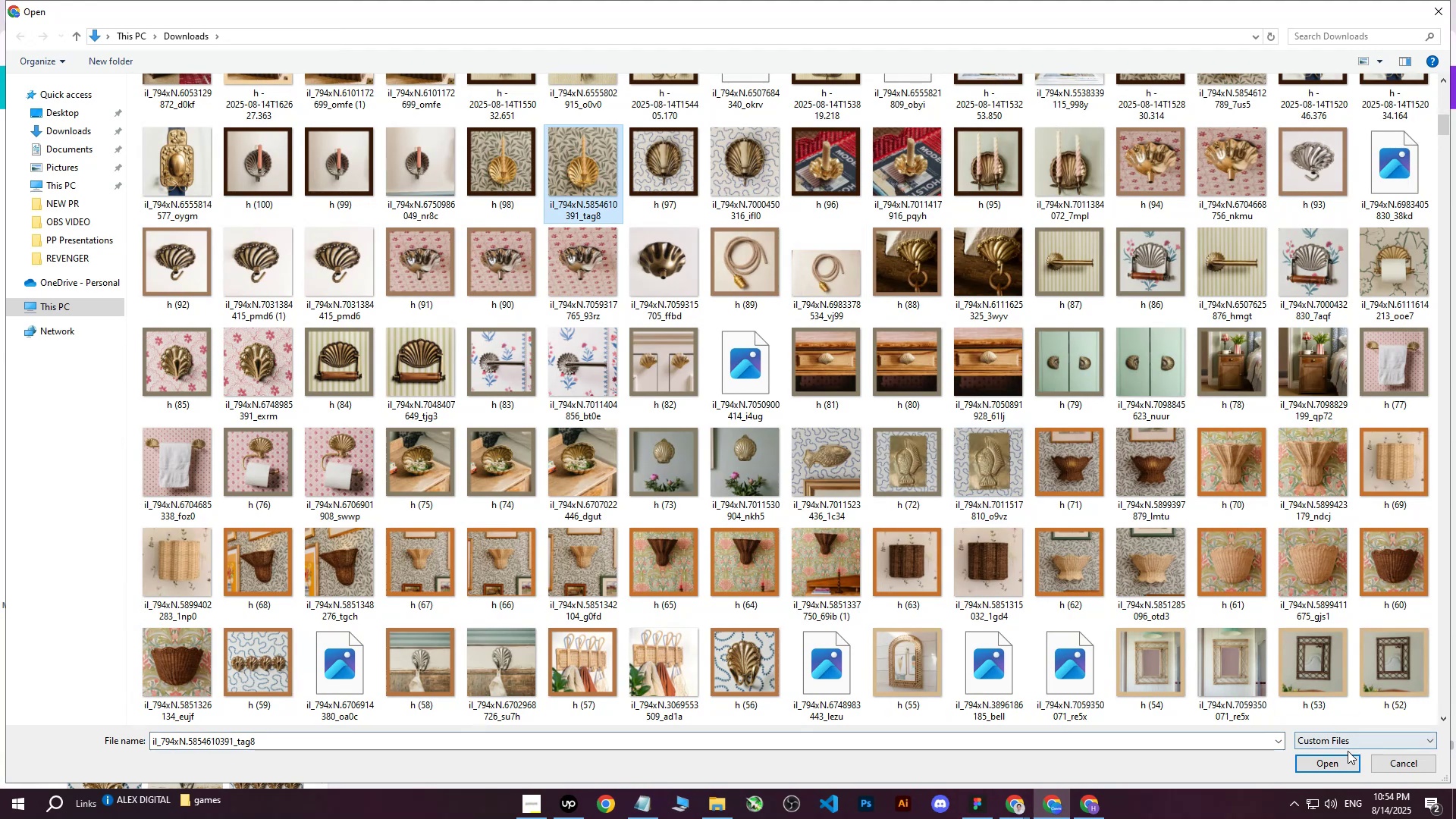 
left_click([1322, 758])
 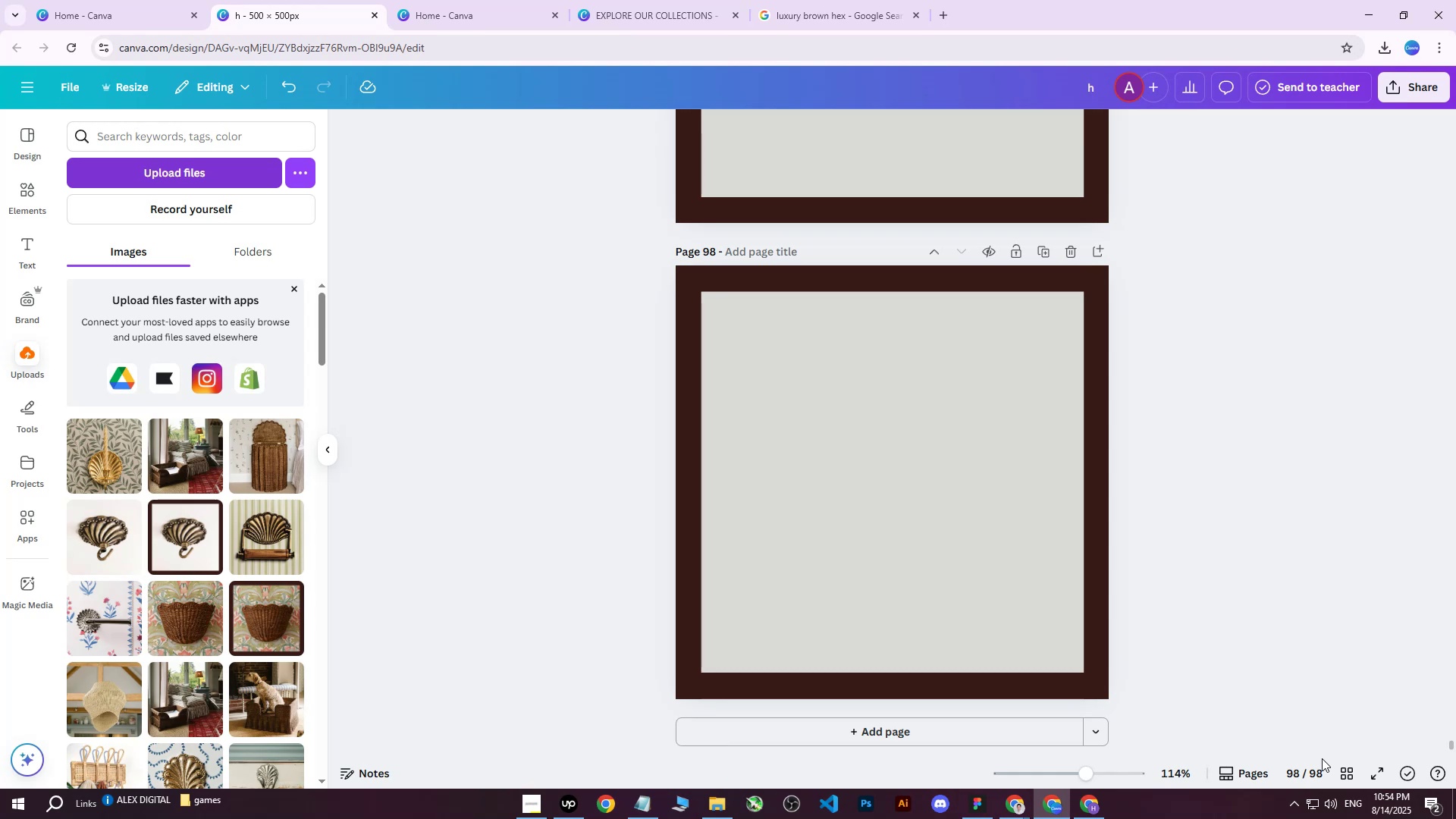 
wait(16.19)
 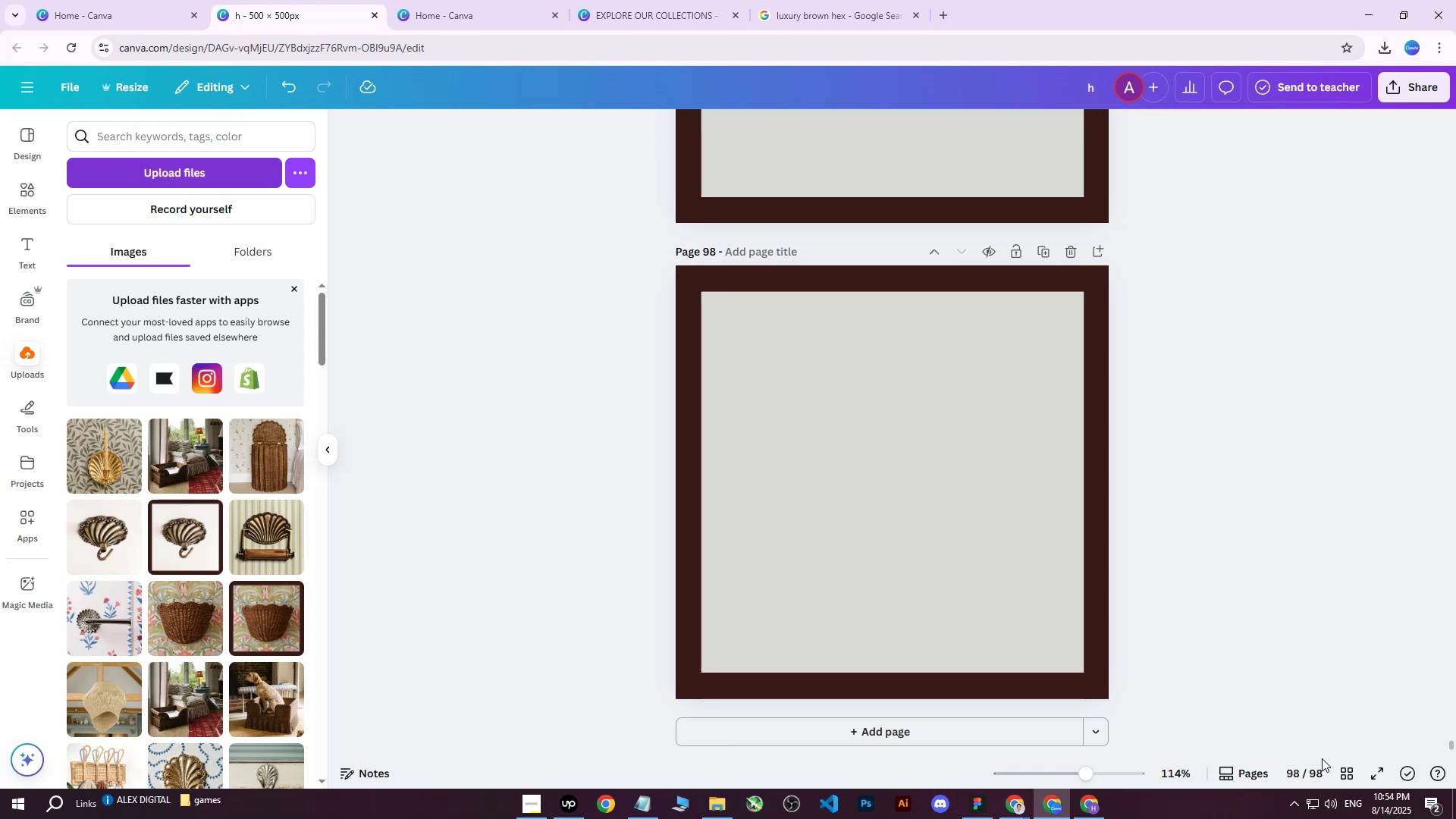 
left_click([108, 480])
 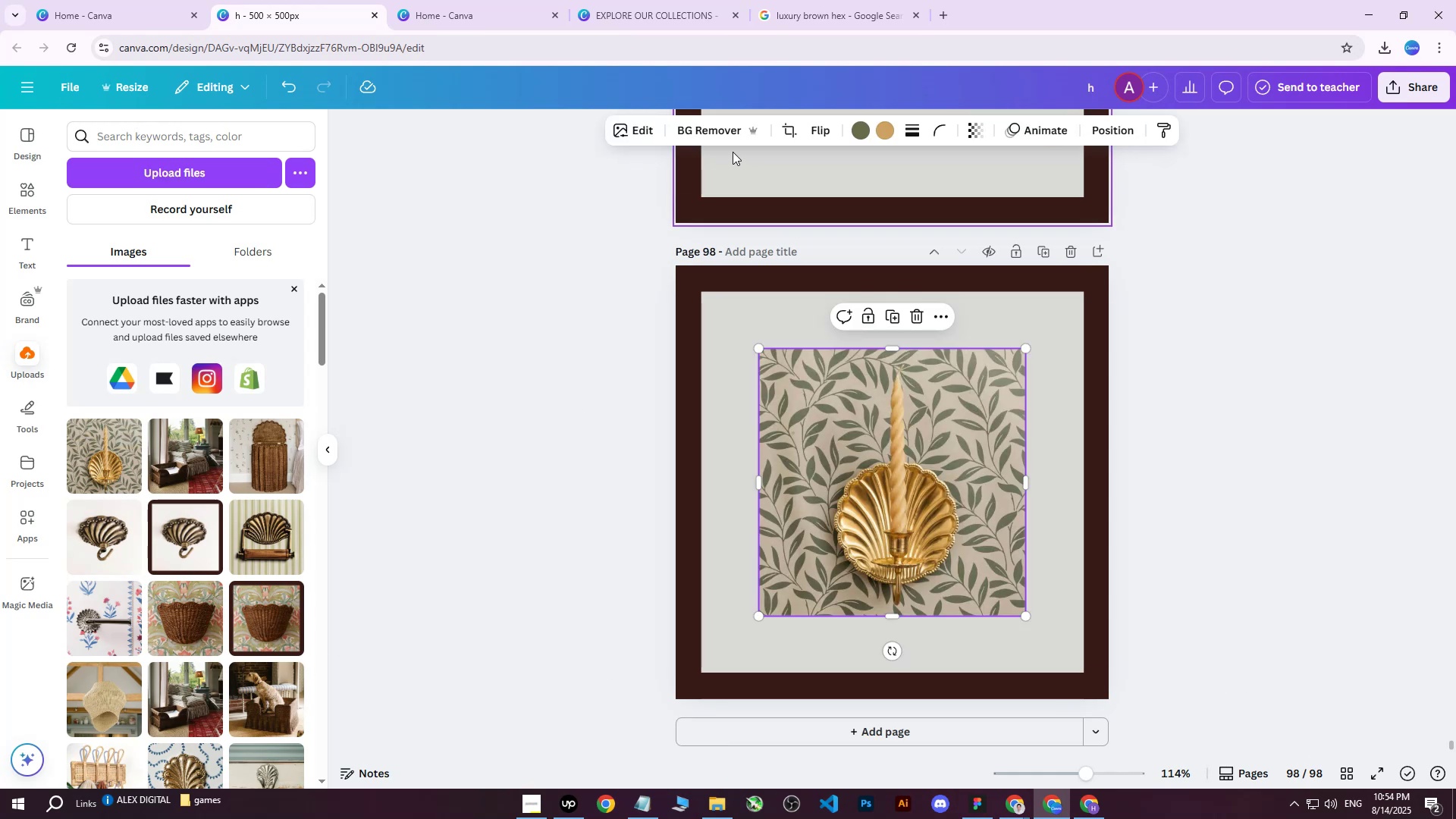 
left_click([713, 127])
 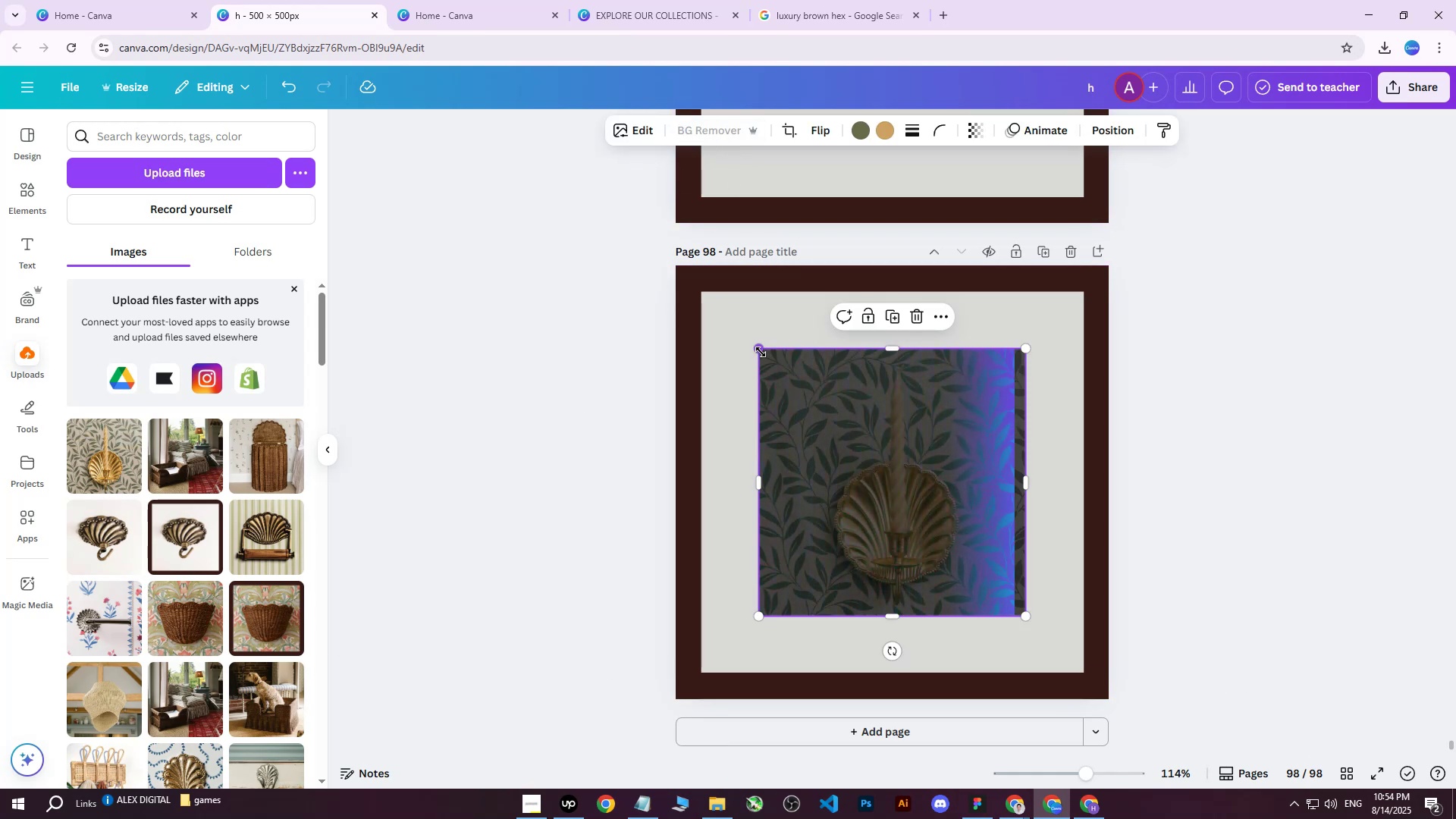 
left_click_drag(start_coordinate=[760, 352], to_coordinate=[676, 300])
 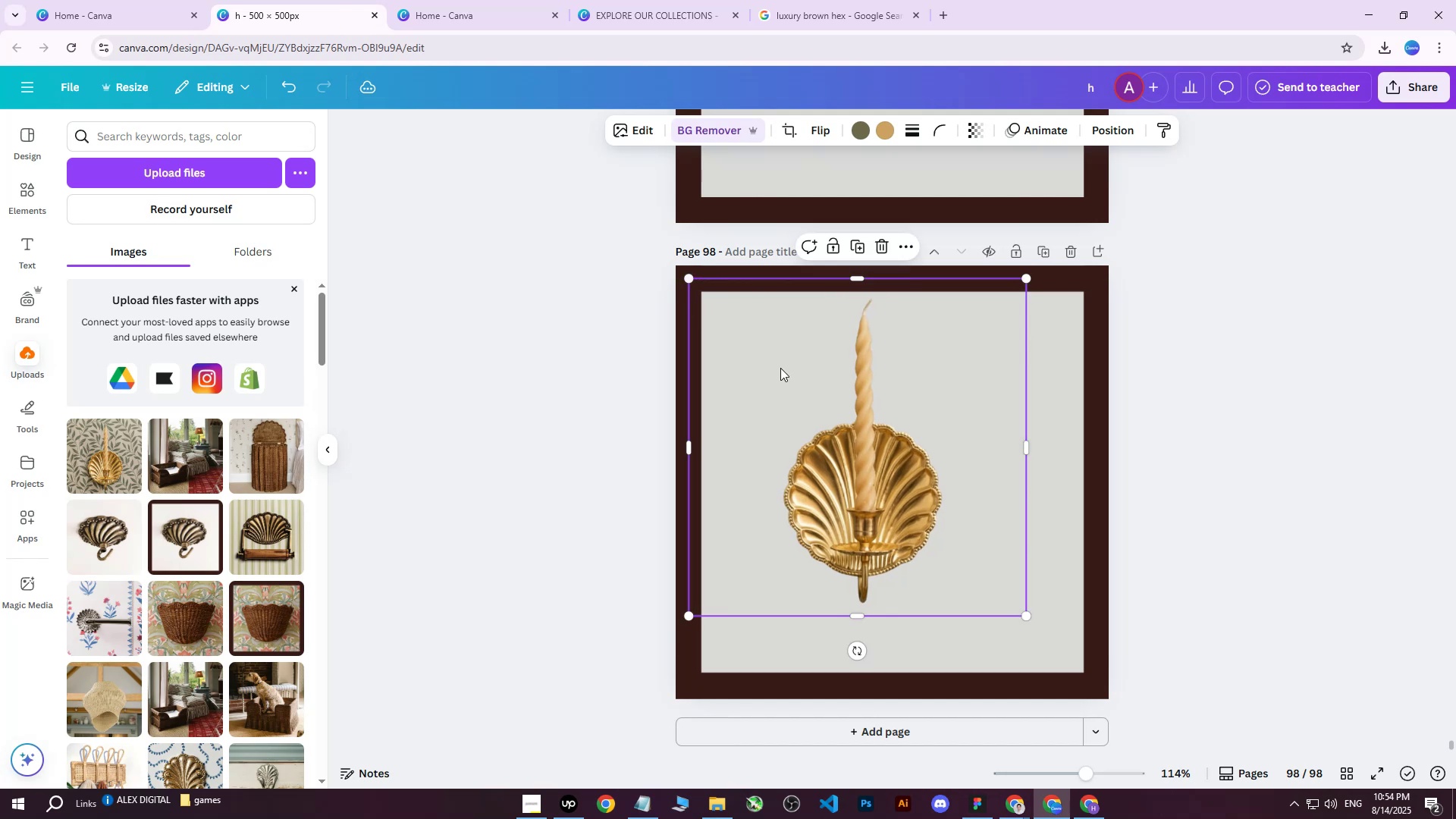 
left_click_drag(start_coordinate=[872, 409], to_coordinate=[904, 436])
 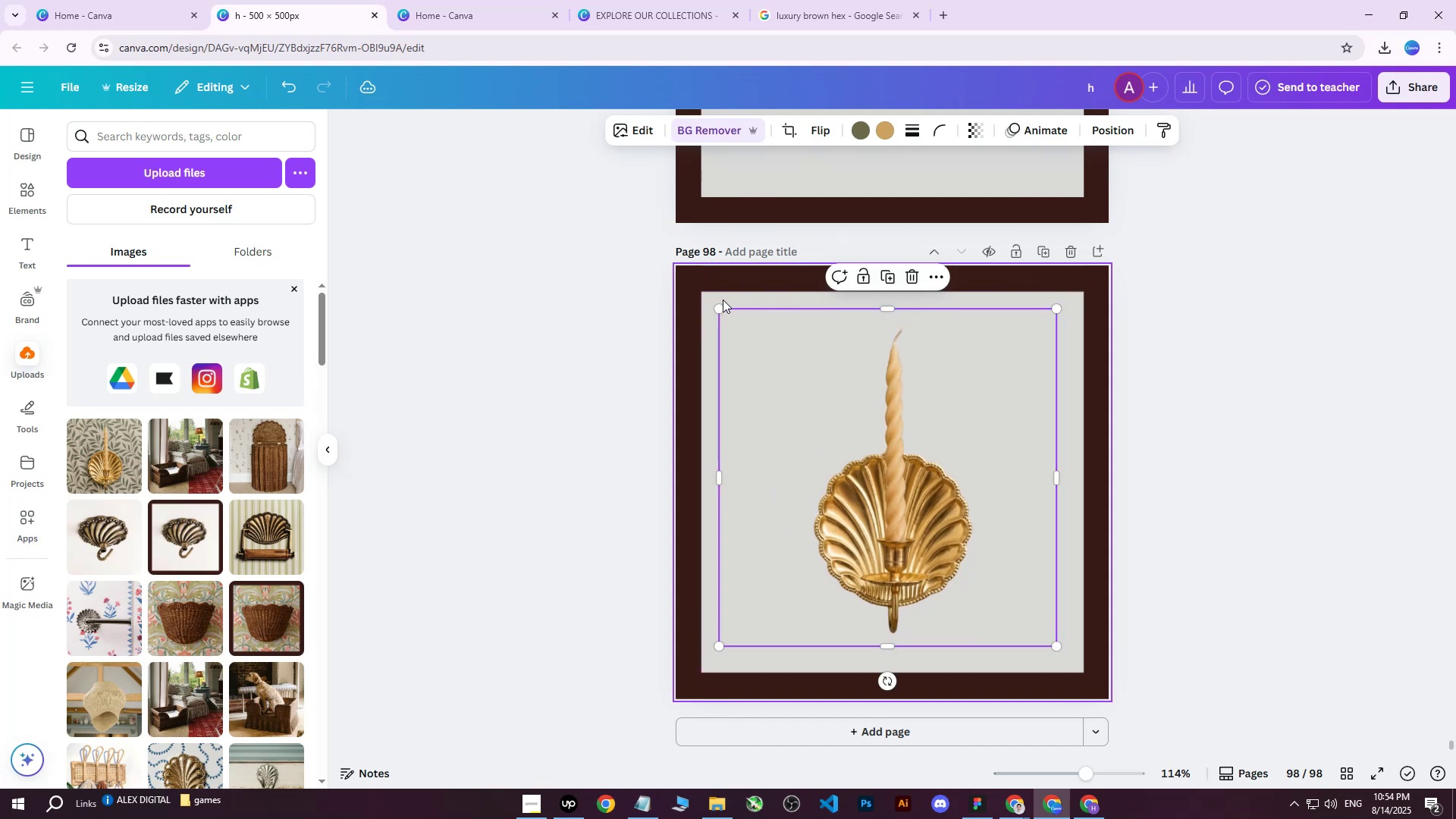 
left_click_drag(start_coordinate=[718, 311], to_coordinate=[797, 366])
 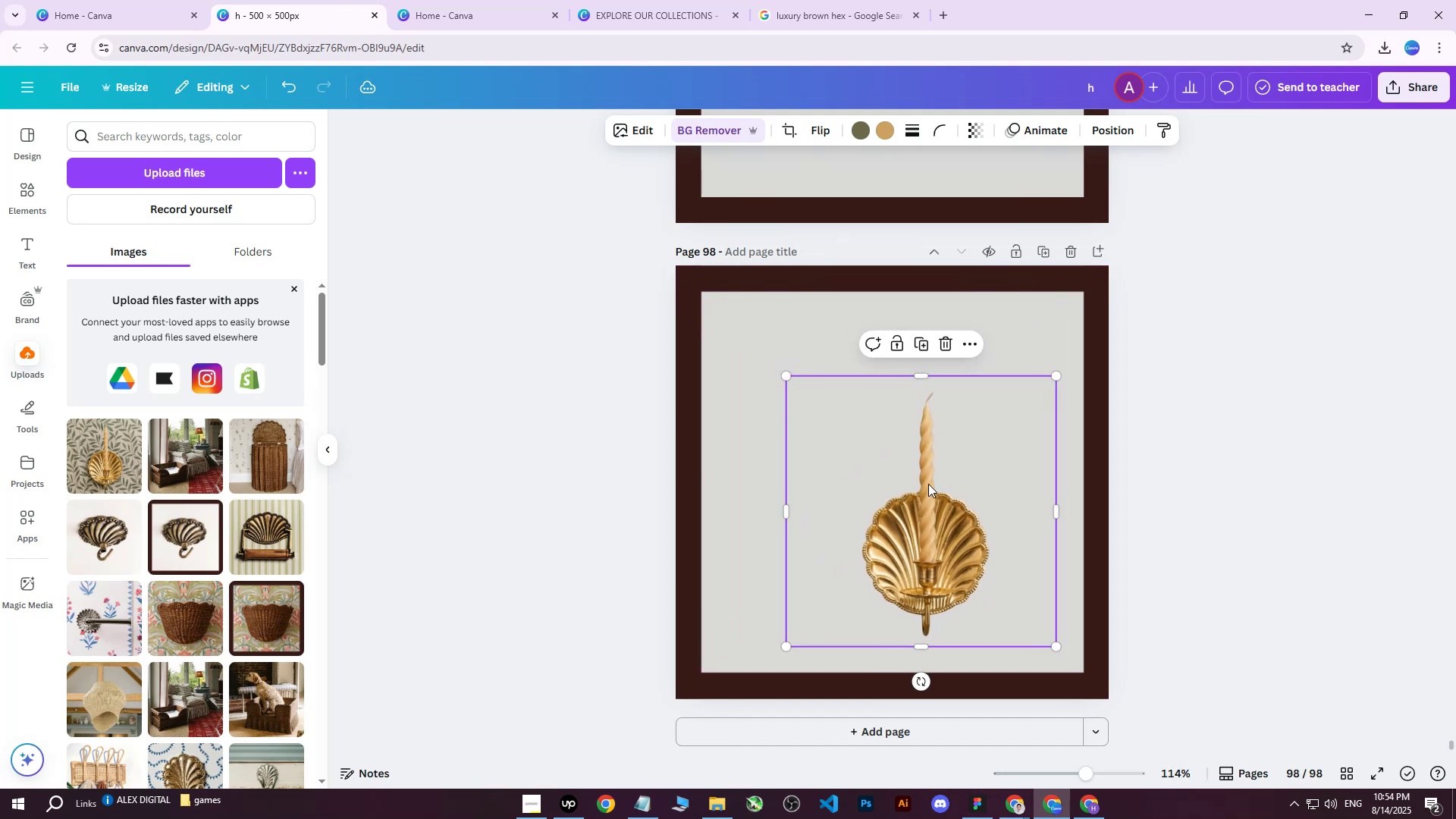 
left_click_drag(start_coordinate=[938, 493], to_coordinate=[902, 451])
 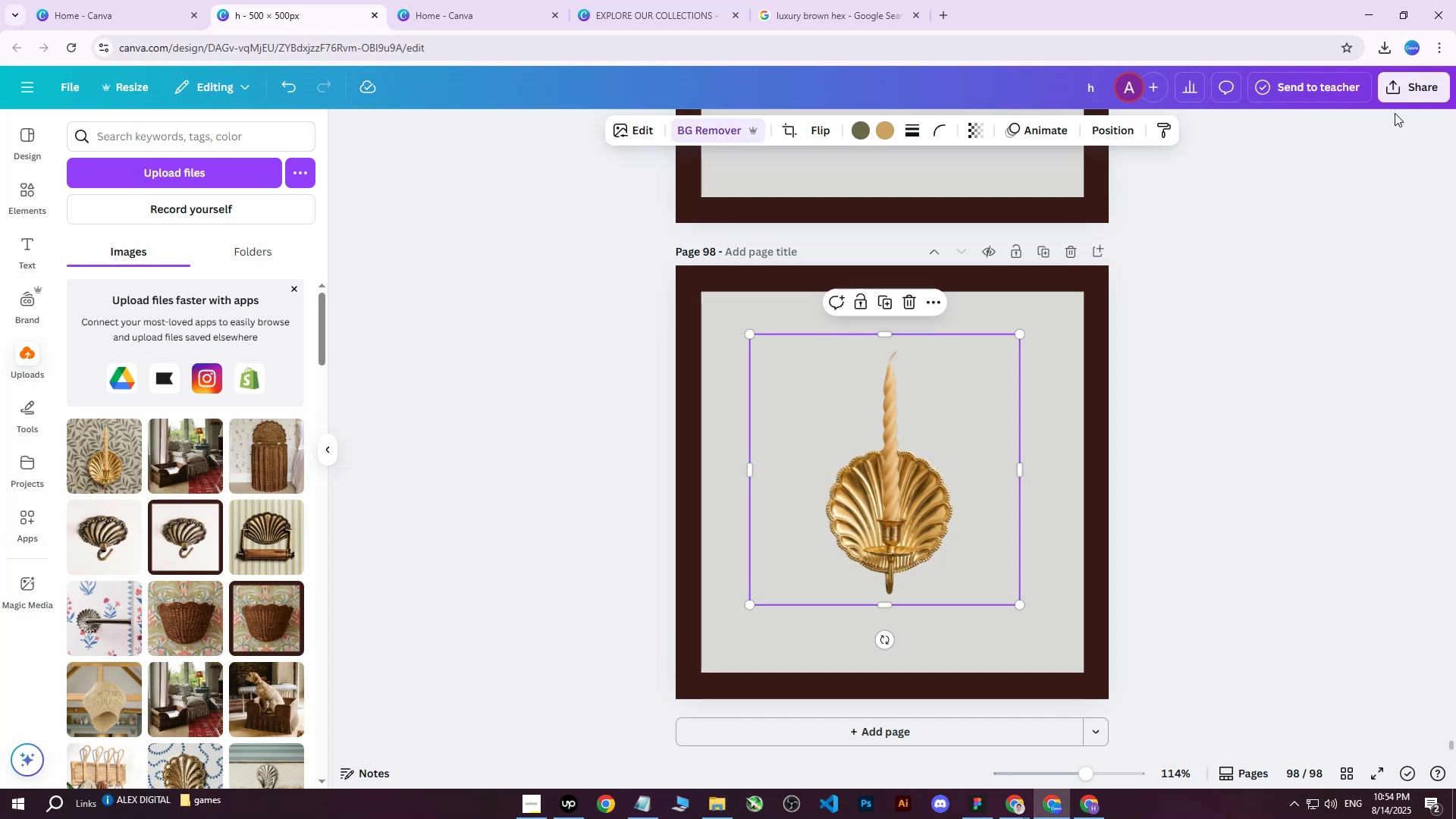 
left_click([1422, 89])
 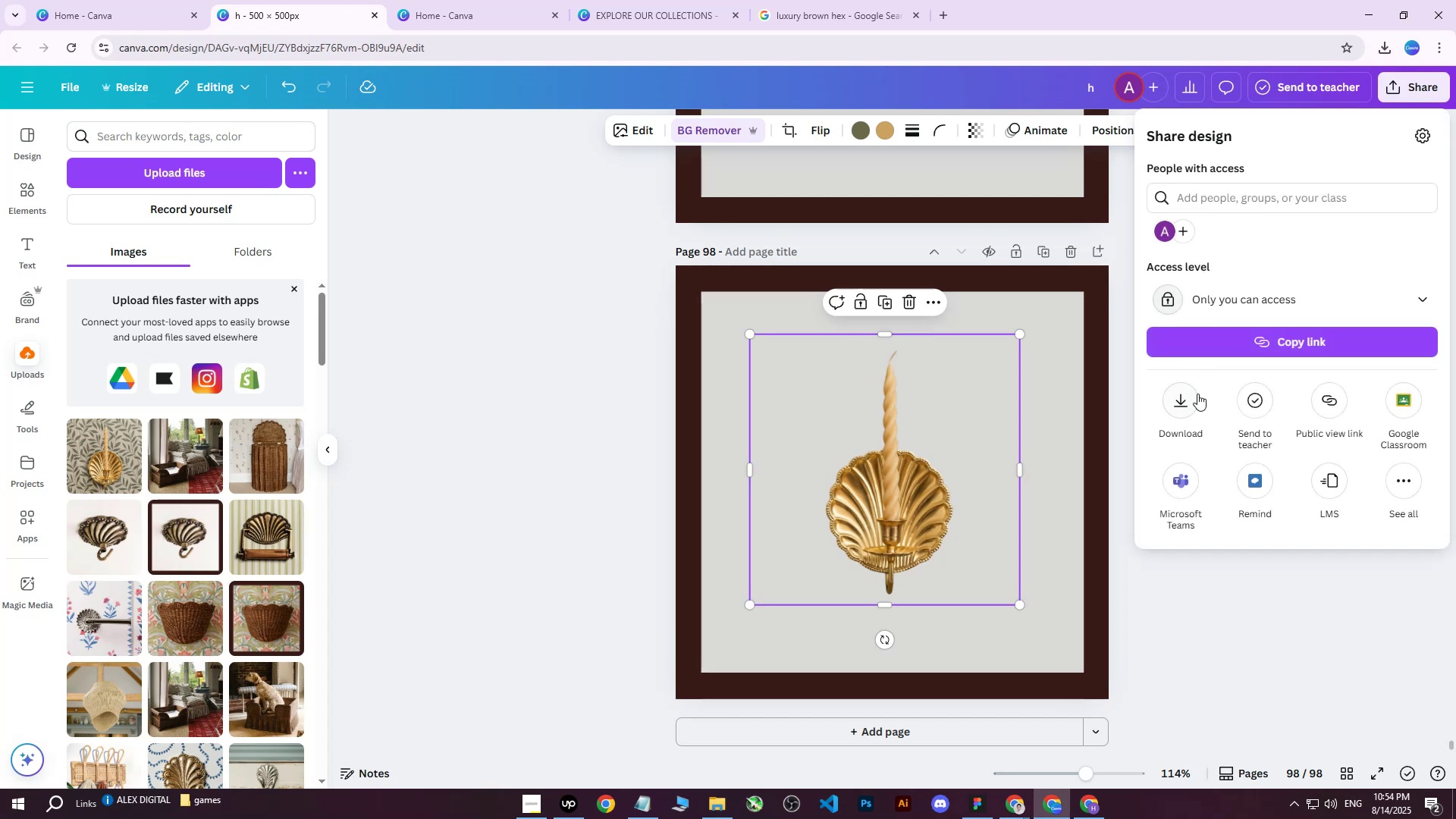 
left_click([1198, 403])
 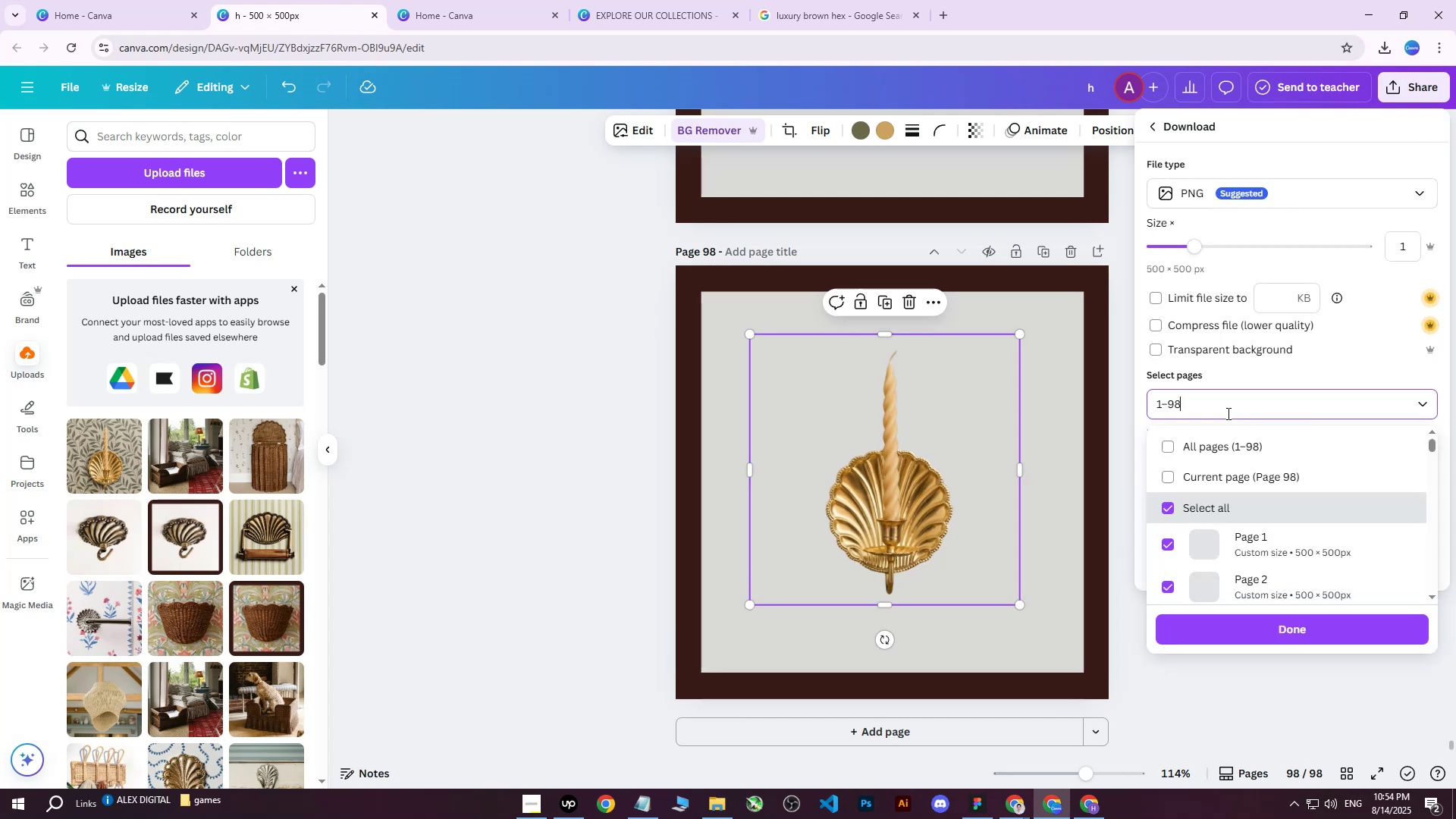 
triple_click([1227, 439])
 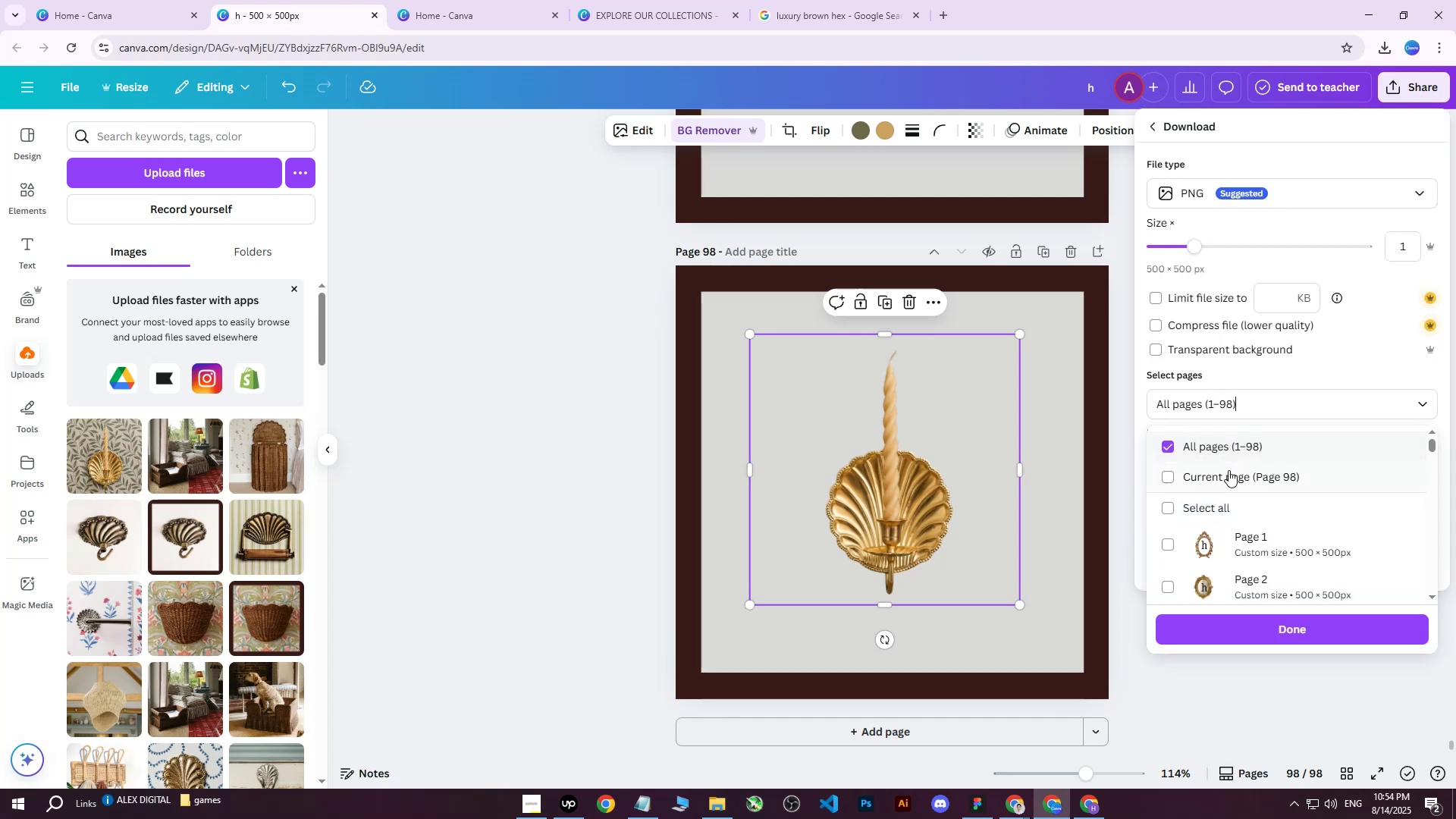 
triple_click([1228, 471])
 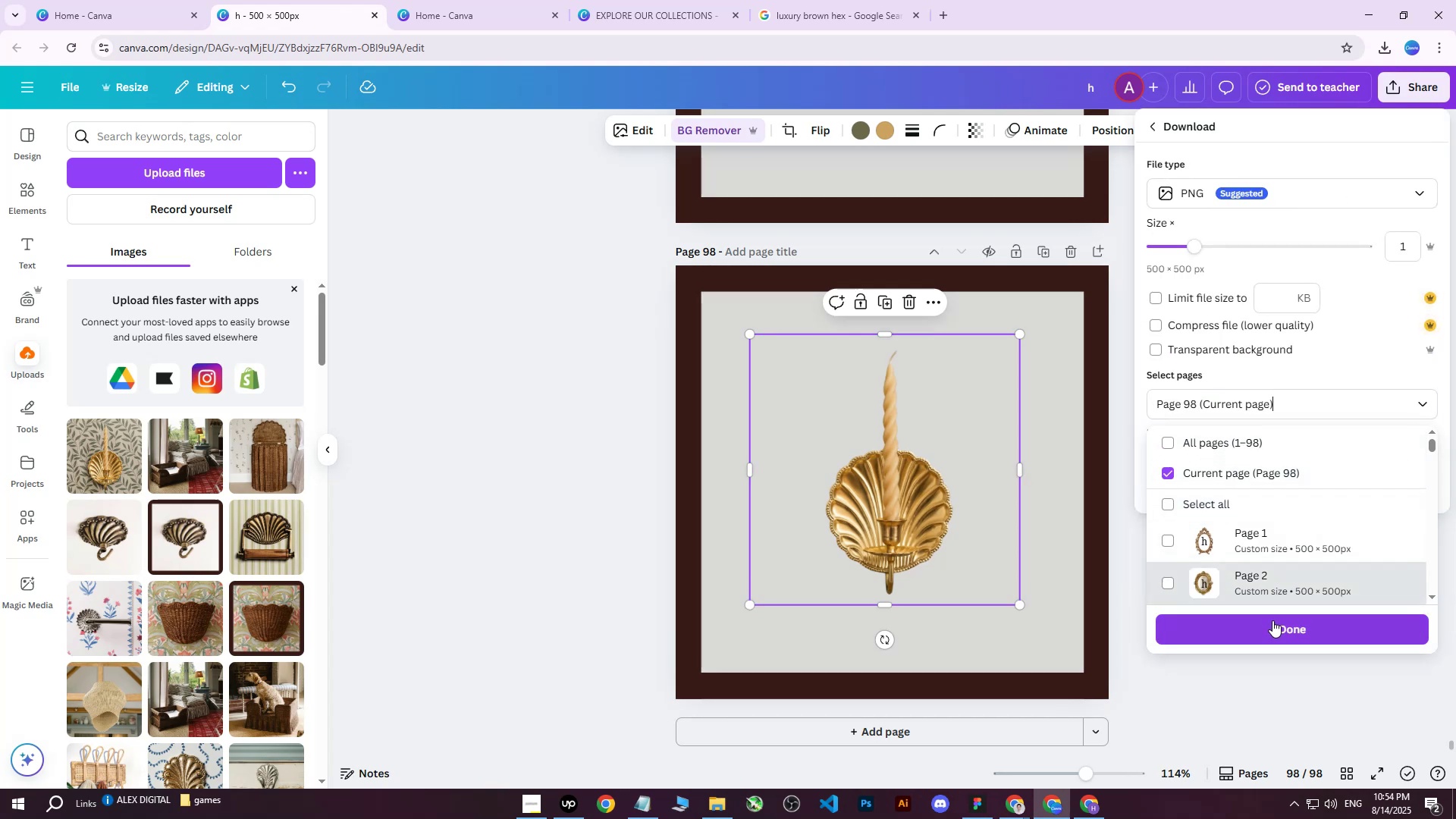 
triple_click([1271, 622])
 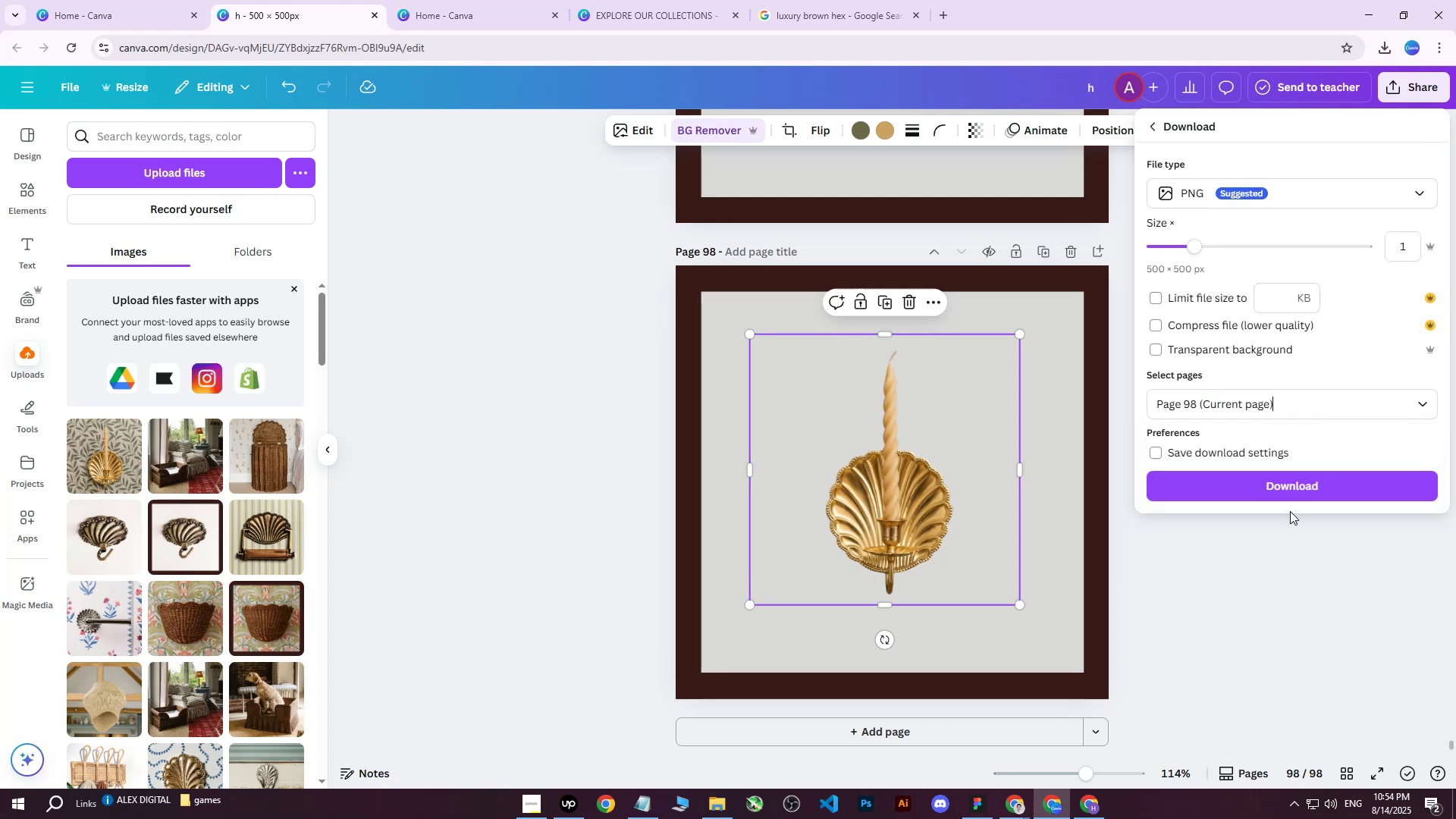 
triple_click([1291, 491])
 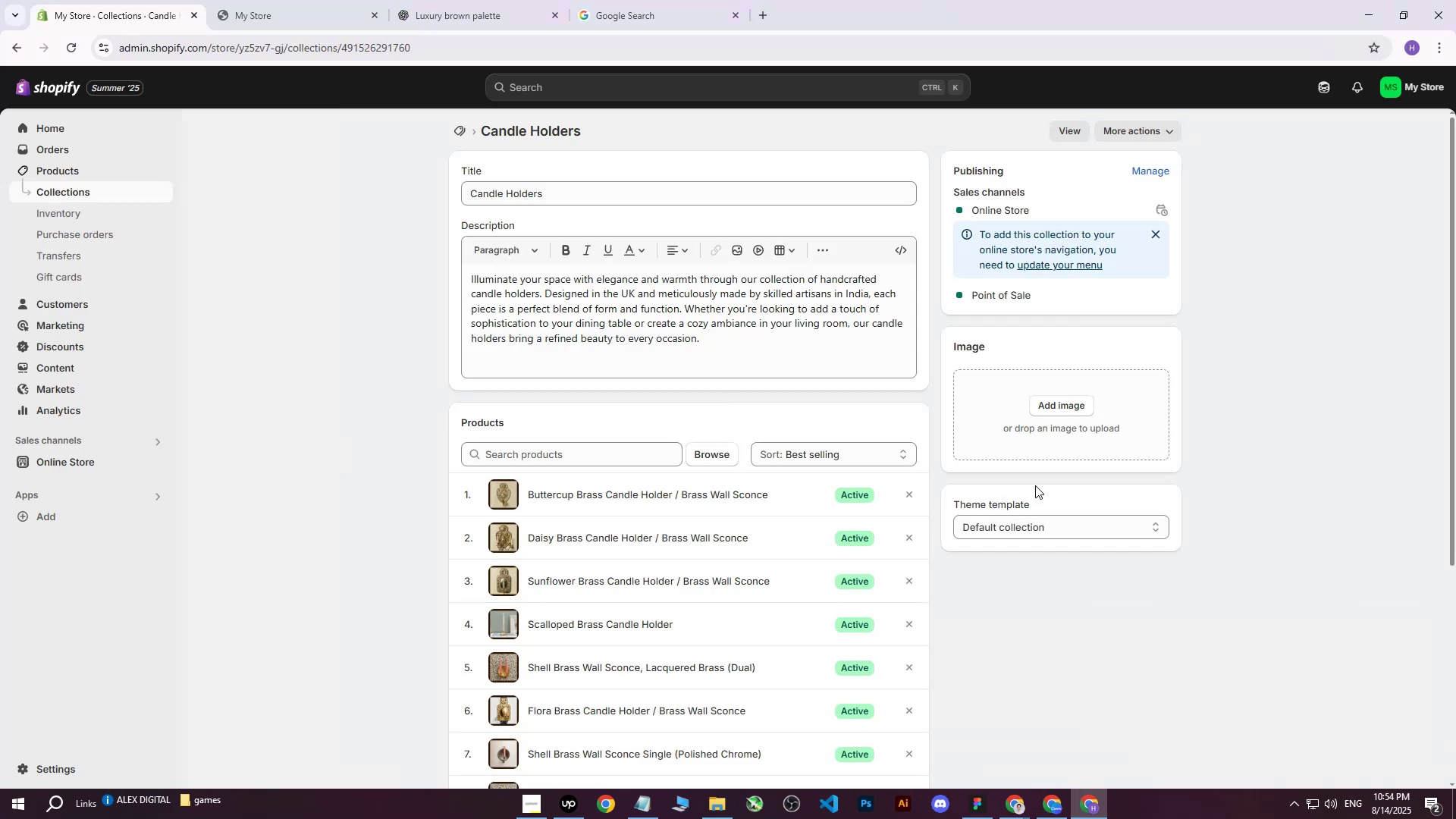 
left_click([1091, 407])
 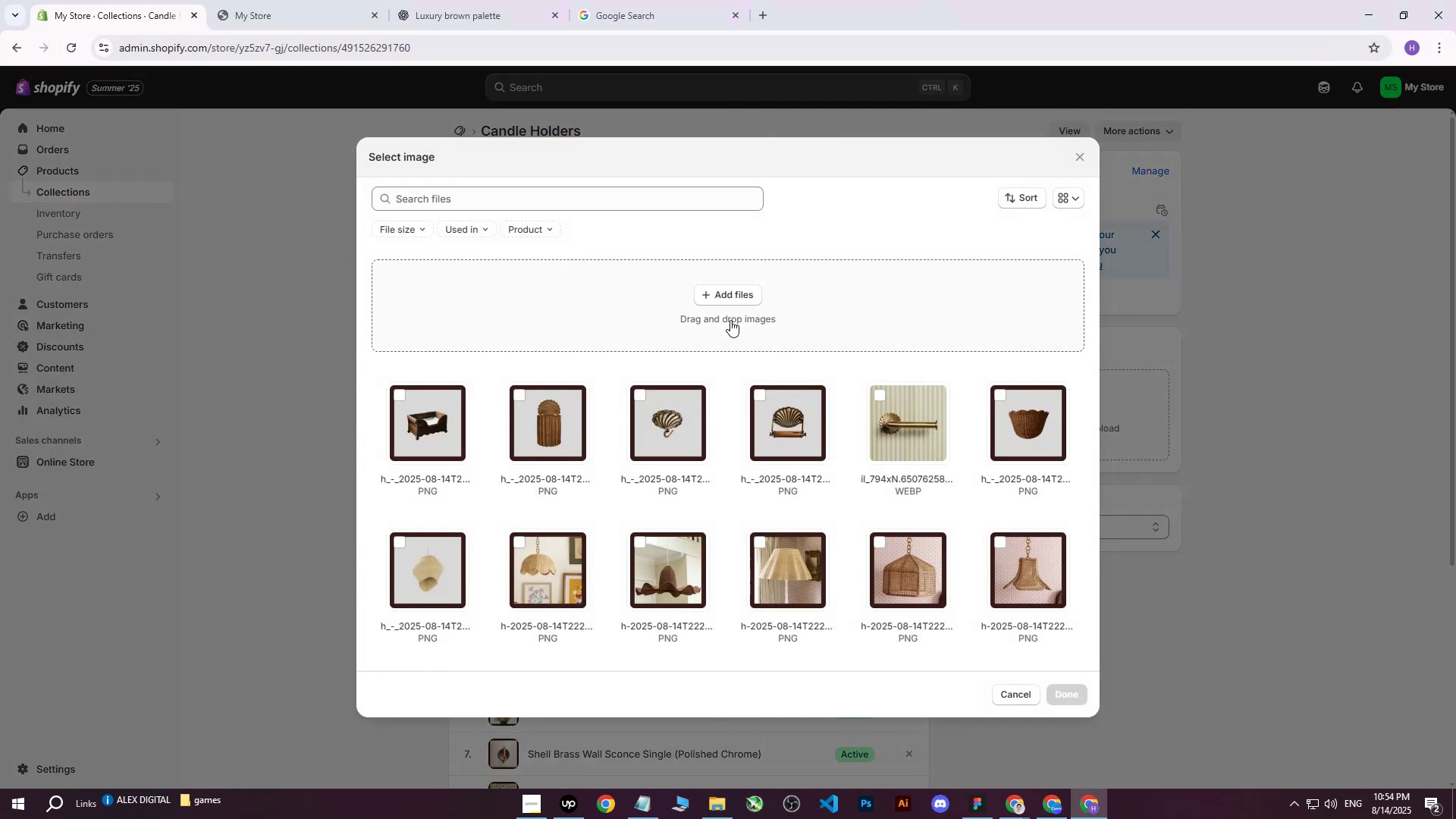 
left_click([760, 289])
 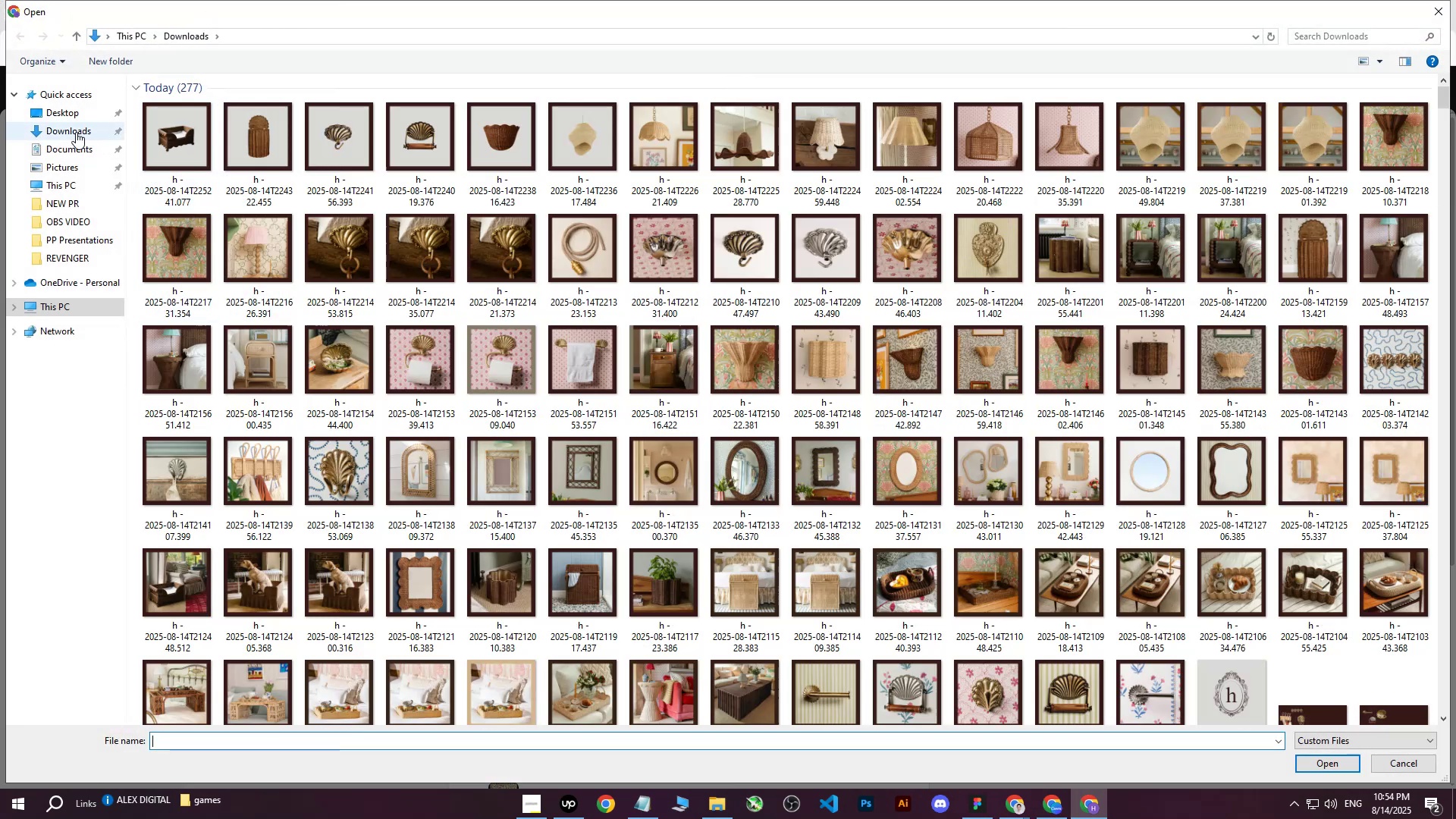 
double_click([55, 131])
 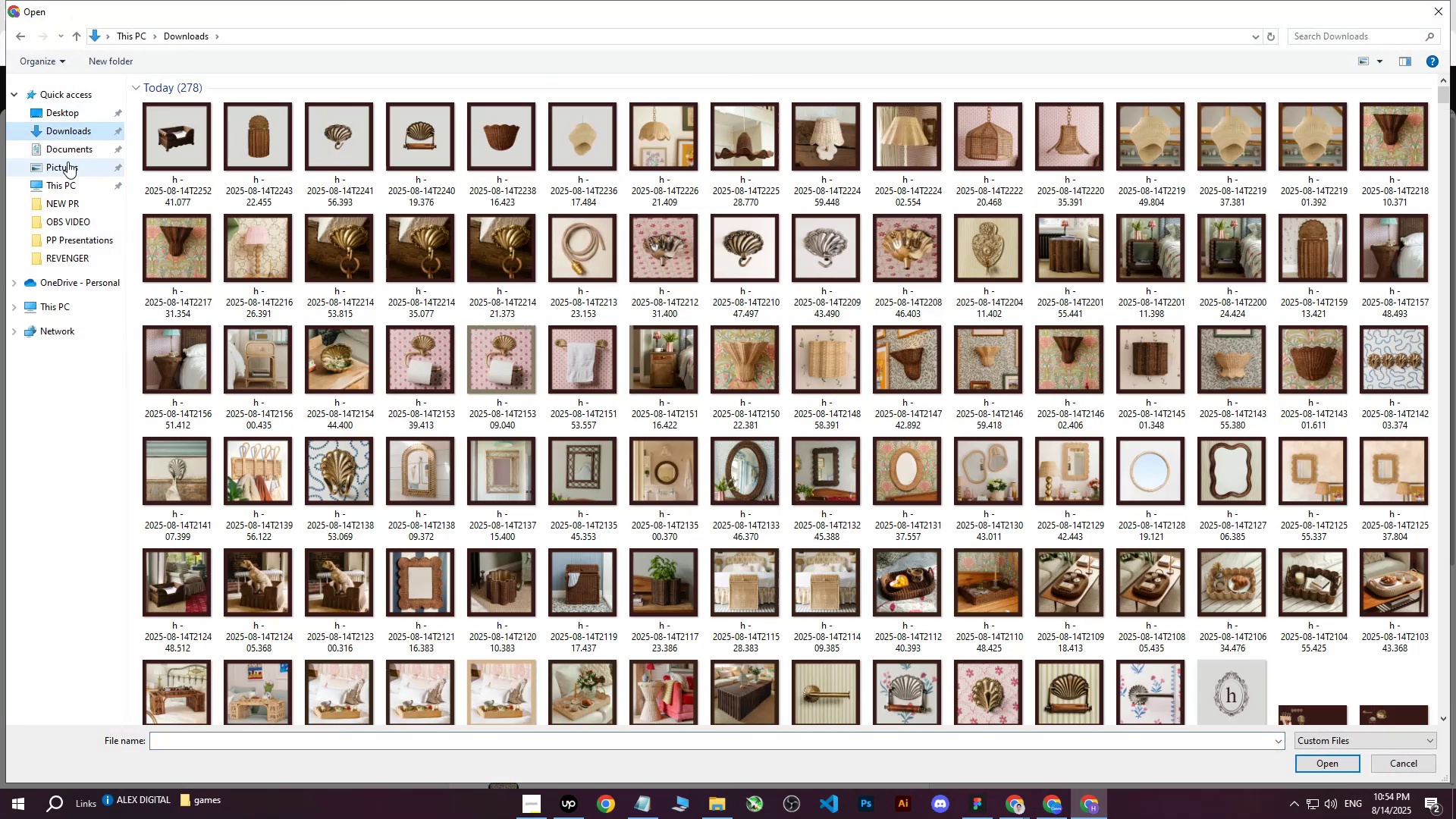 
double_click([77, 130])
 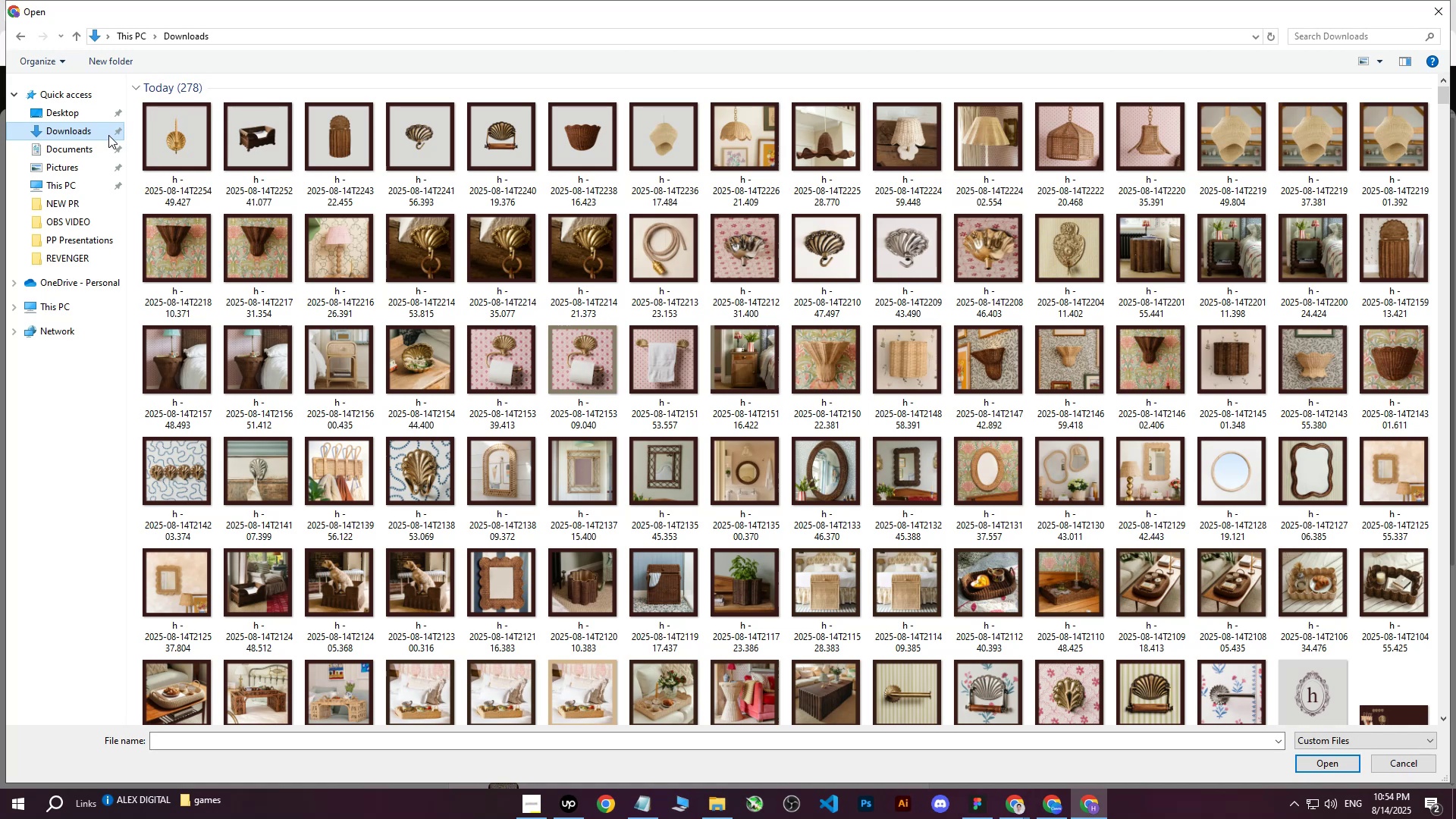 
left_click([177, 137])
 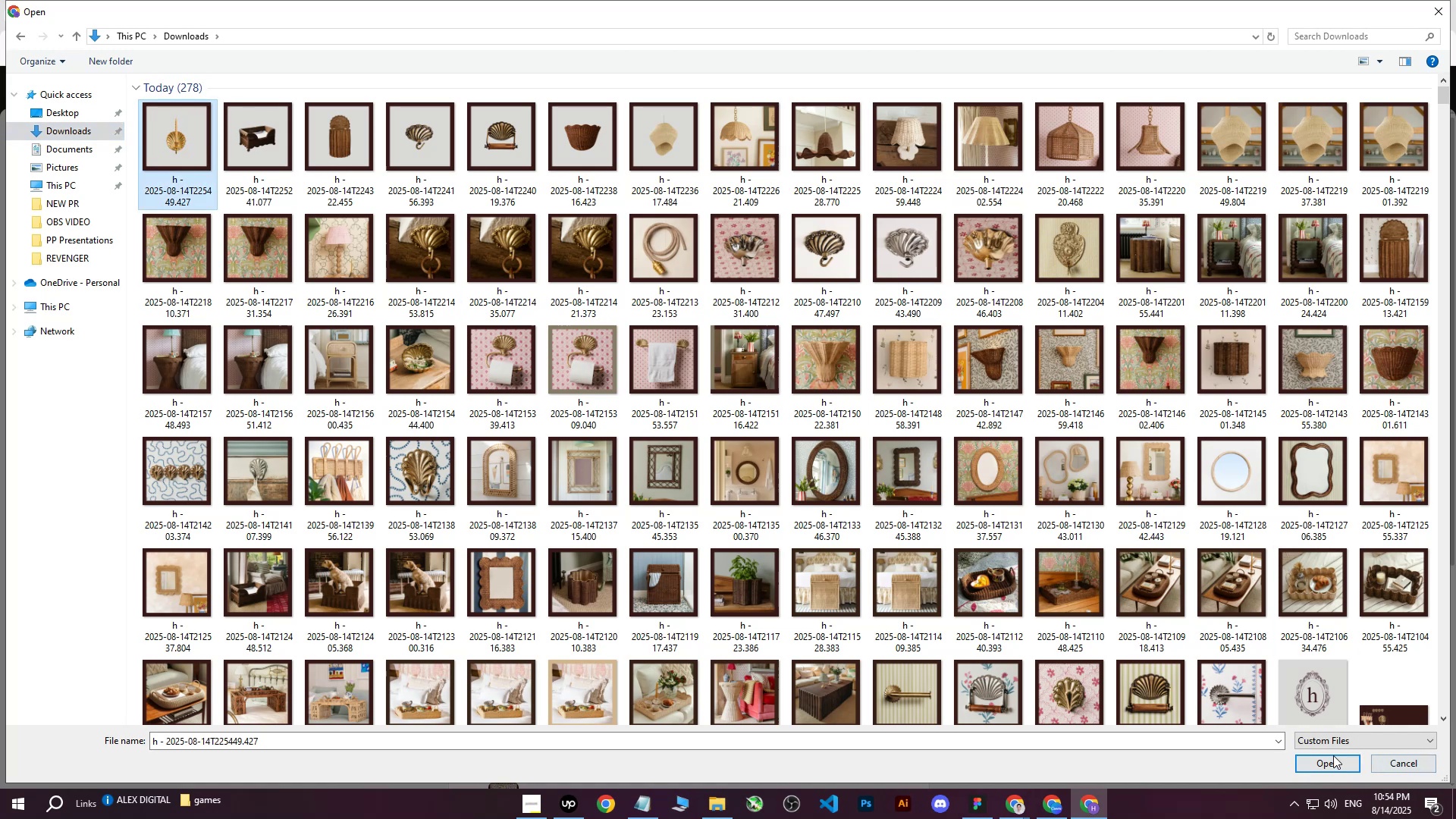 
left_click([1333, 755])
 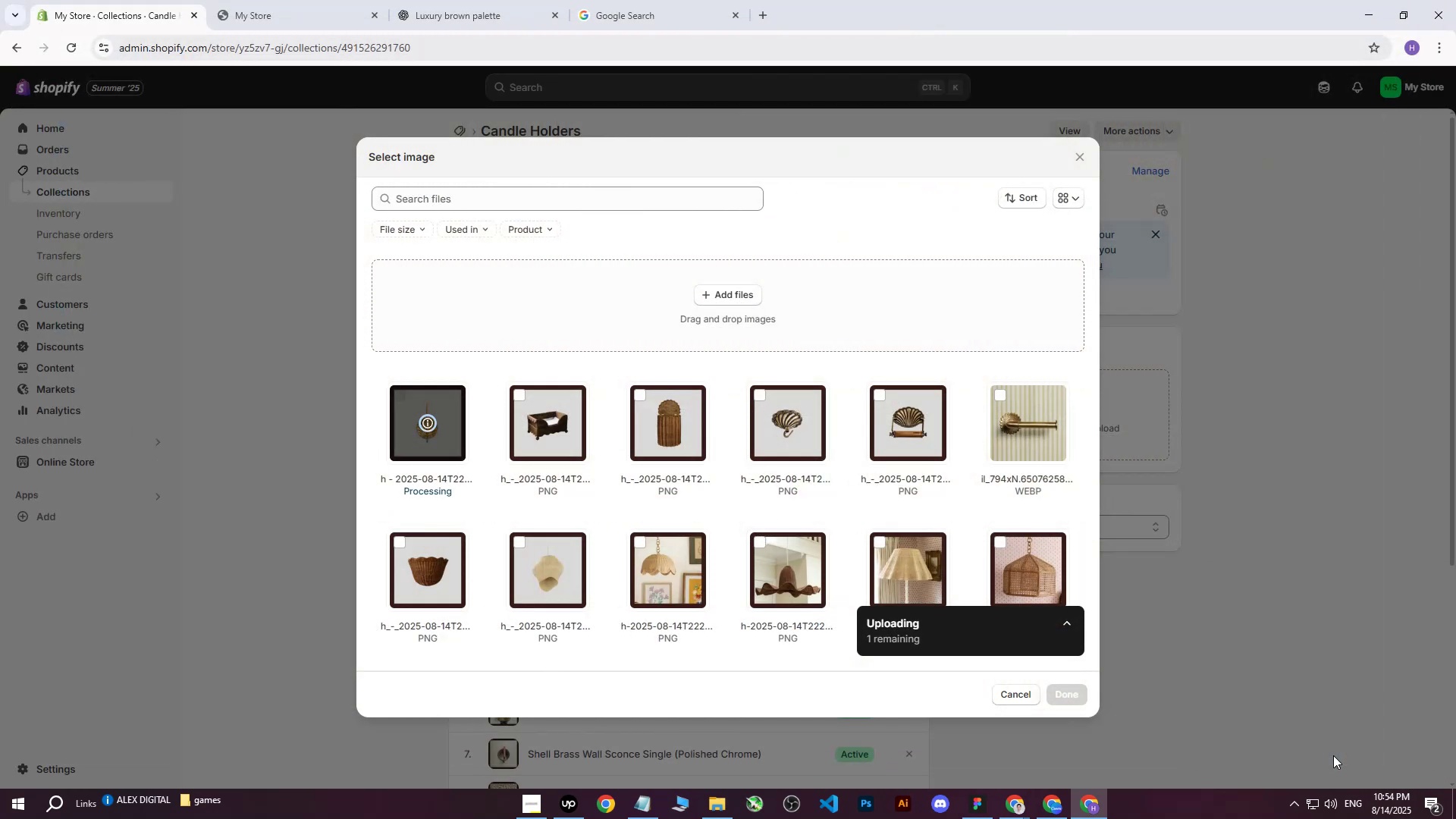 
wait(8.45)
 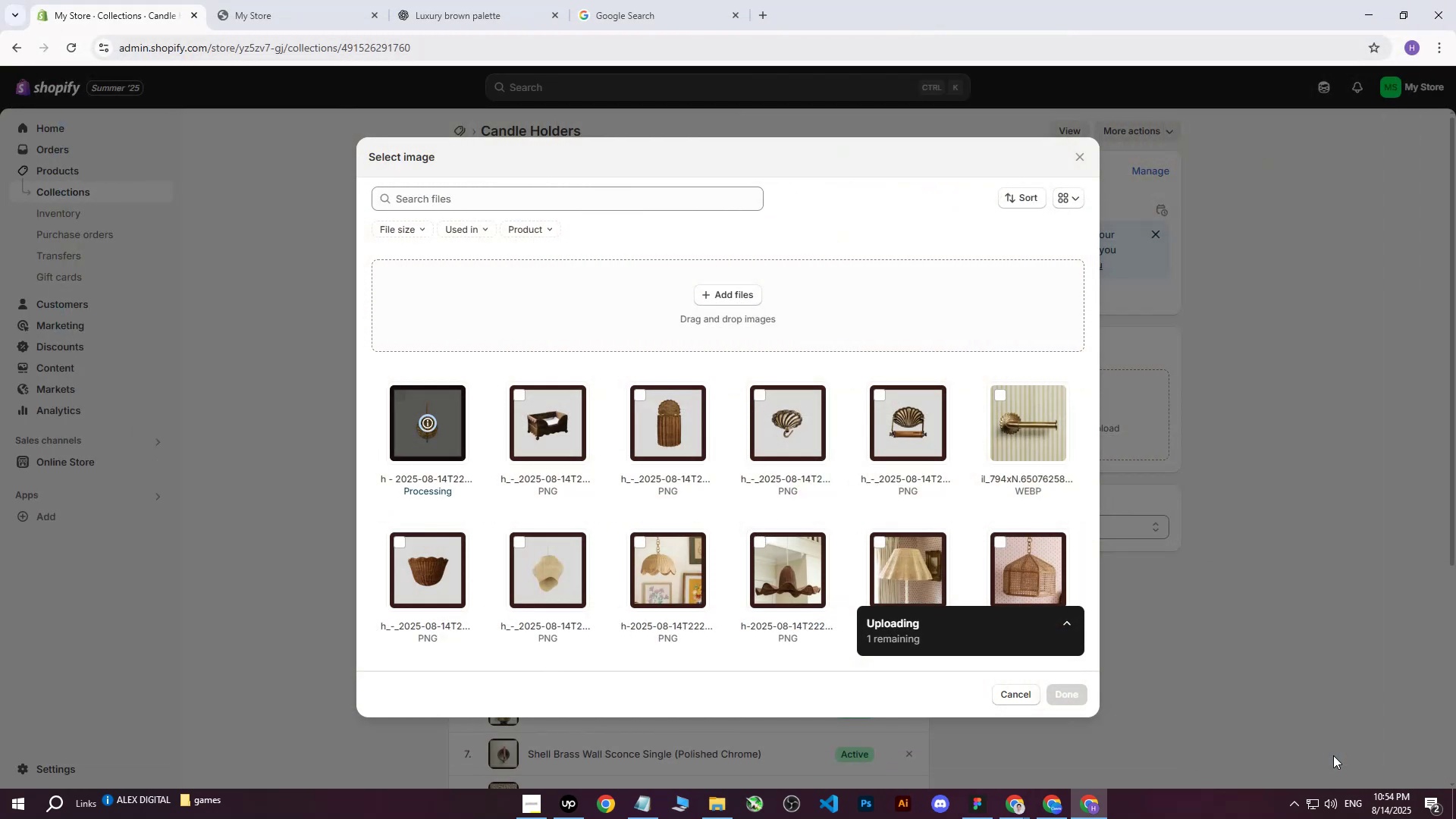 
left_click([1069, 692])
 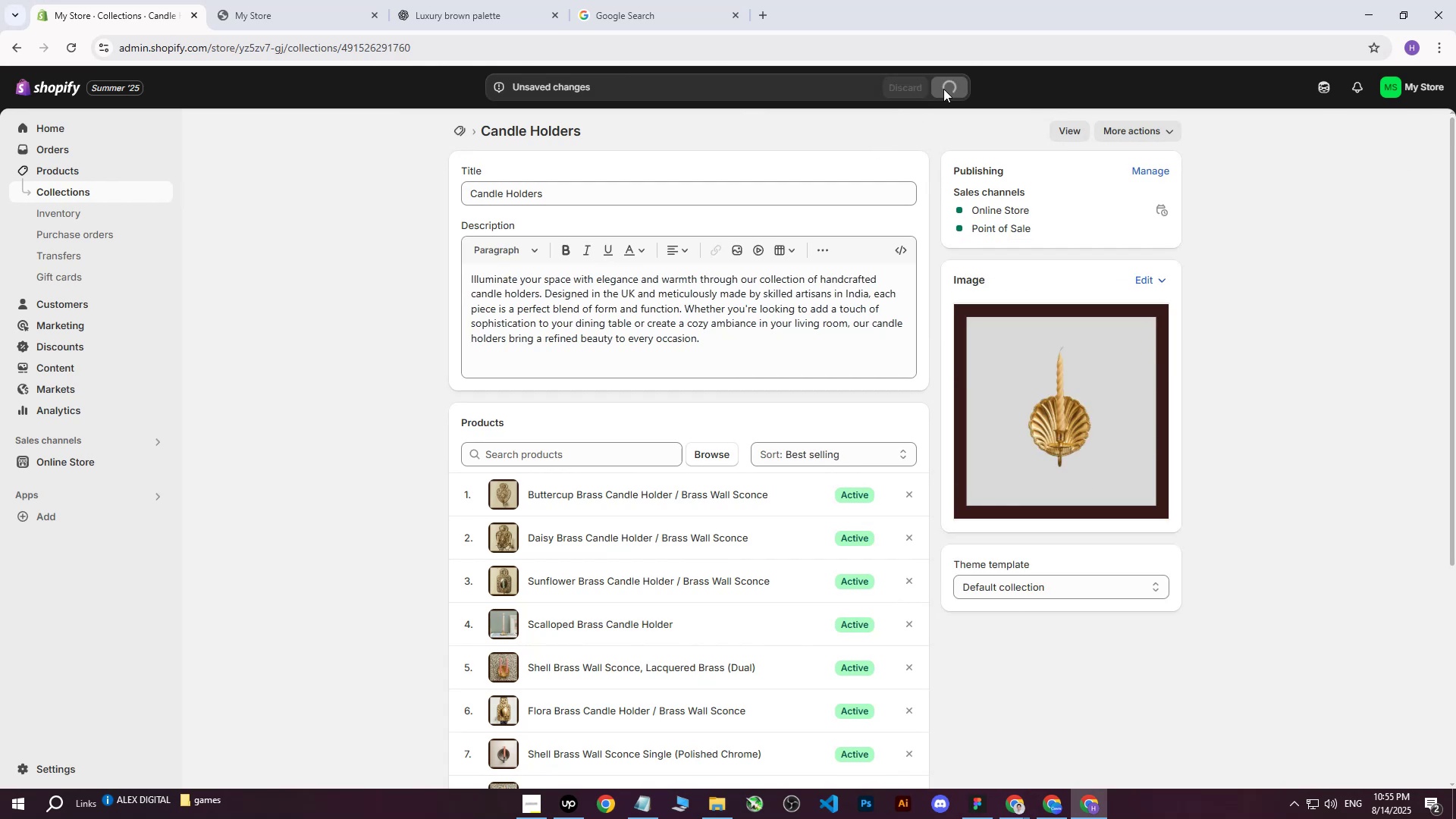 
left_click([1032, 403])
 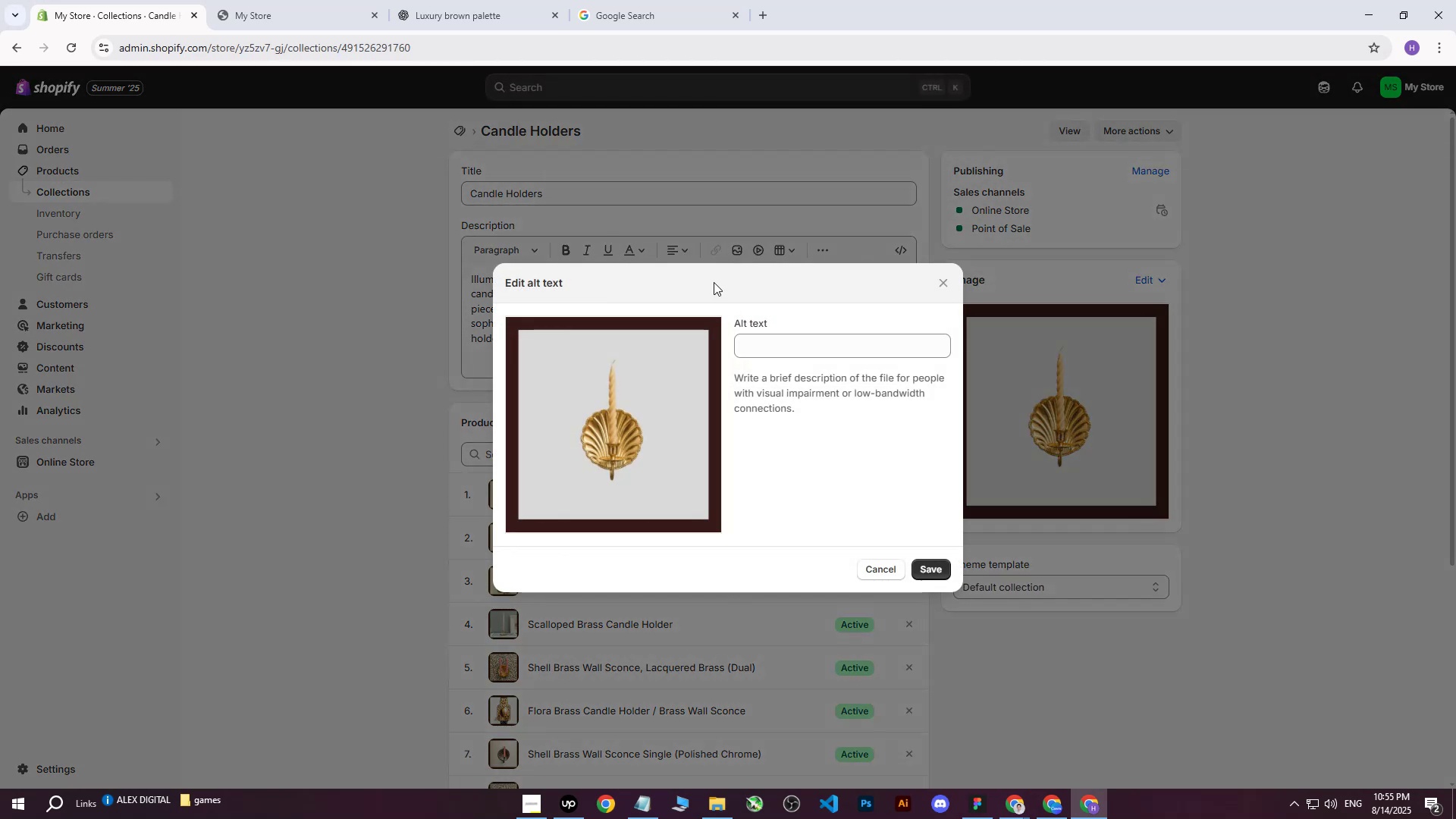 
left_click([641, 197])
 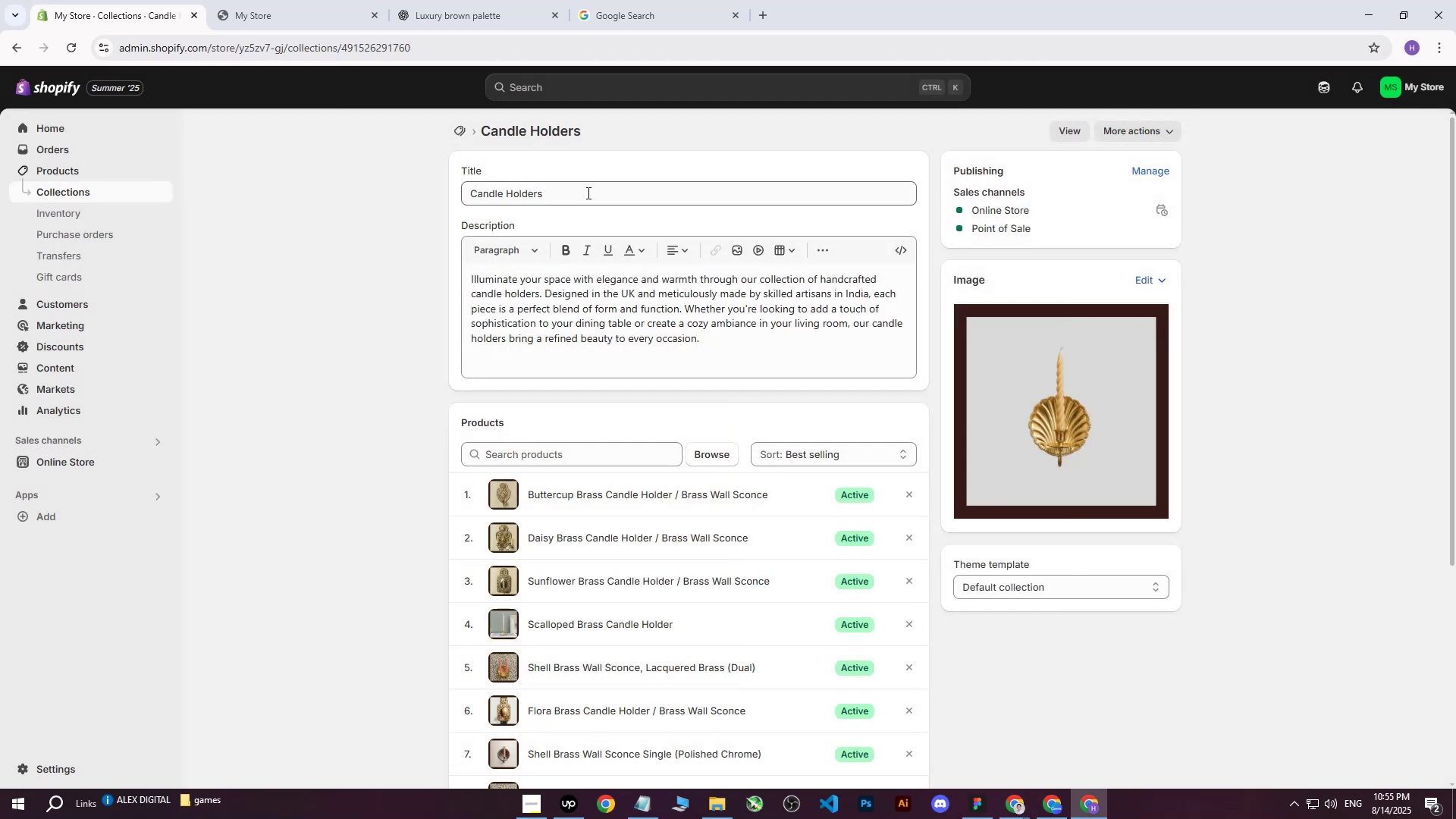 
left_click_drag(start_coordinate=[583, 193], to_coordinate=[413, 195])
 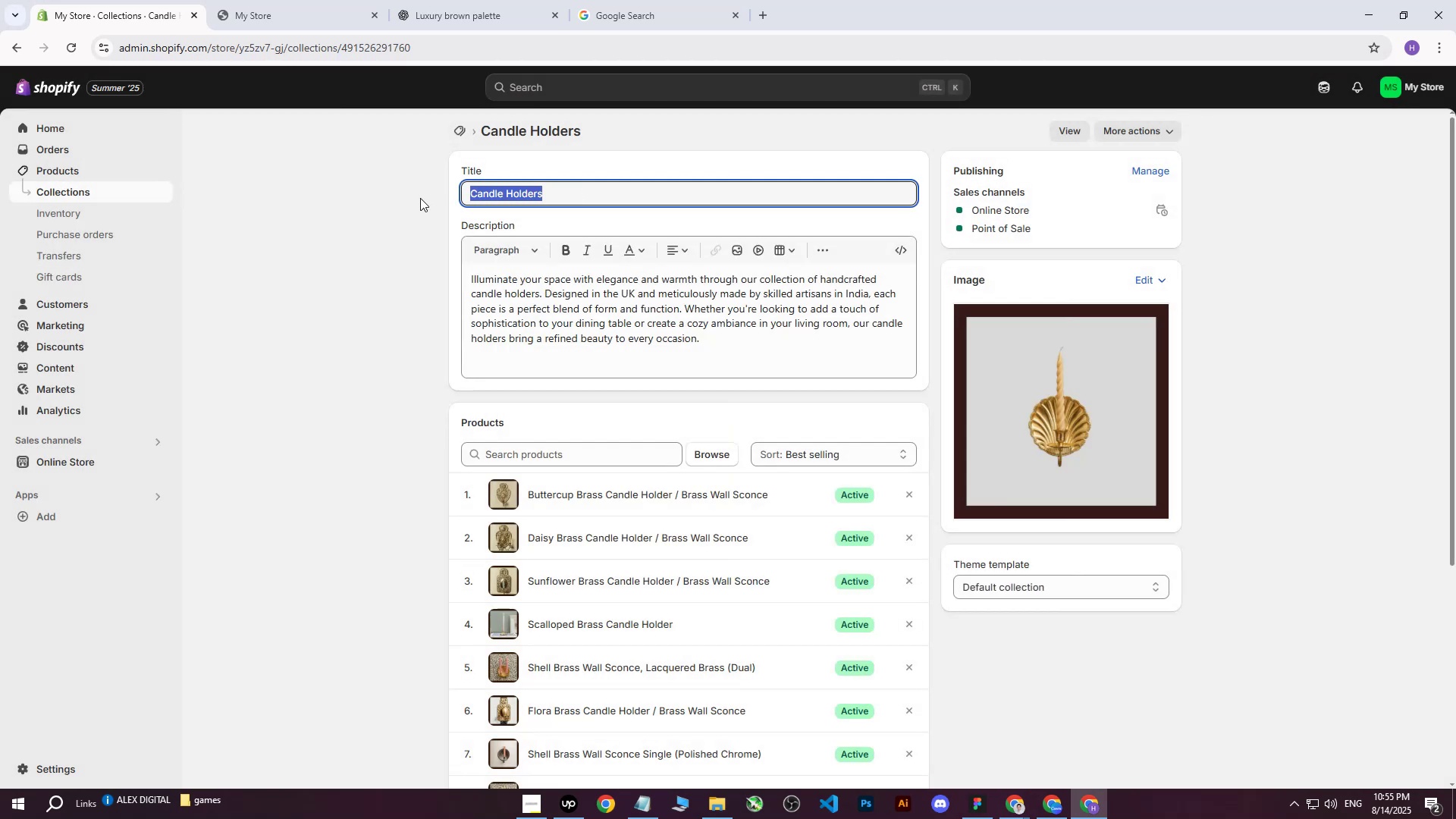 
key(Control+ControlLeft)
 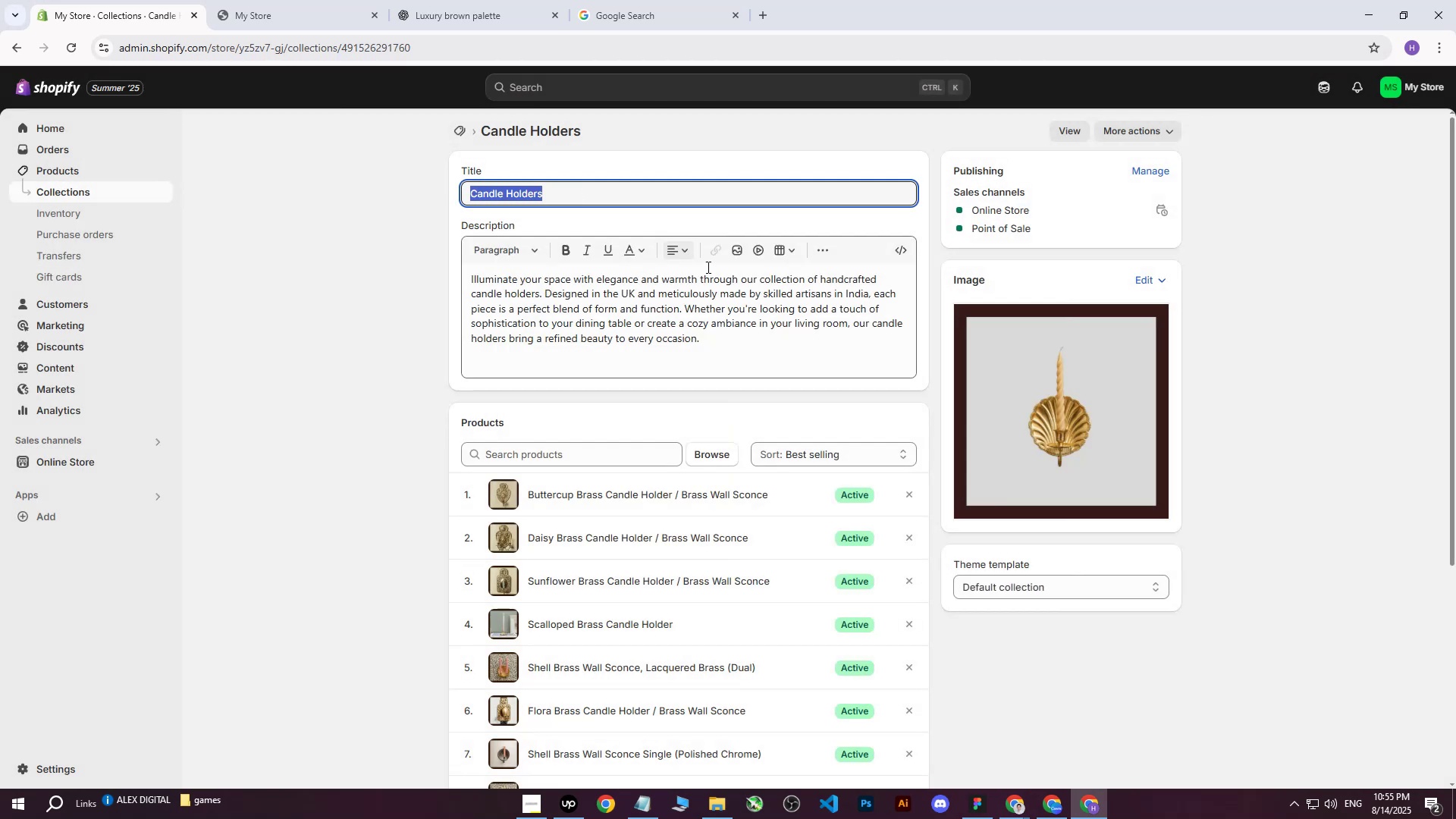 
key(Control+C)
 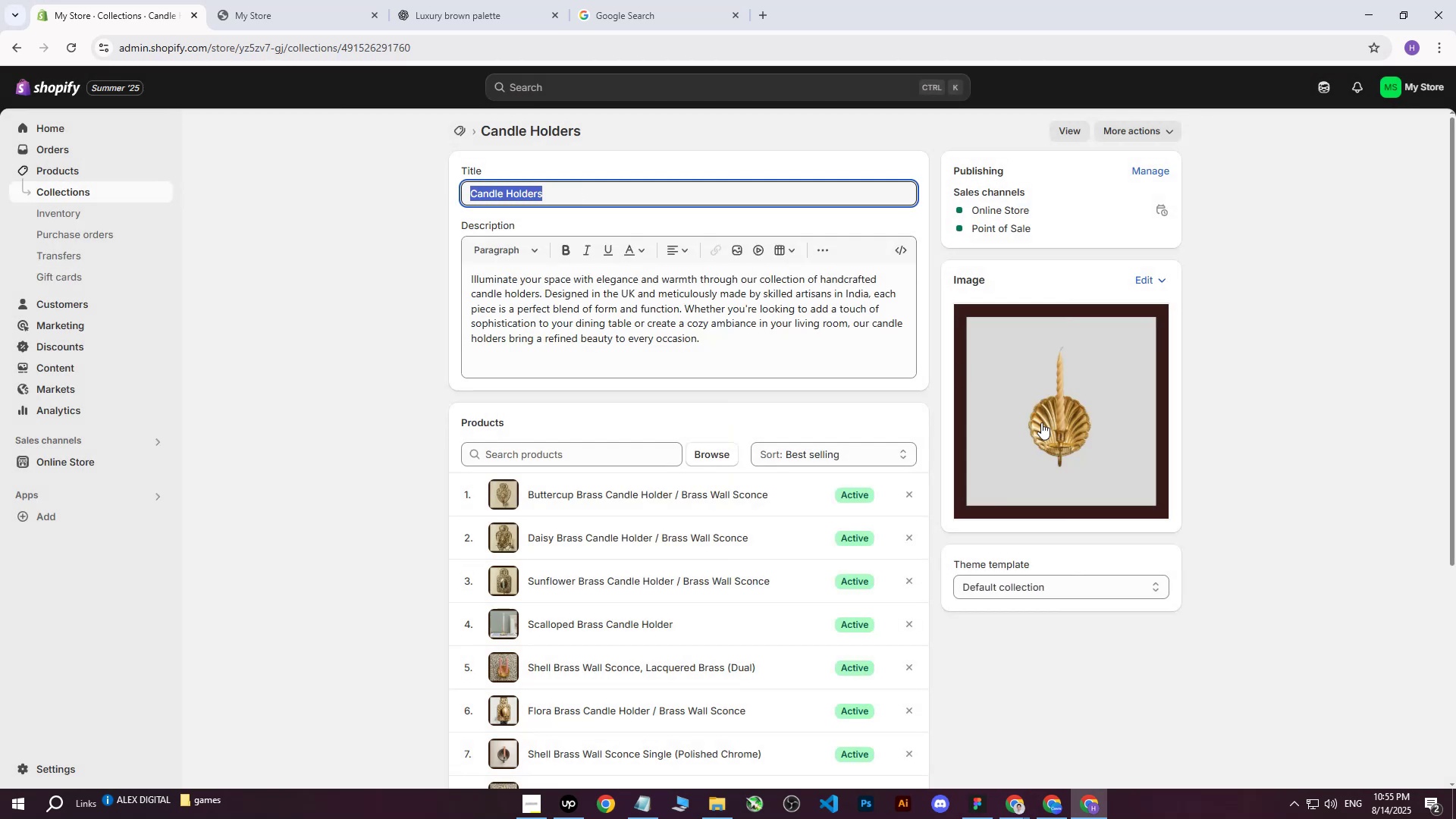 
left_click([1042, 422])
 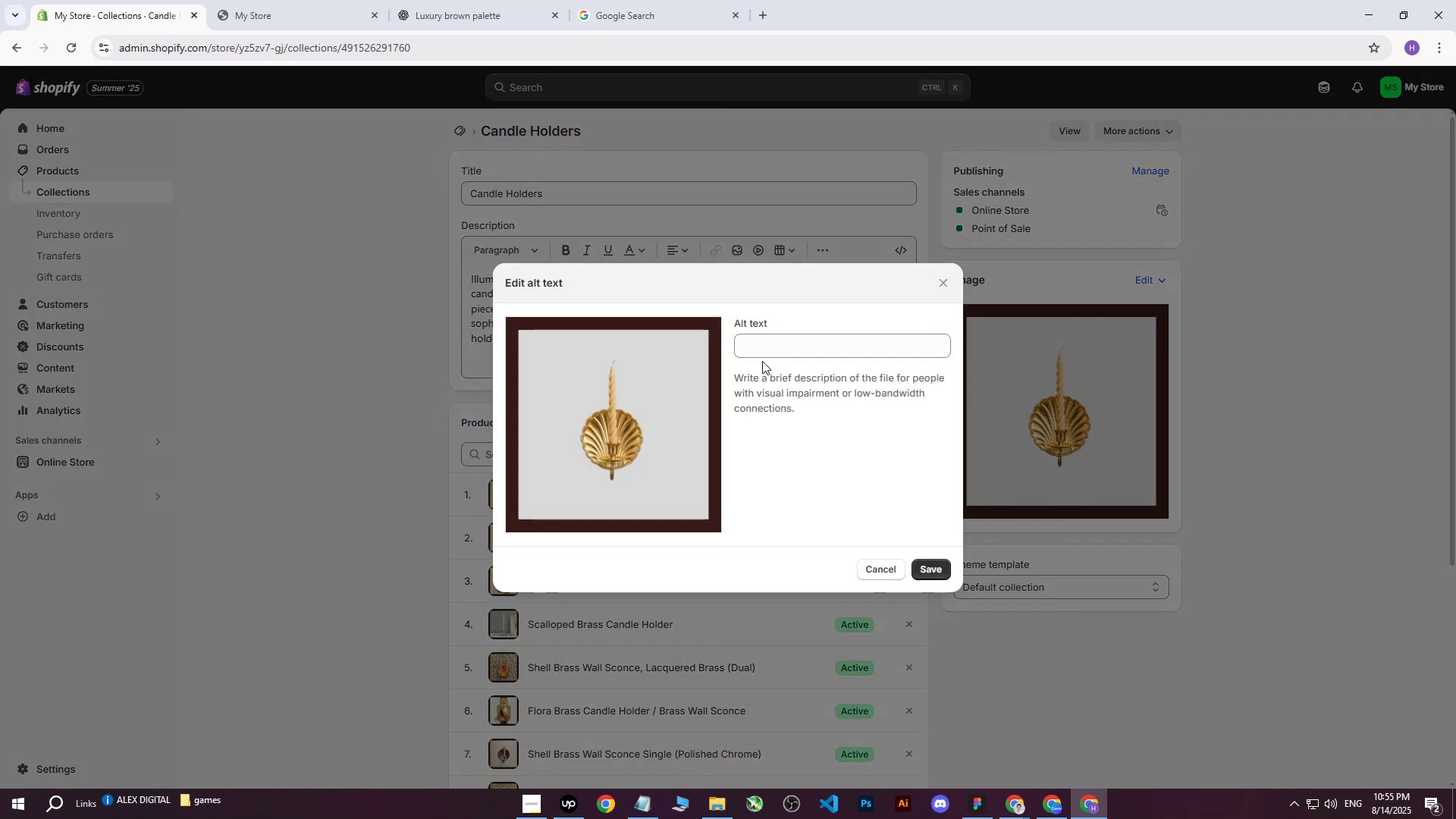 
left_click([774, 350])
 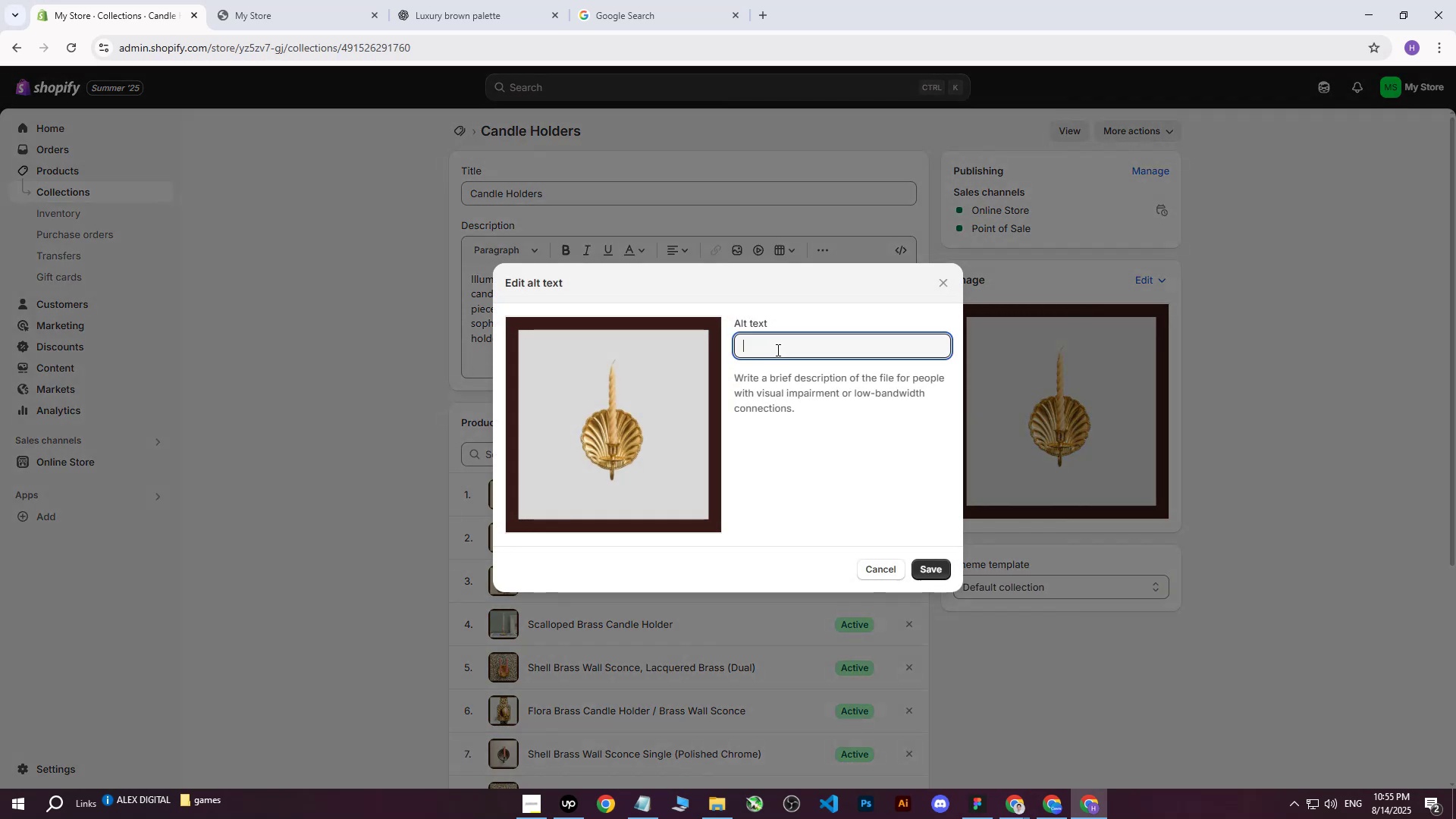 
key(Control+ControlLeft)
 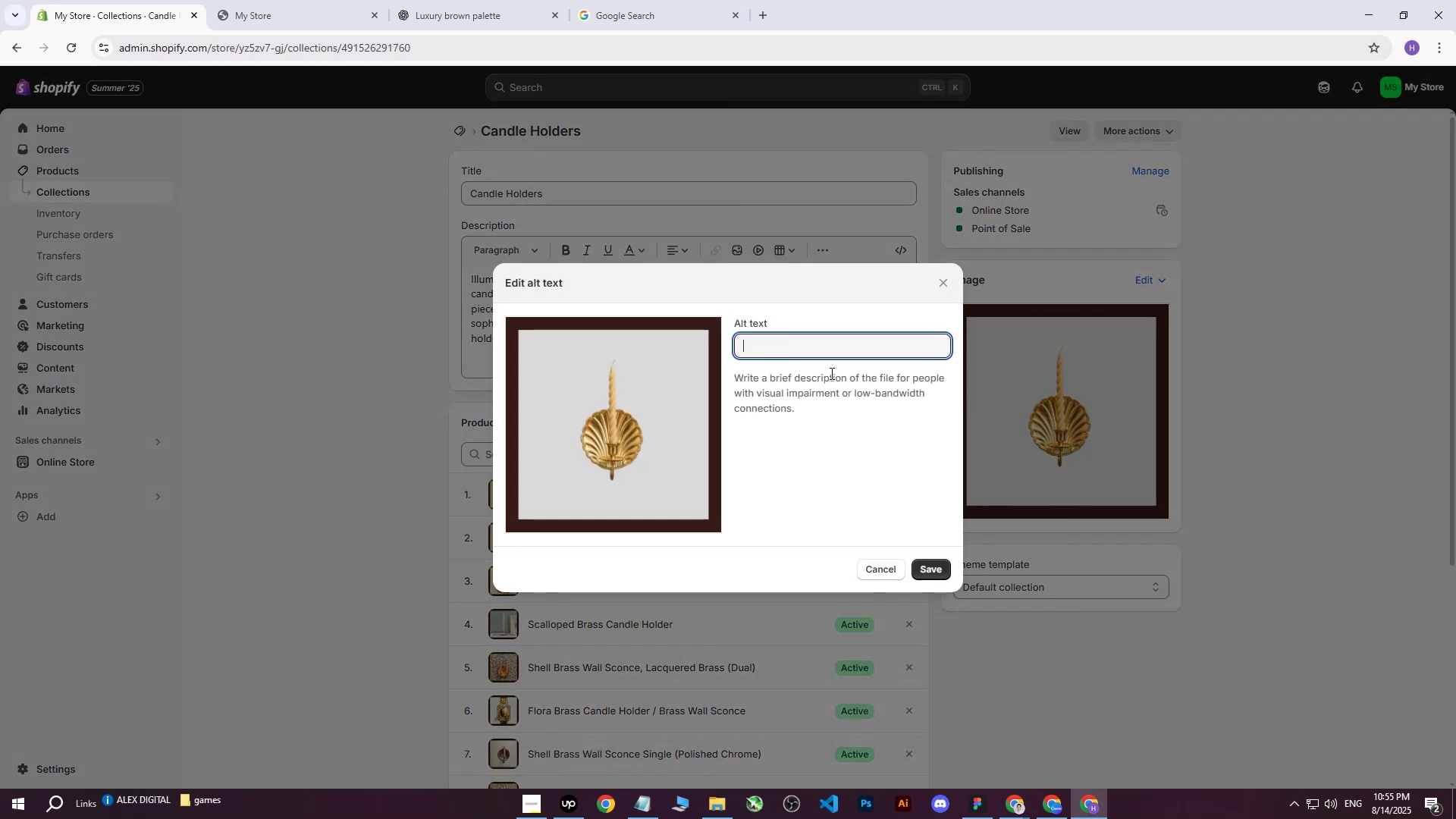 
key(Control+V)
 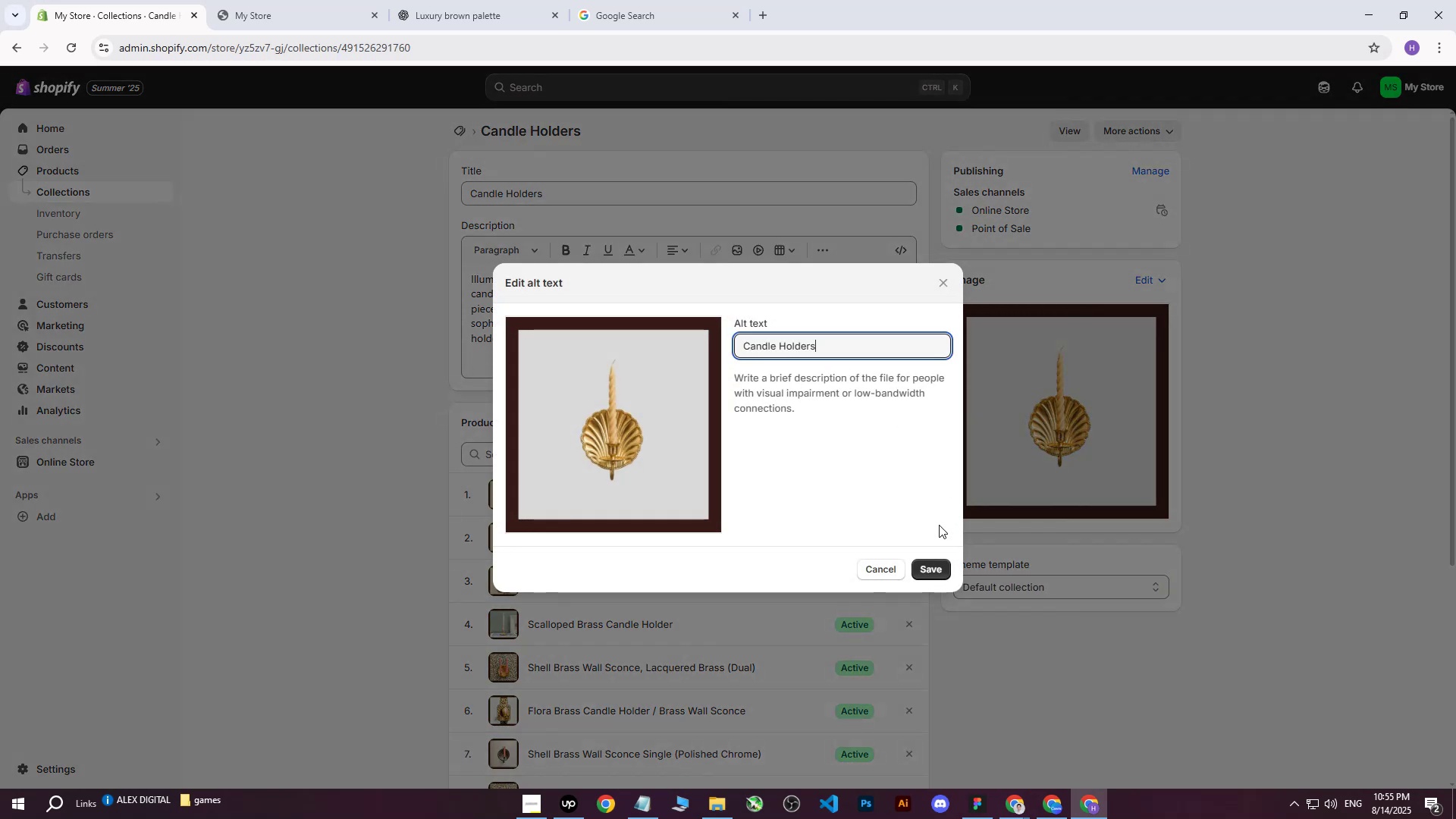 
left_click_drag(start_coordinate=[927, 557], to_coordinate=[927, 561])
 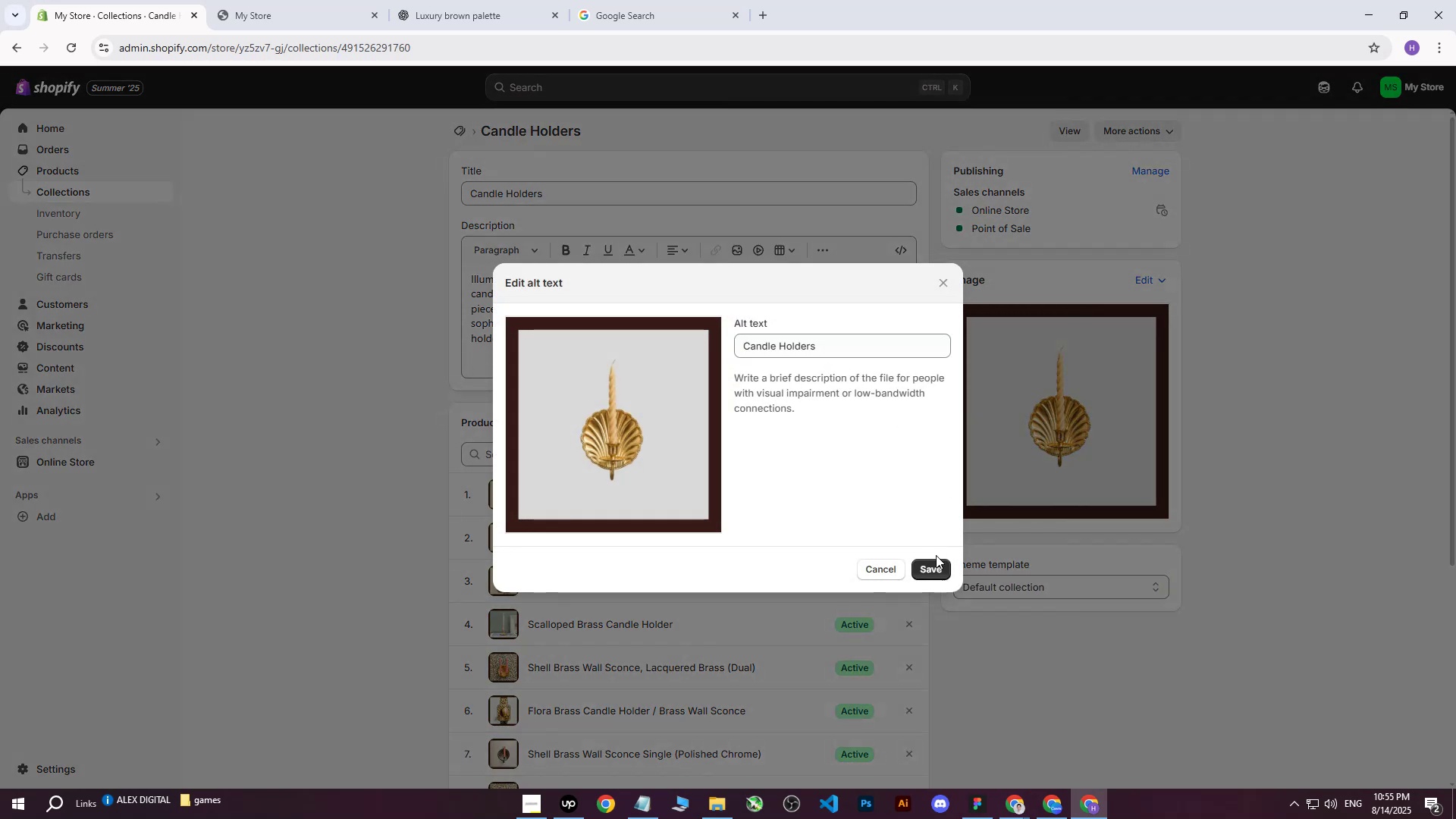 
double_click([936, 560])
 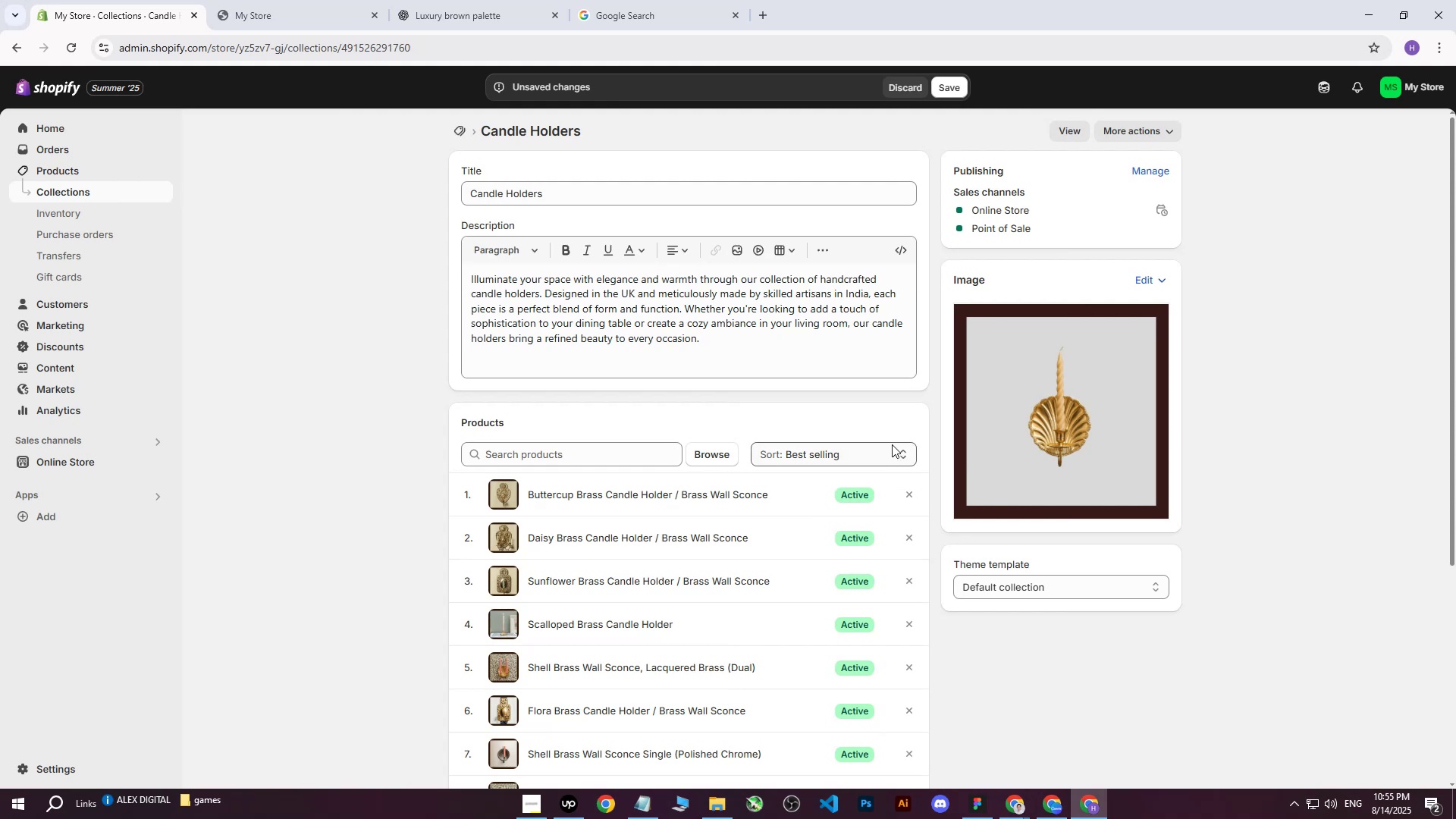 
left_click_drag(start_coordinate=[947, 85], to_coordinate=[1121, 124])
 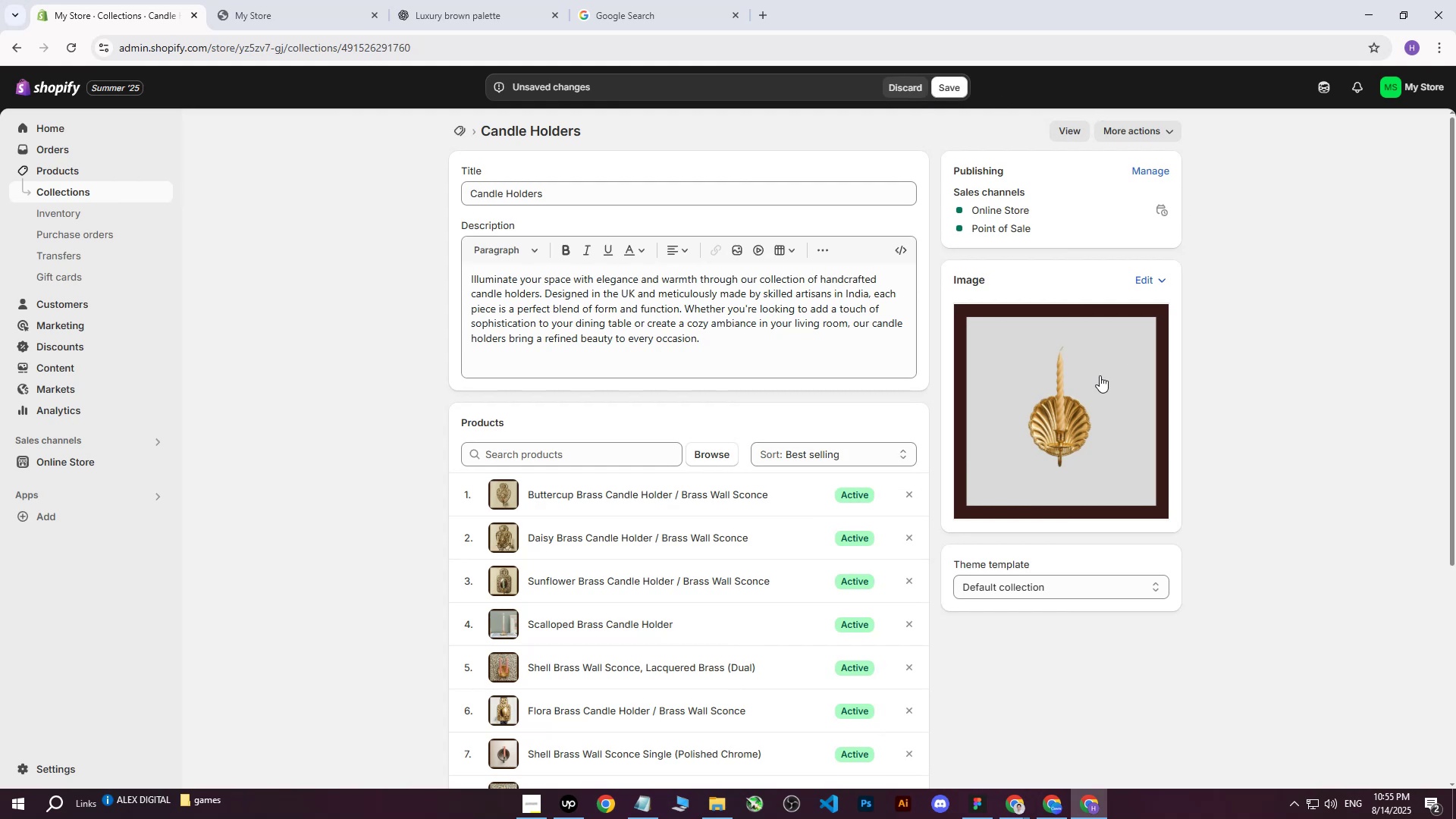 
left_click([1100, 375])
 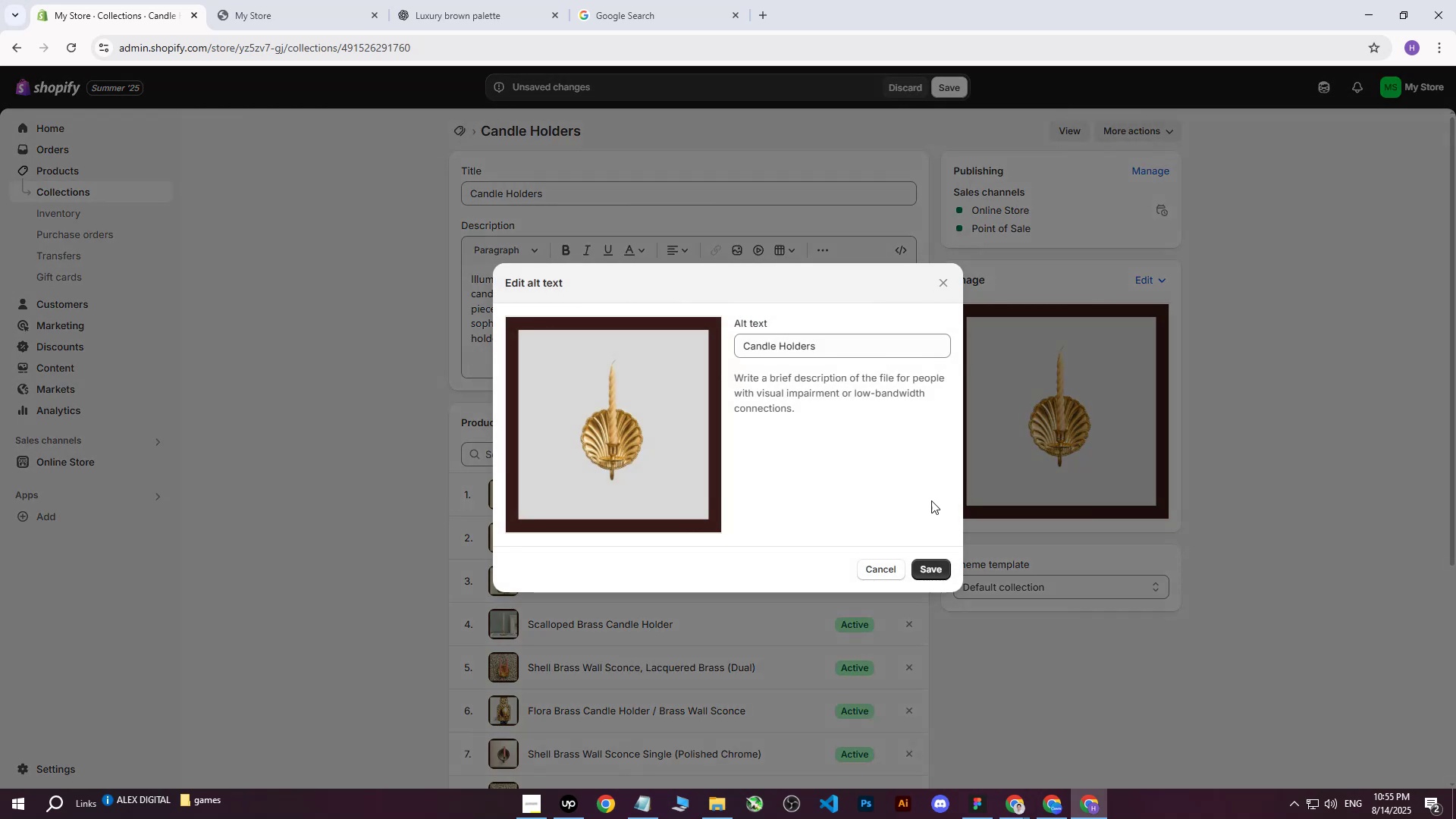 
left_click([934, 568])
 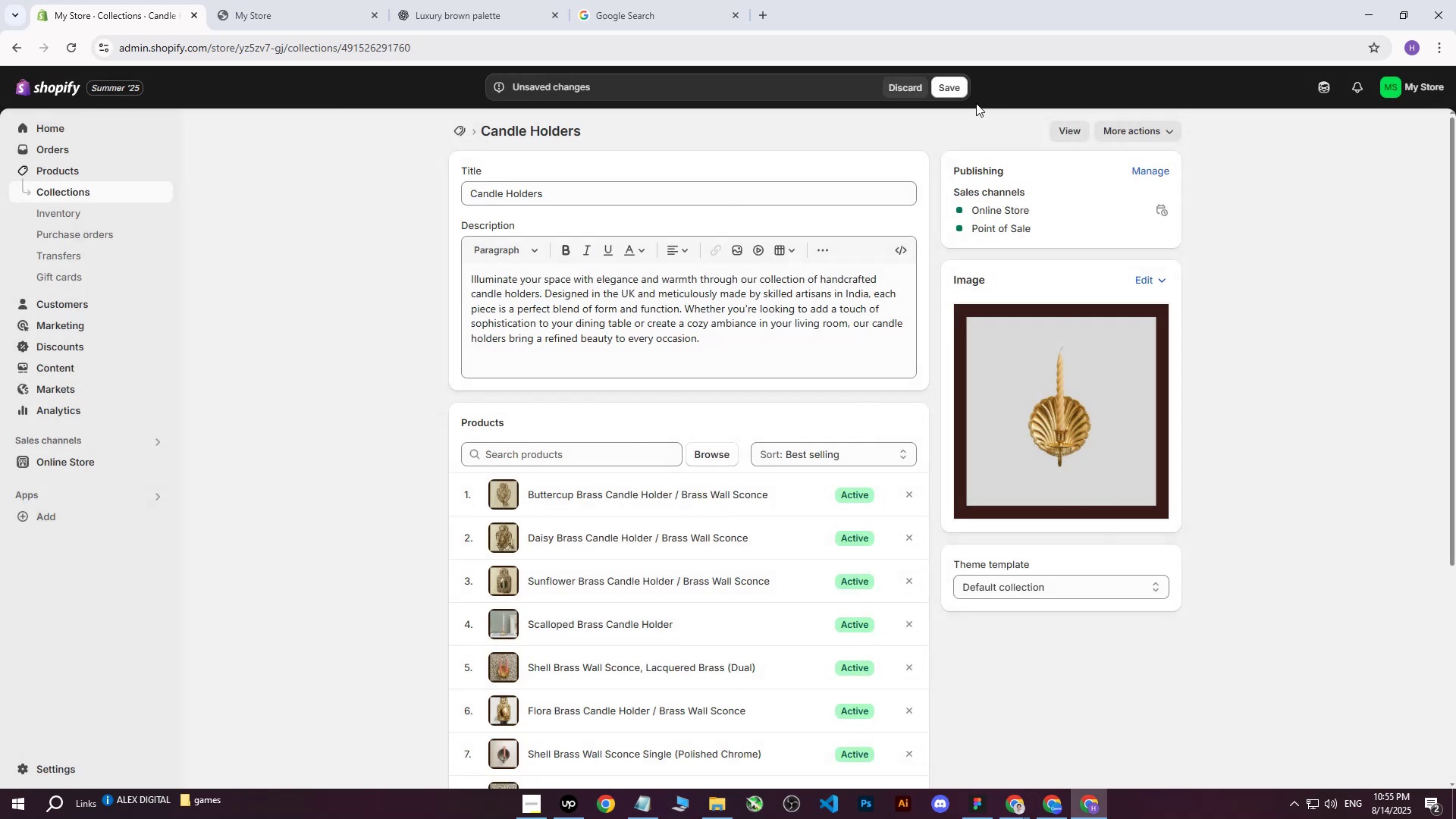 
left_click([961, 95])
 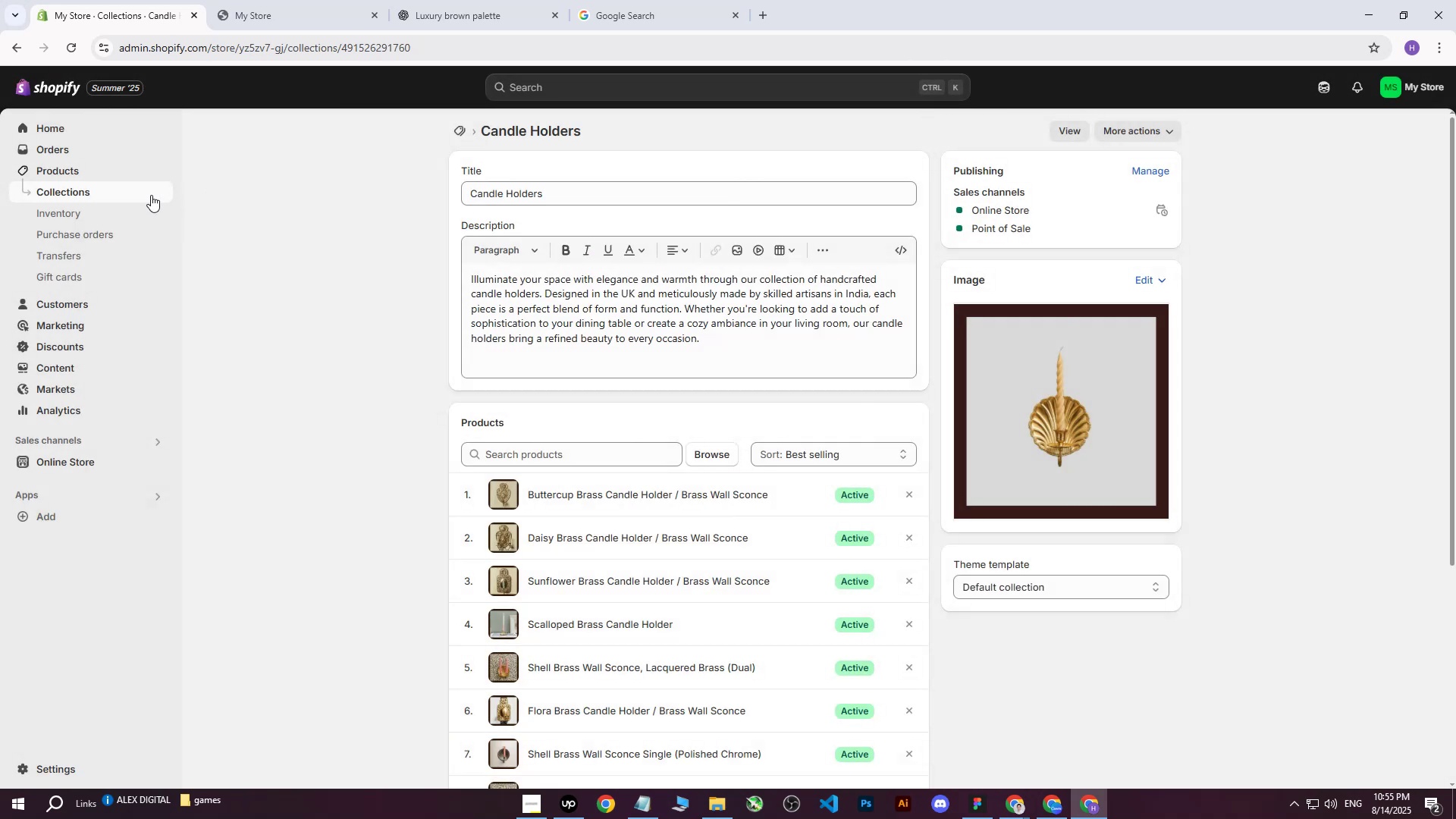 
left_click([80, 191])
 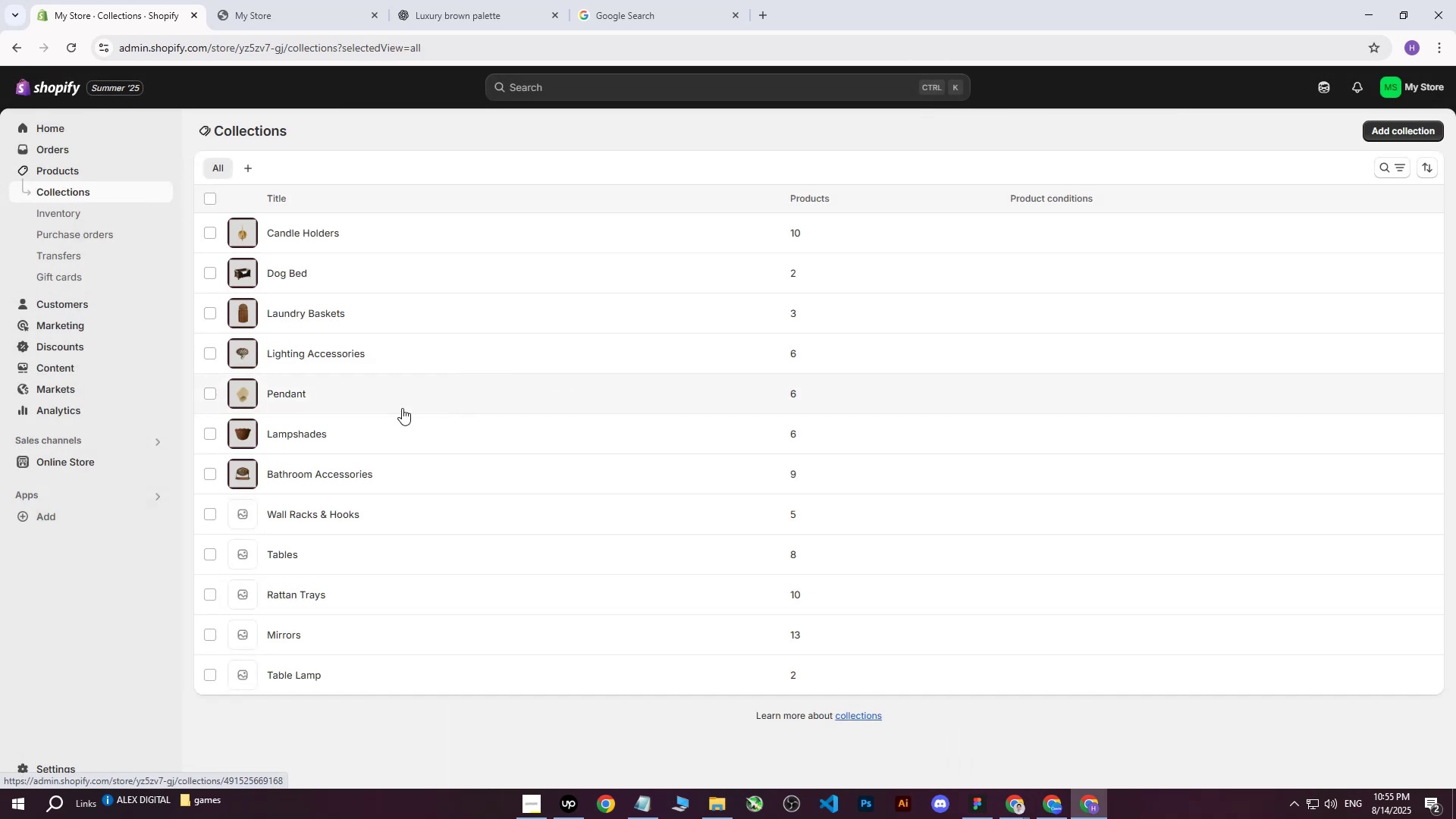 
left_click([340, 515])
 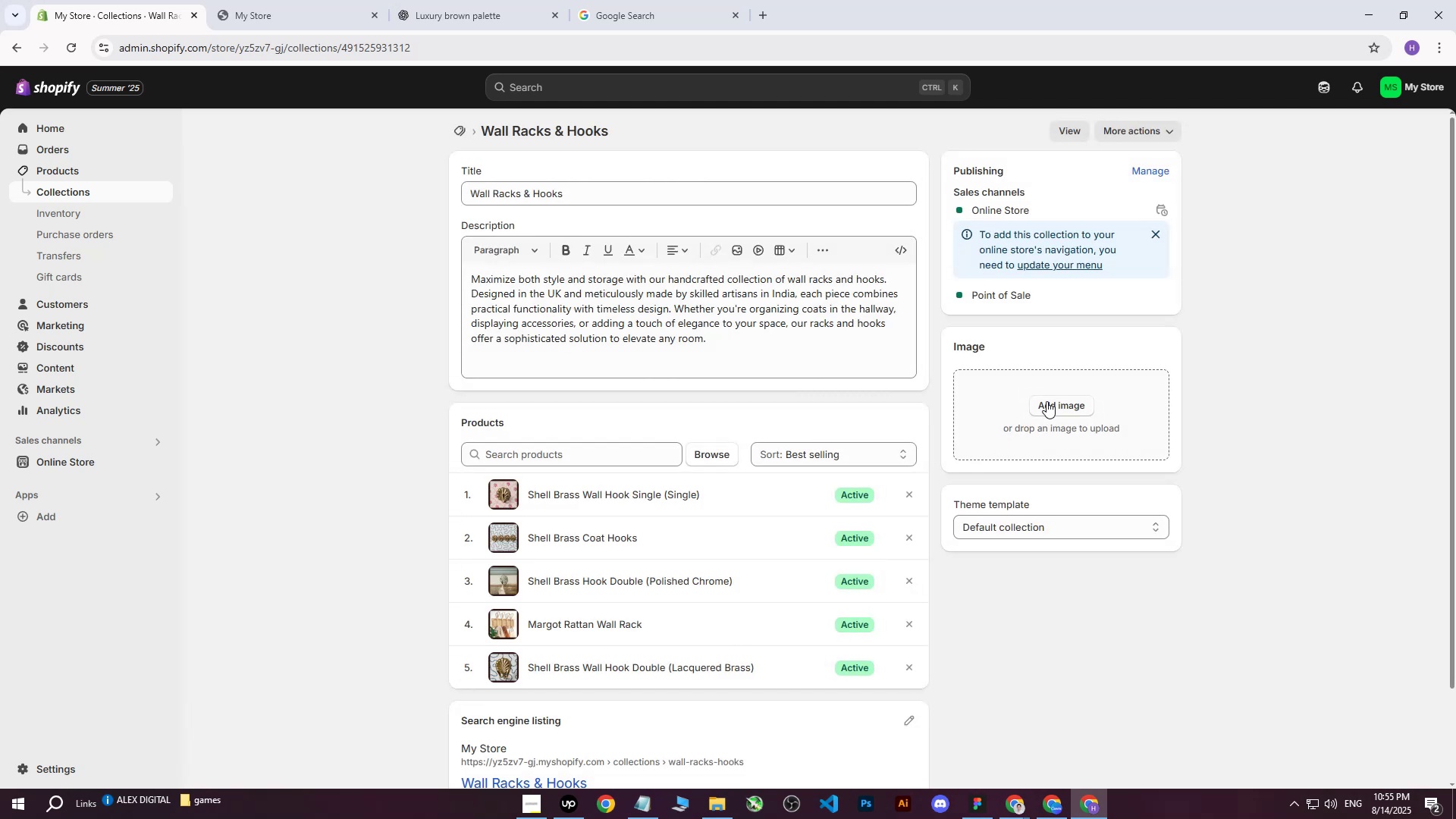 
wait(5.23)
 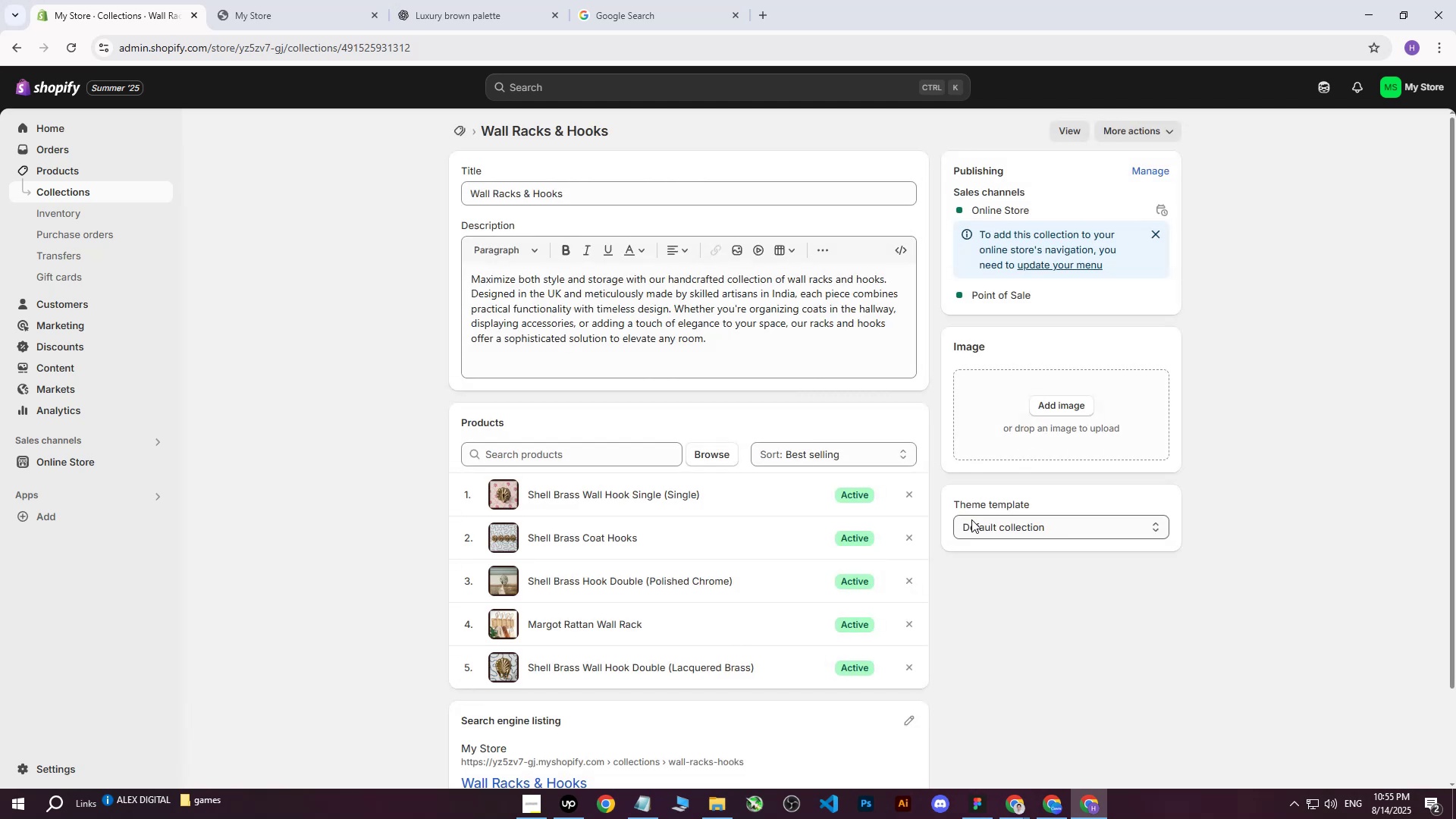 
left_click([1049, 808])
 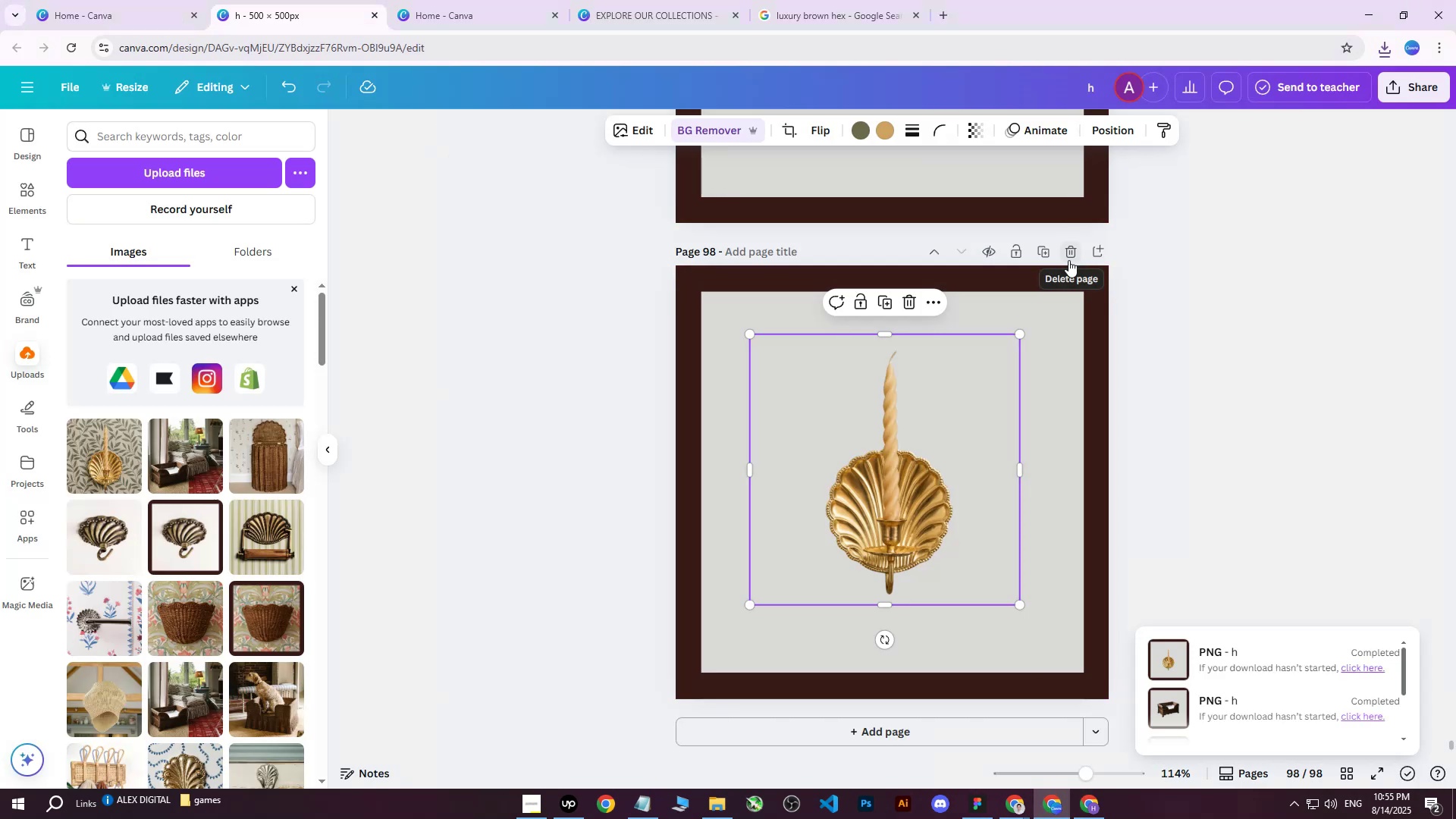 
left_click([1048, 256])
 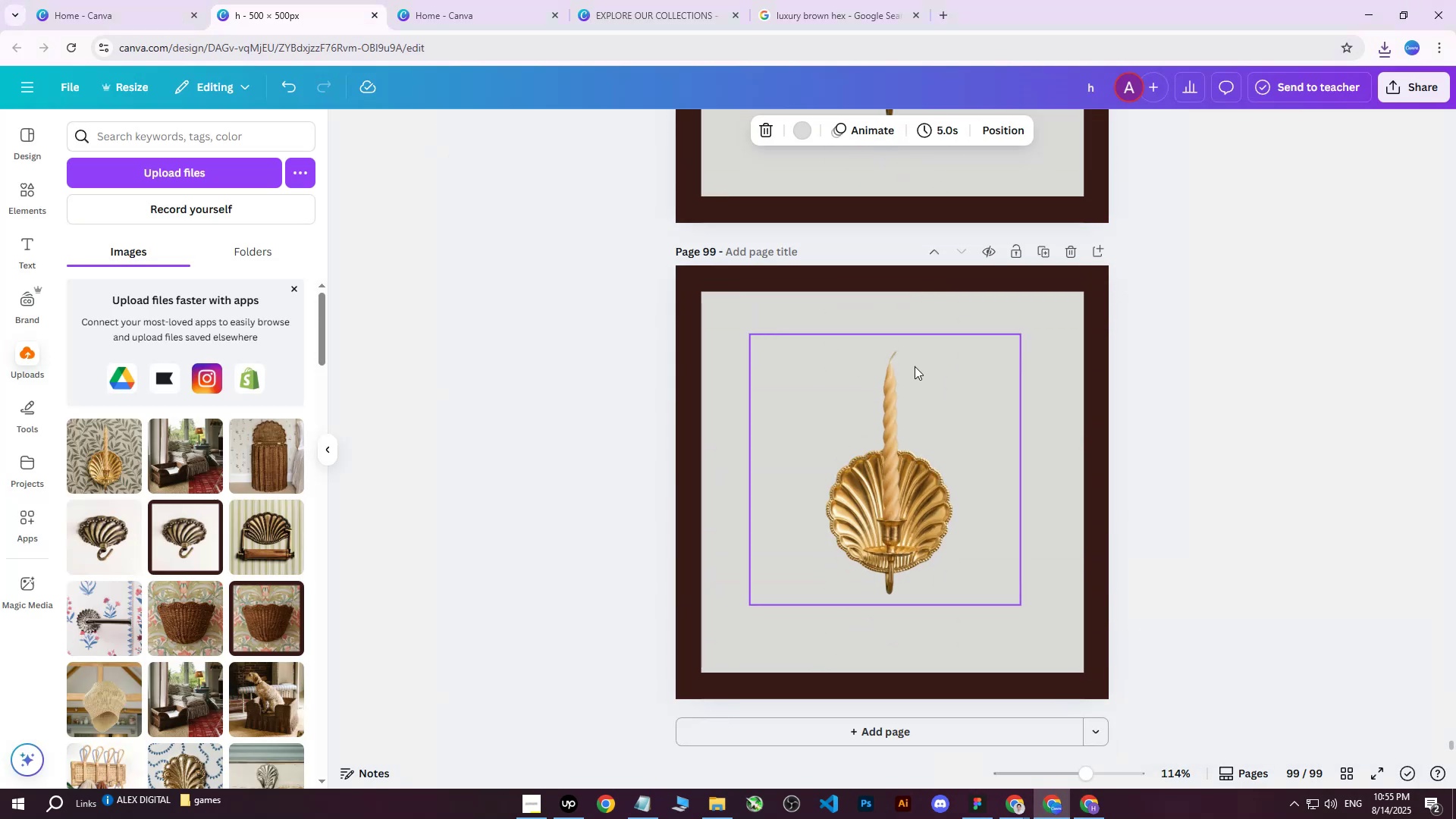 
left_click([880, 415])
 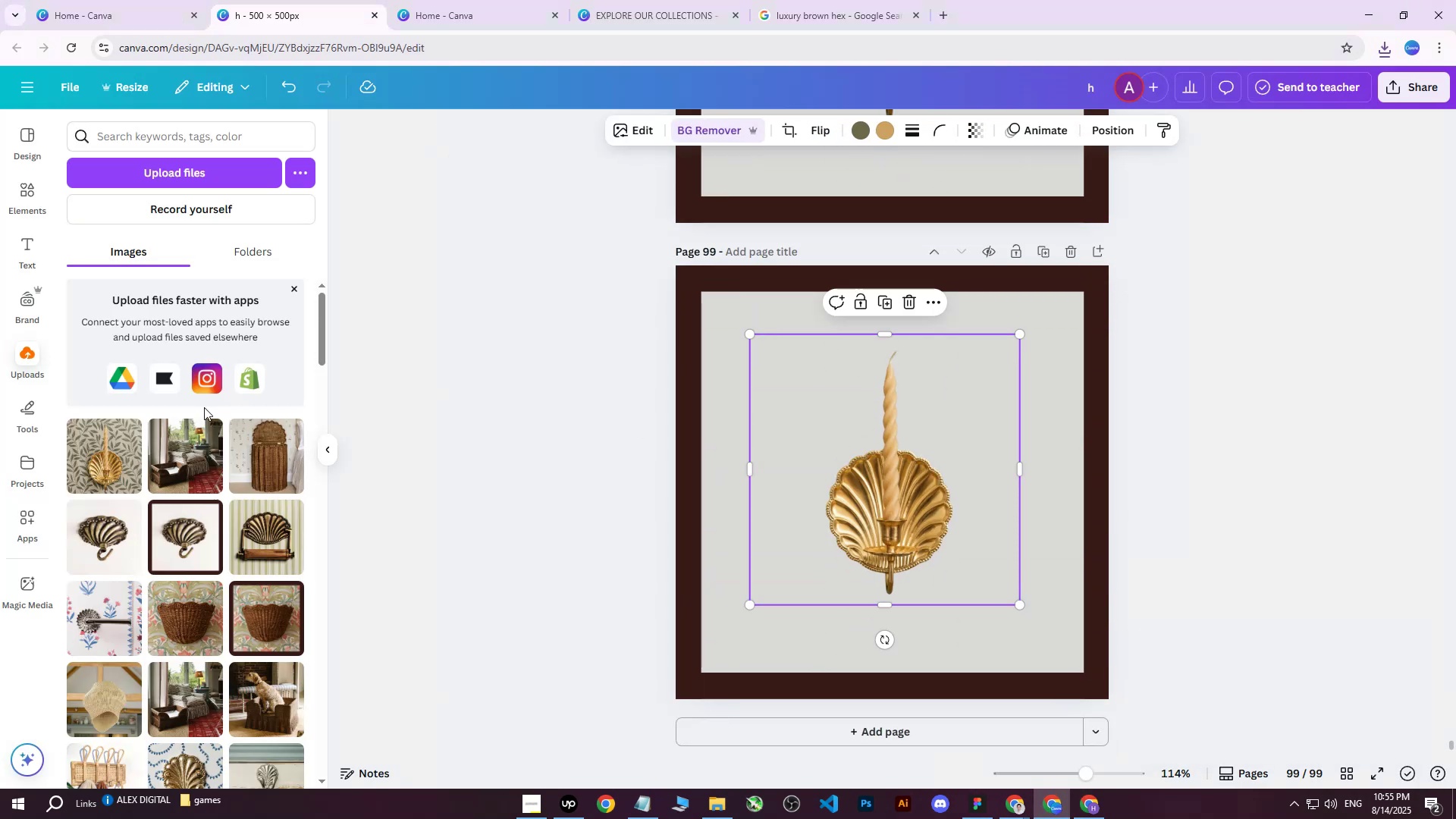 
key(Delete)
 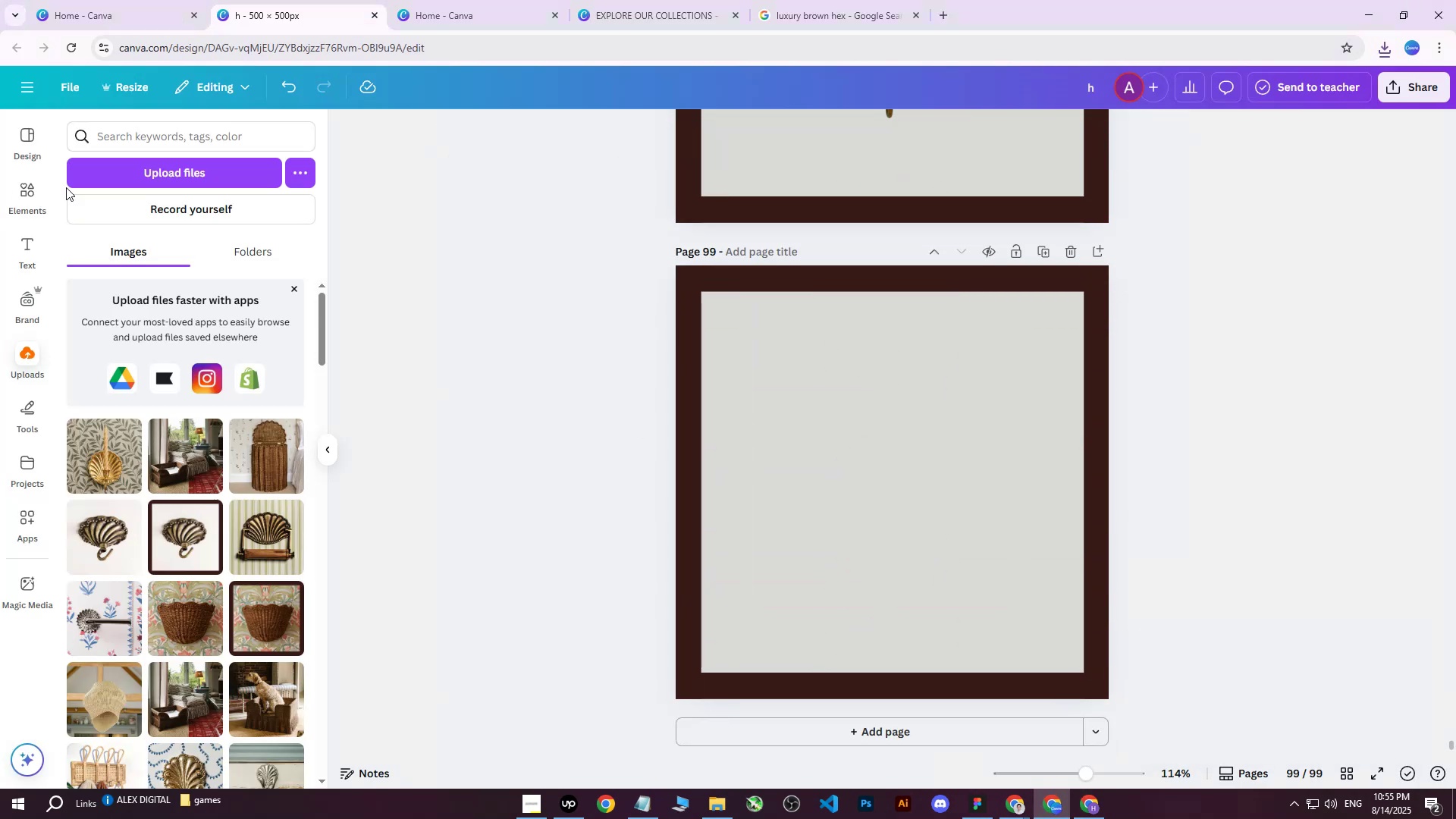 
left_click([149, 170])
 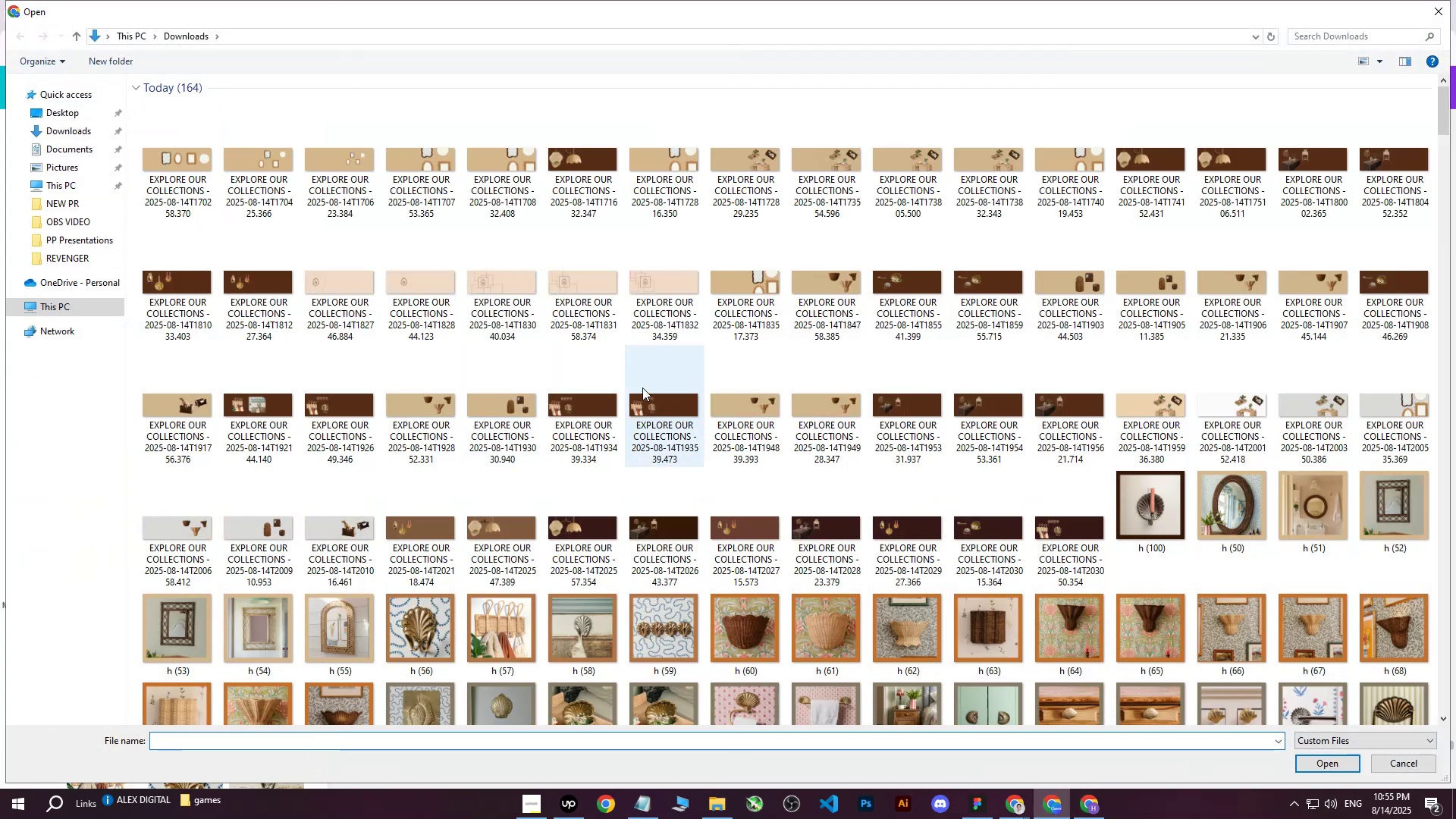 
scroll: coordinate [654, 383], scroll_direction: up, amount: 2.0
 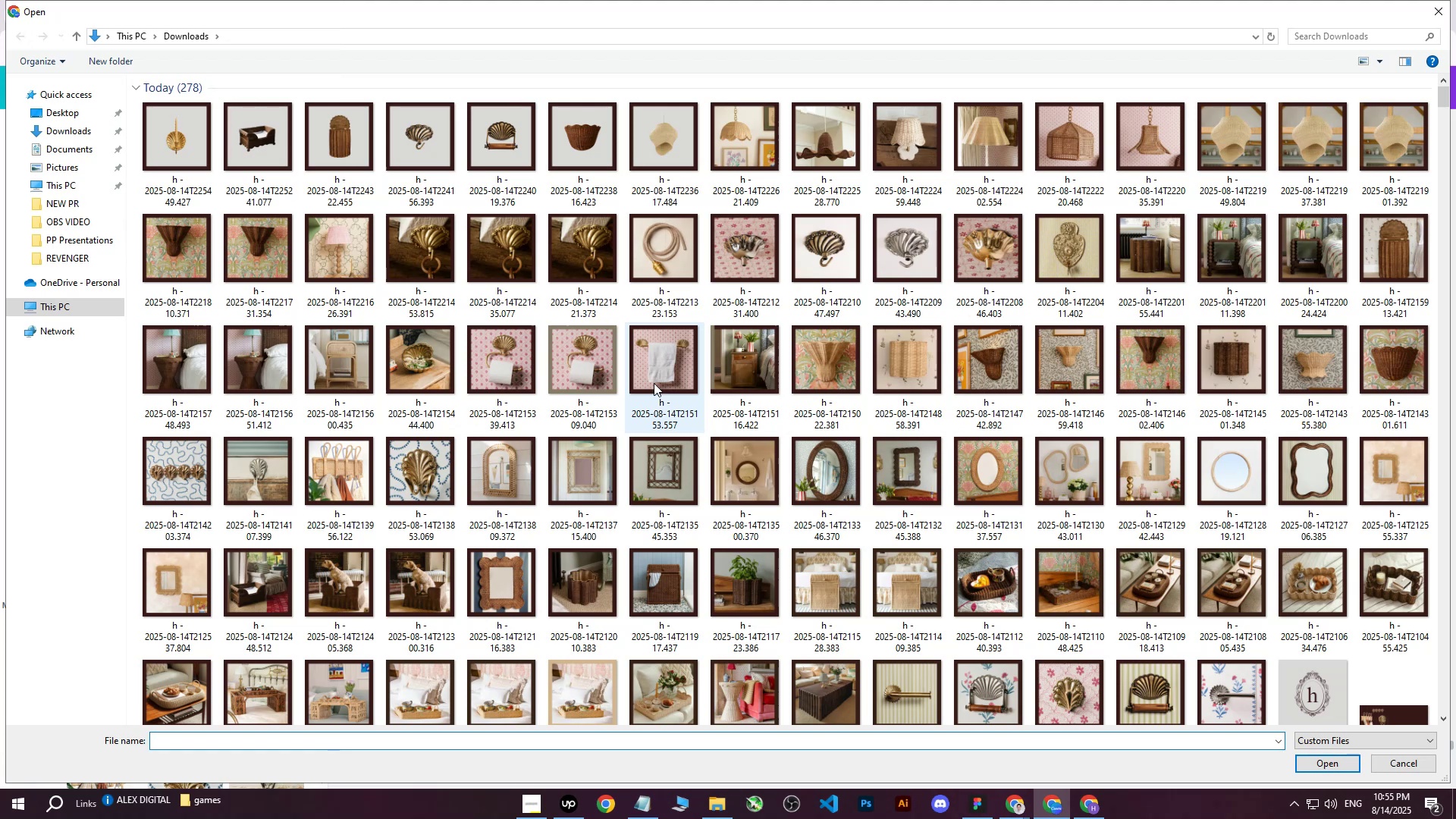 
scroll: coordinate [654, 383], scroll_direction: down, amount: 1.0
 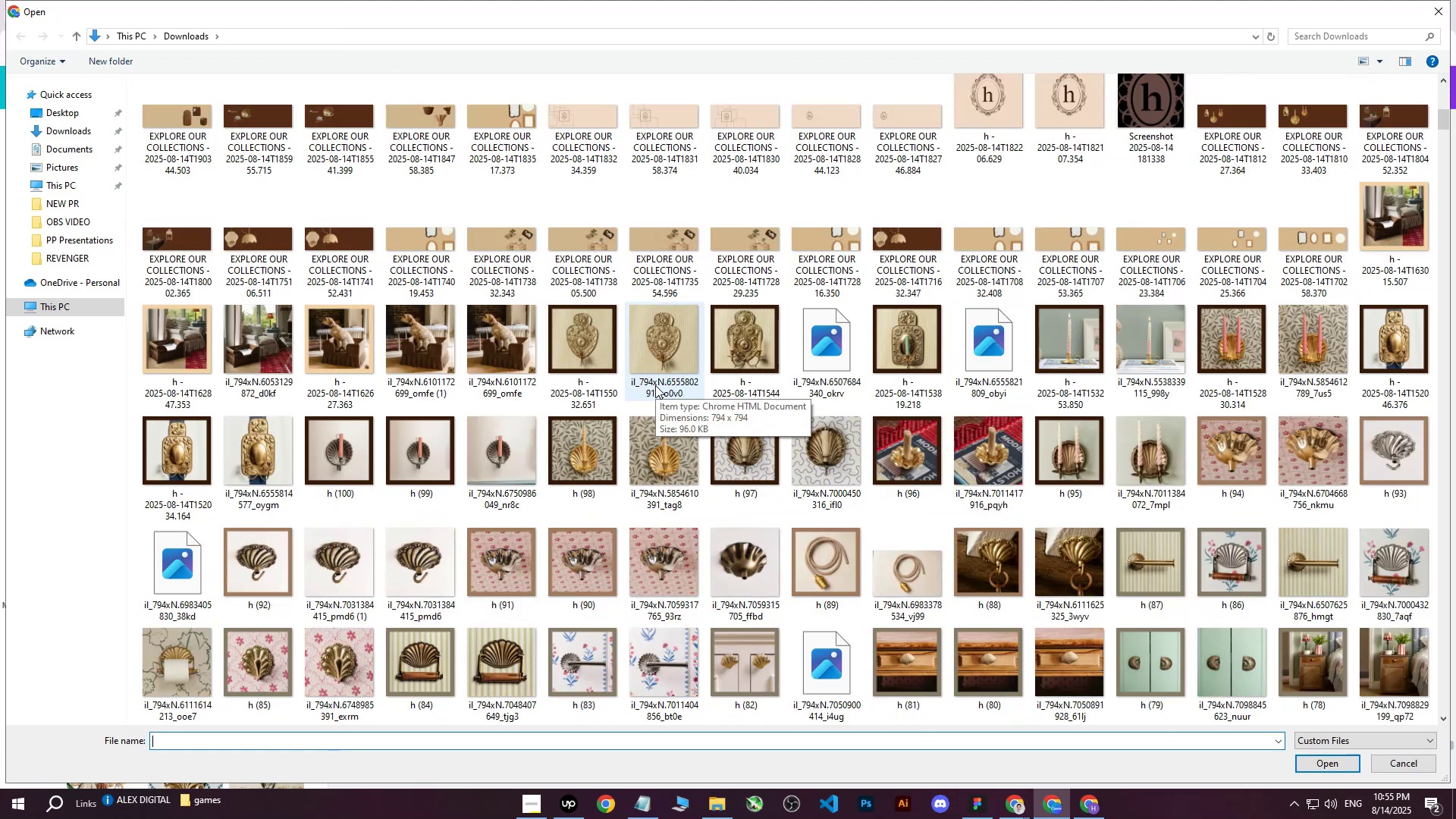 
wait(8.15)
 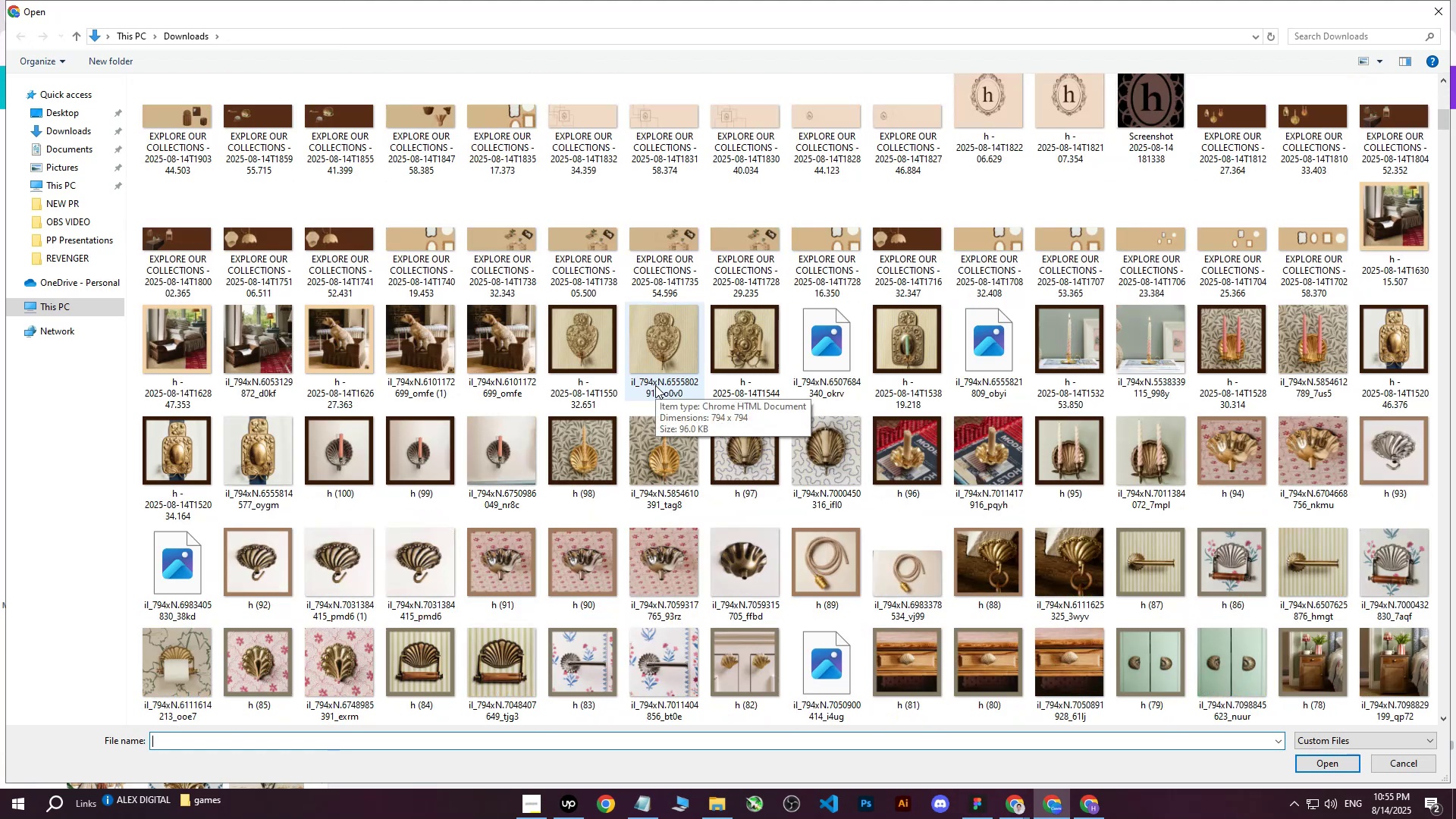 
left_click([338, 668])
 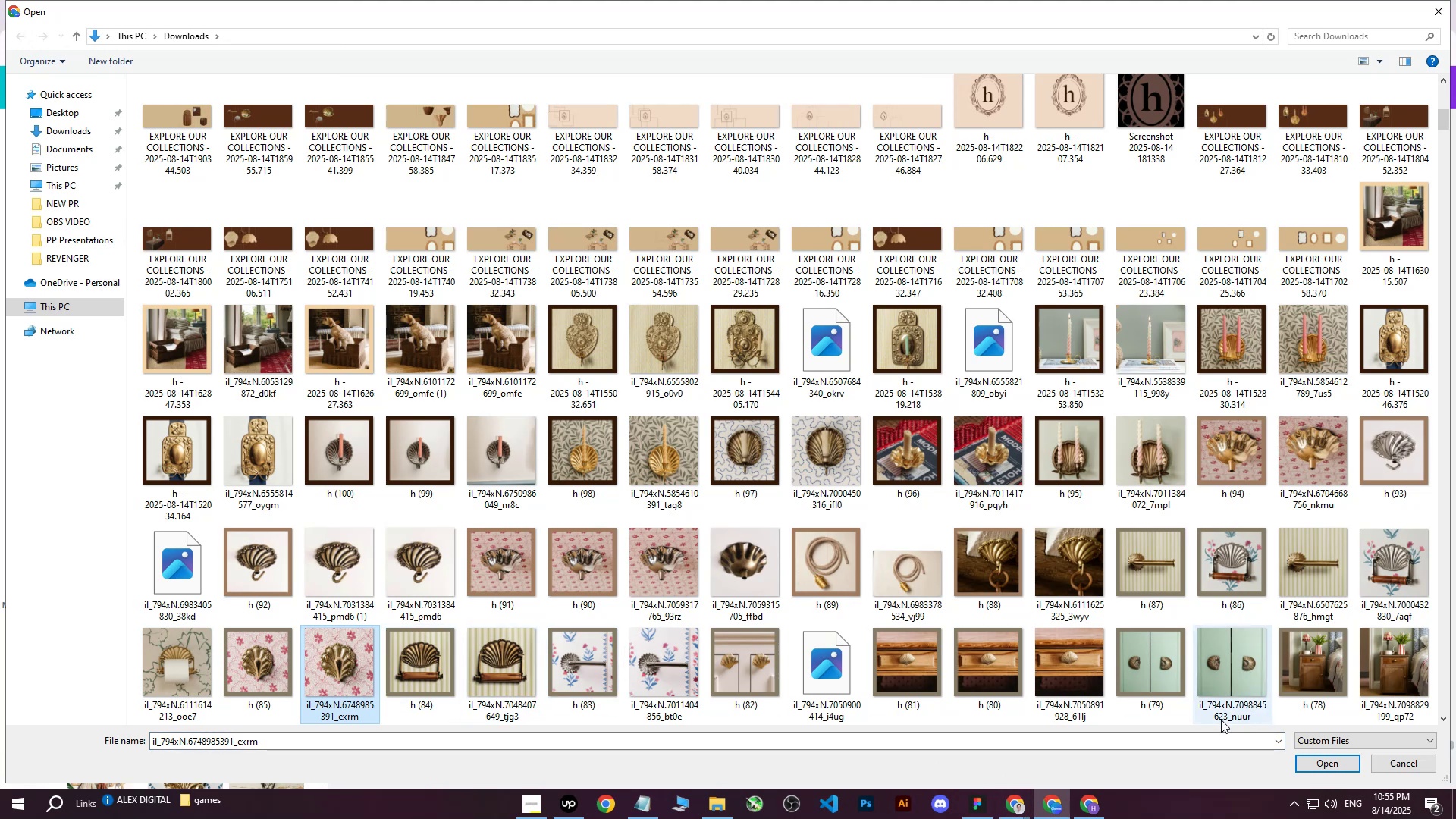 
left_click([1316, 761])
 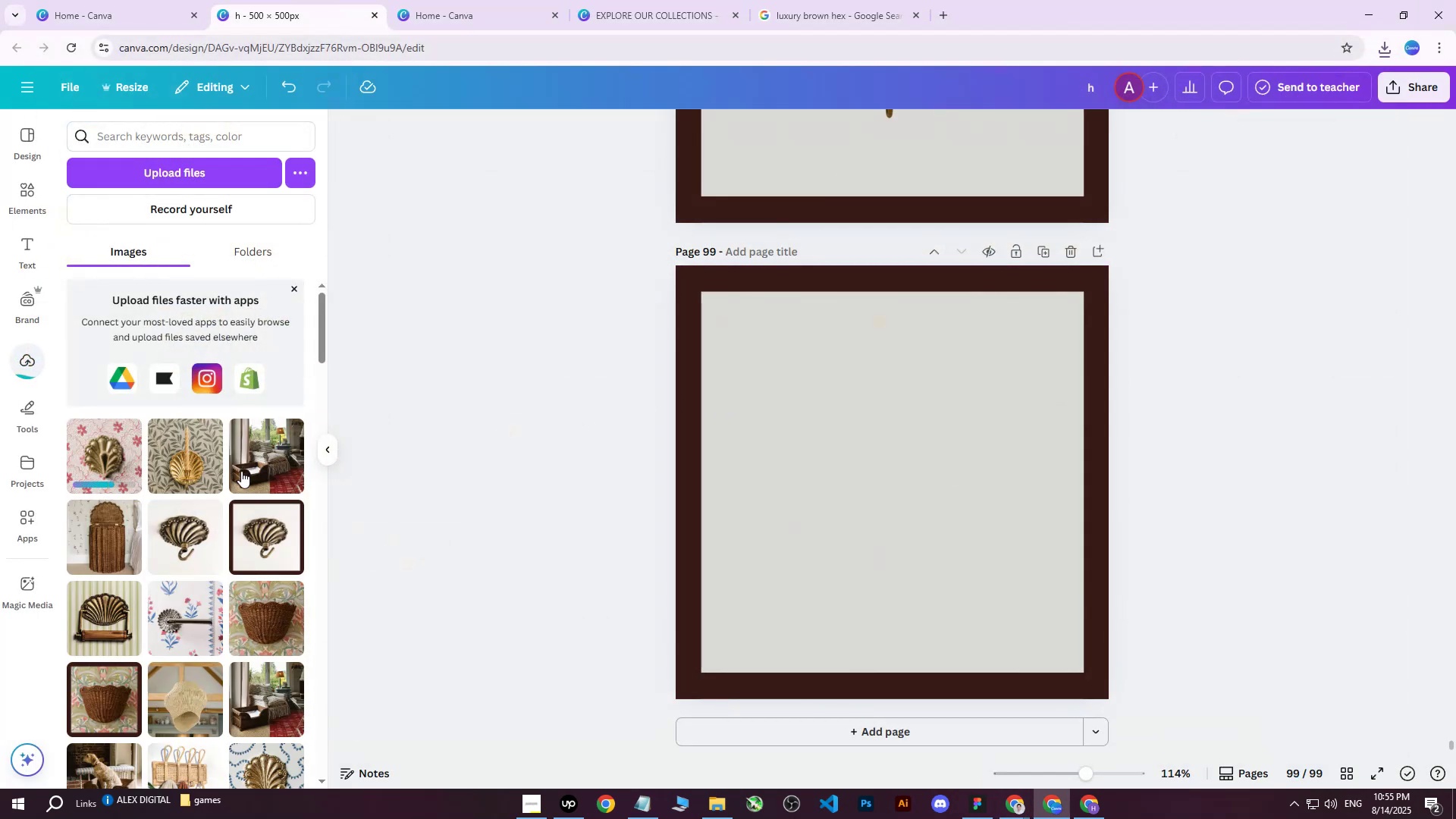 
left_click([108, 453])
 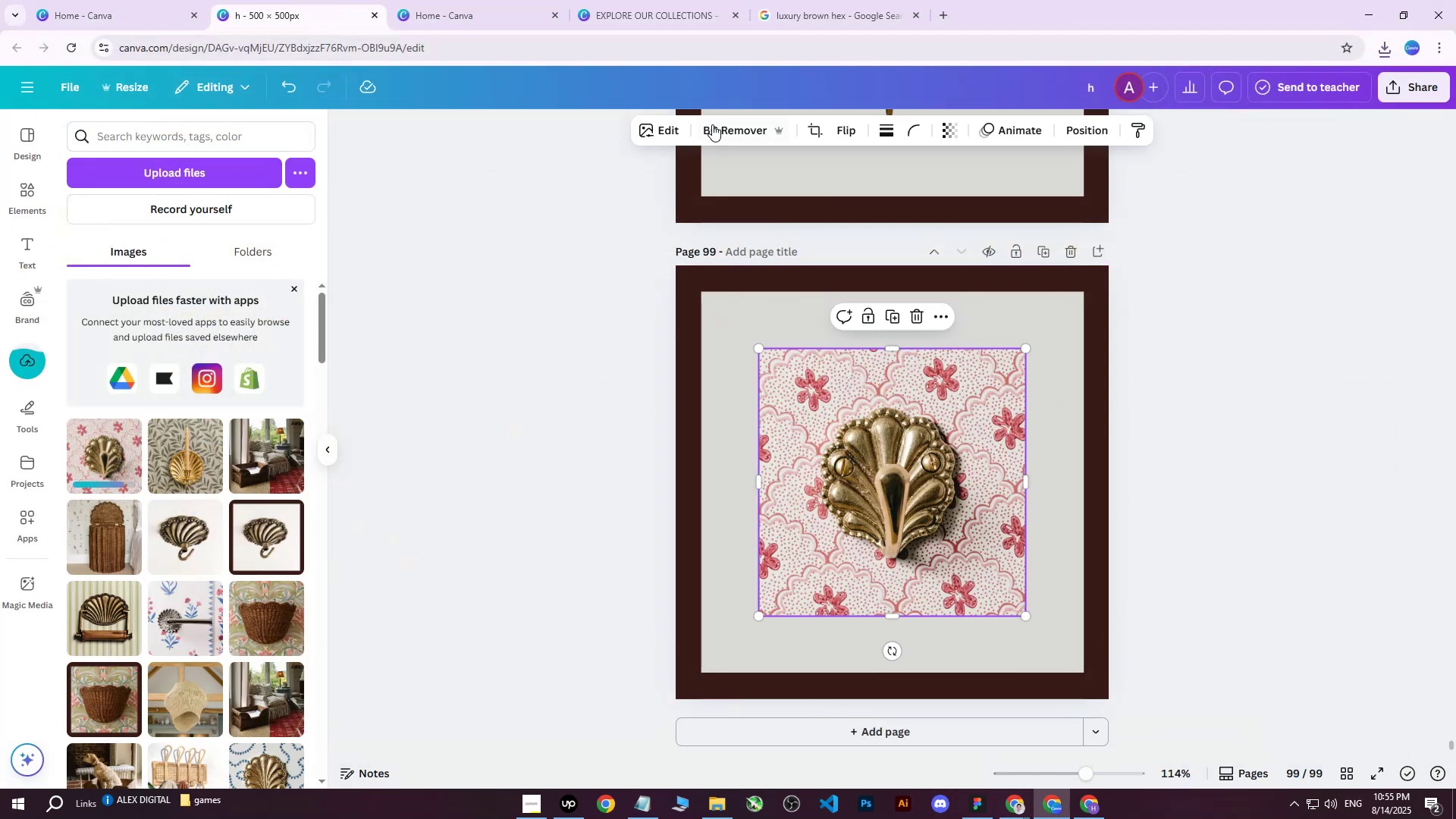 
left_click([718, 124])
 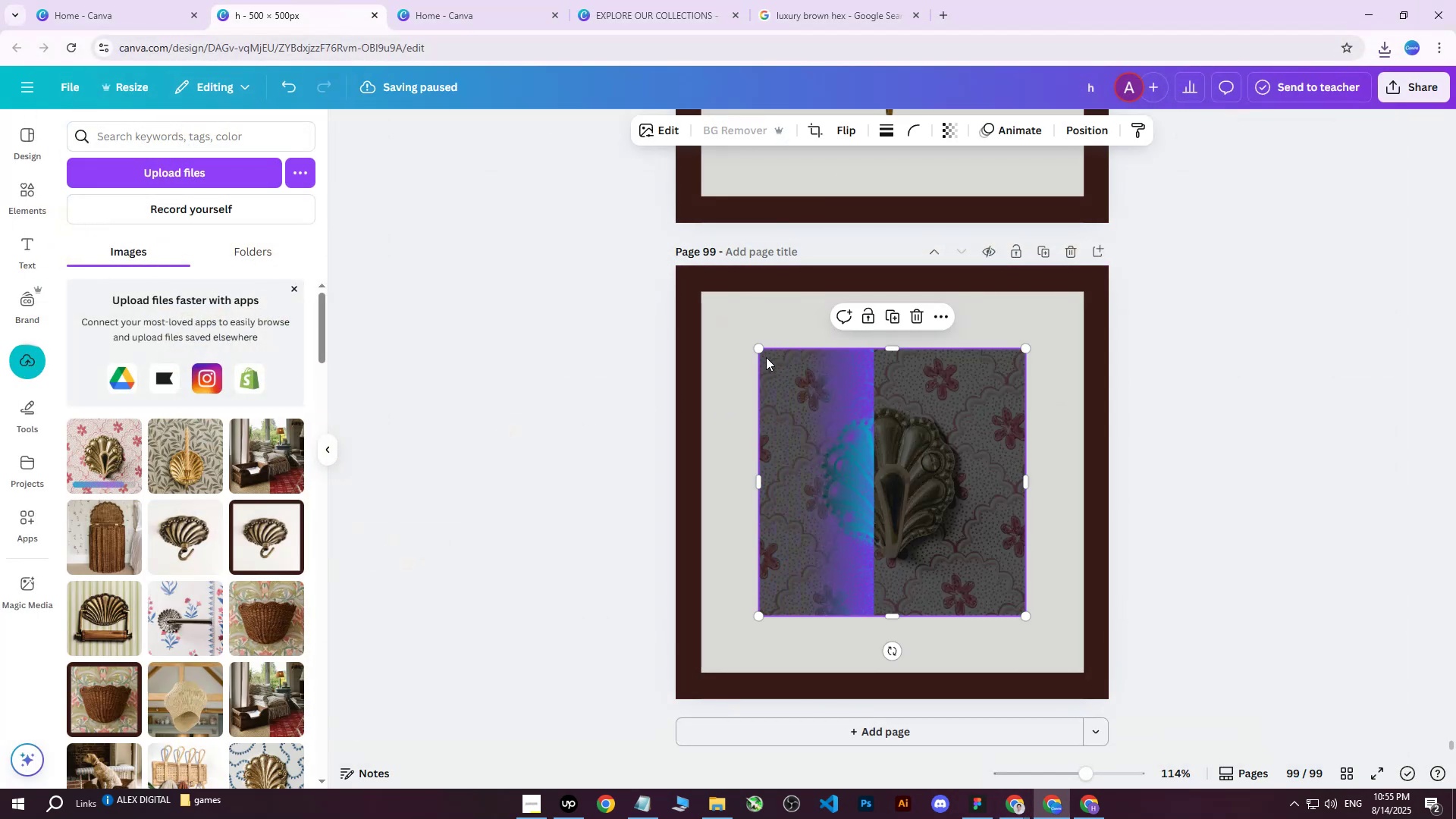 
left_click_drag(start_coordinate=[760, 351], to_coordinate=[752, 362])
 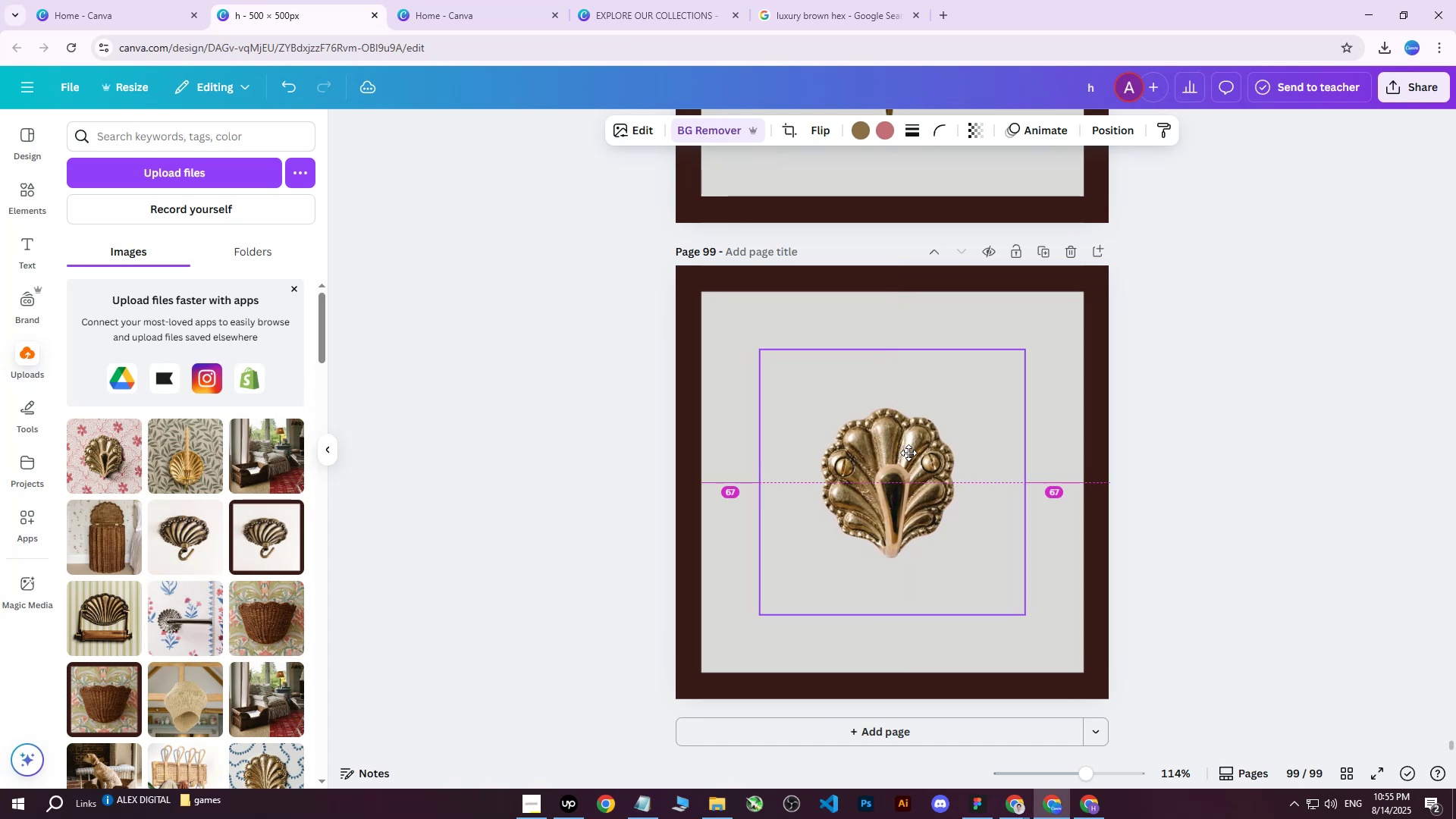 
wait(10.25)
 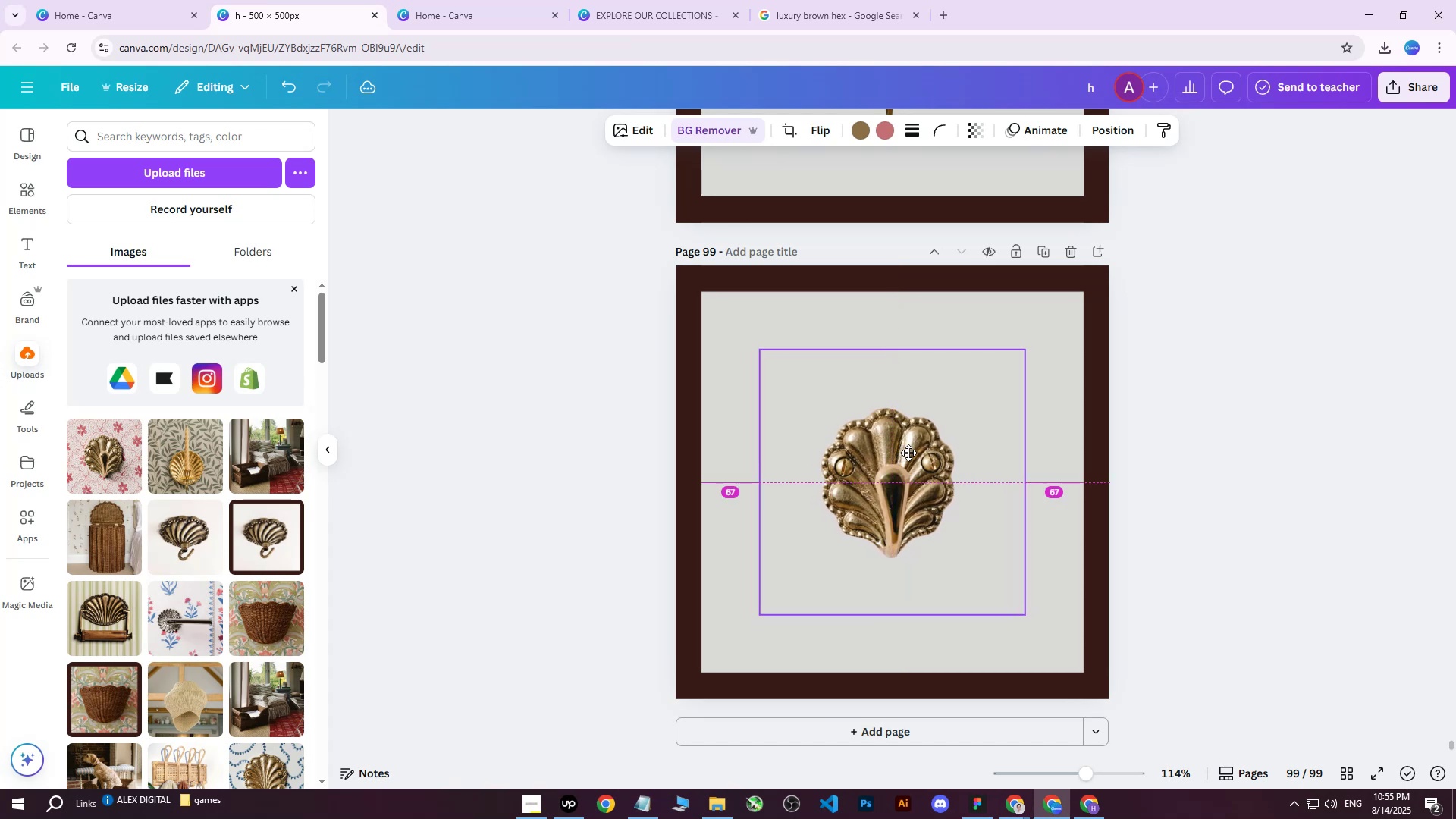 
left_click([1195, 383])
 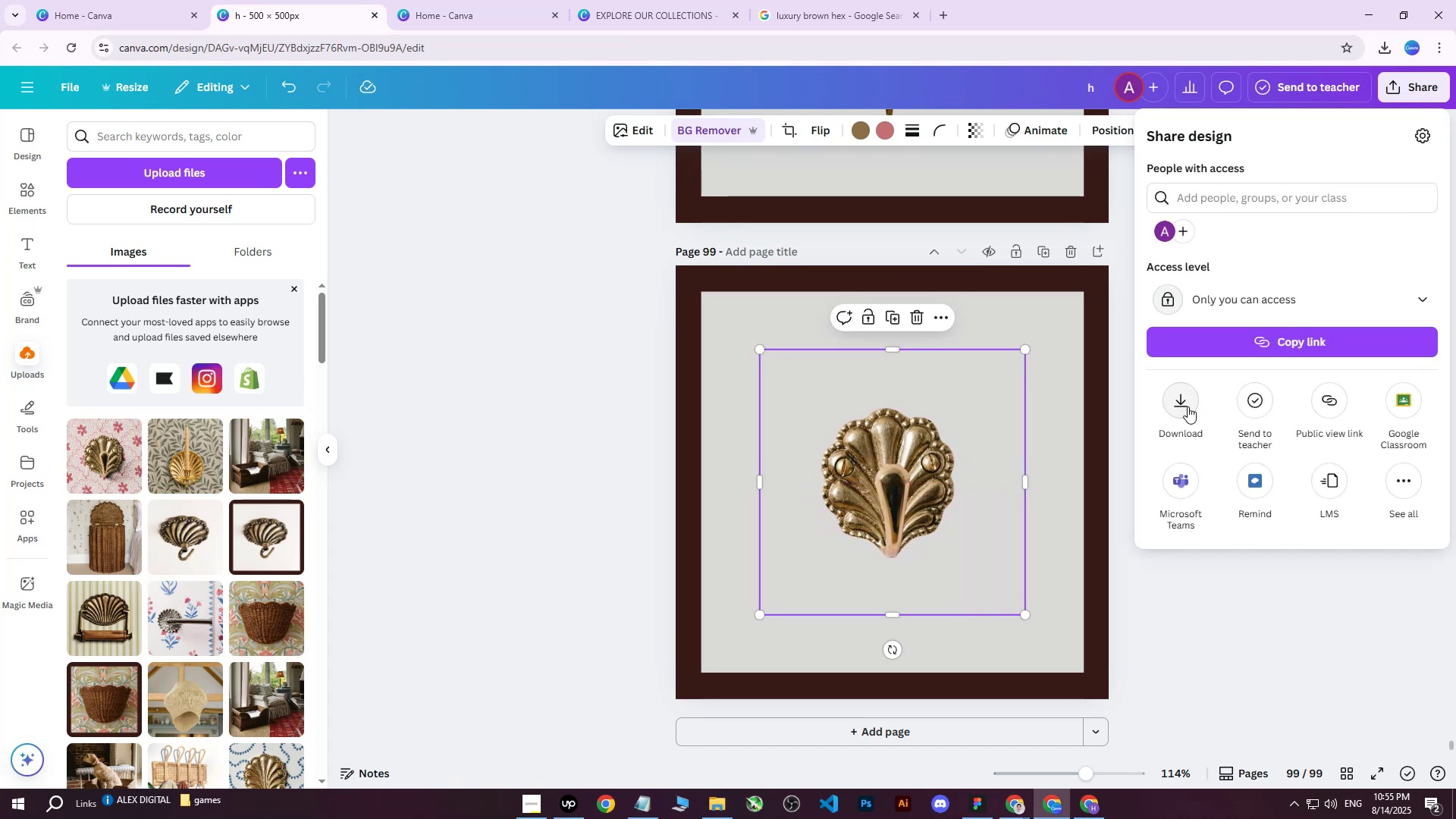 
scroll: coordinate [943, 397], scroll_direction: up, amount: 6.0
 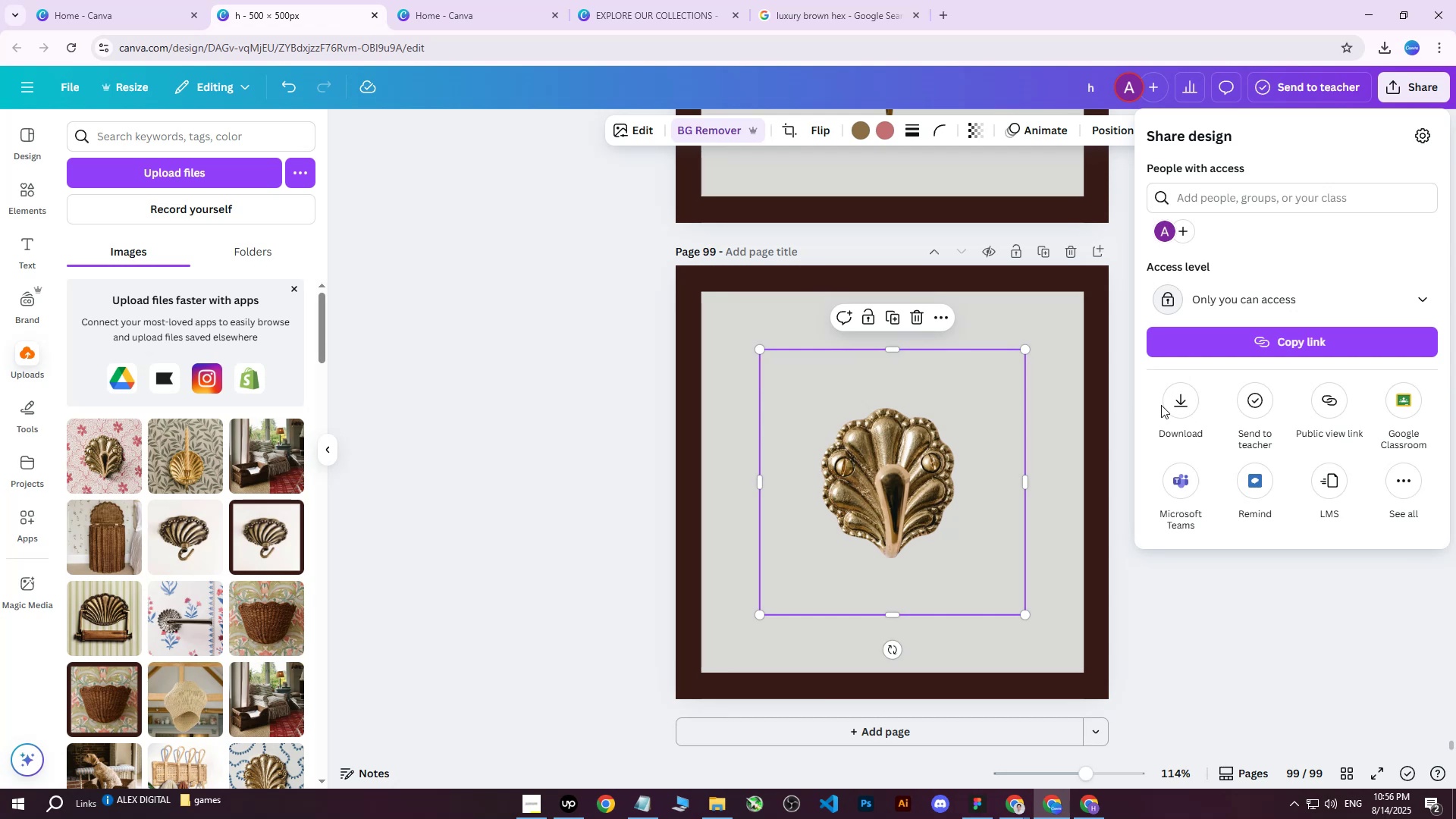 
double_click([1169, 406])
 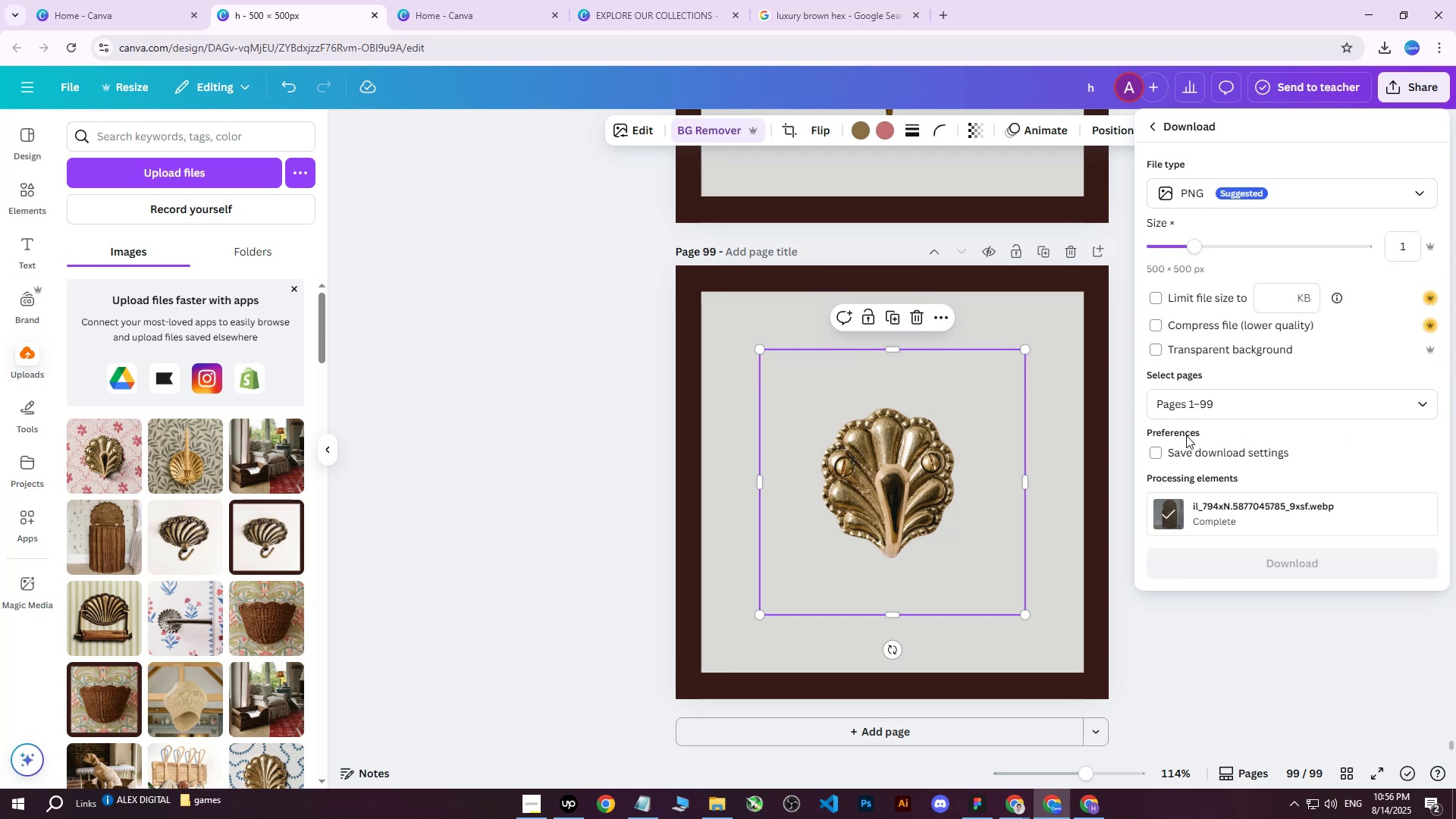 
triple_click([1179, 448])
 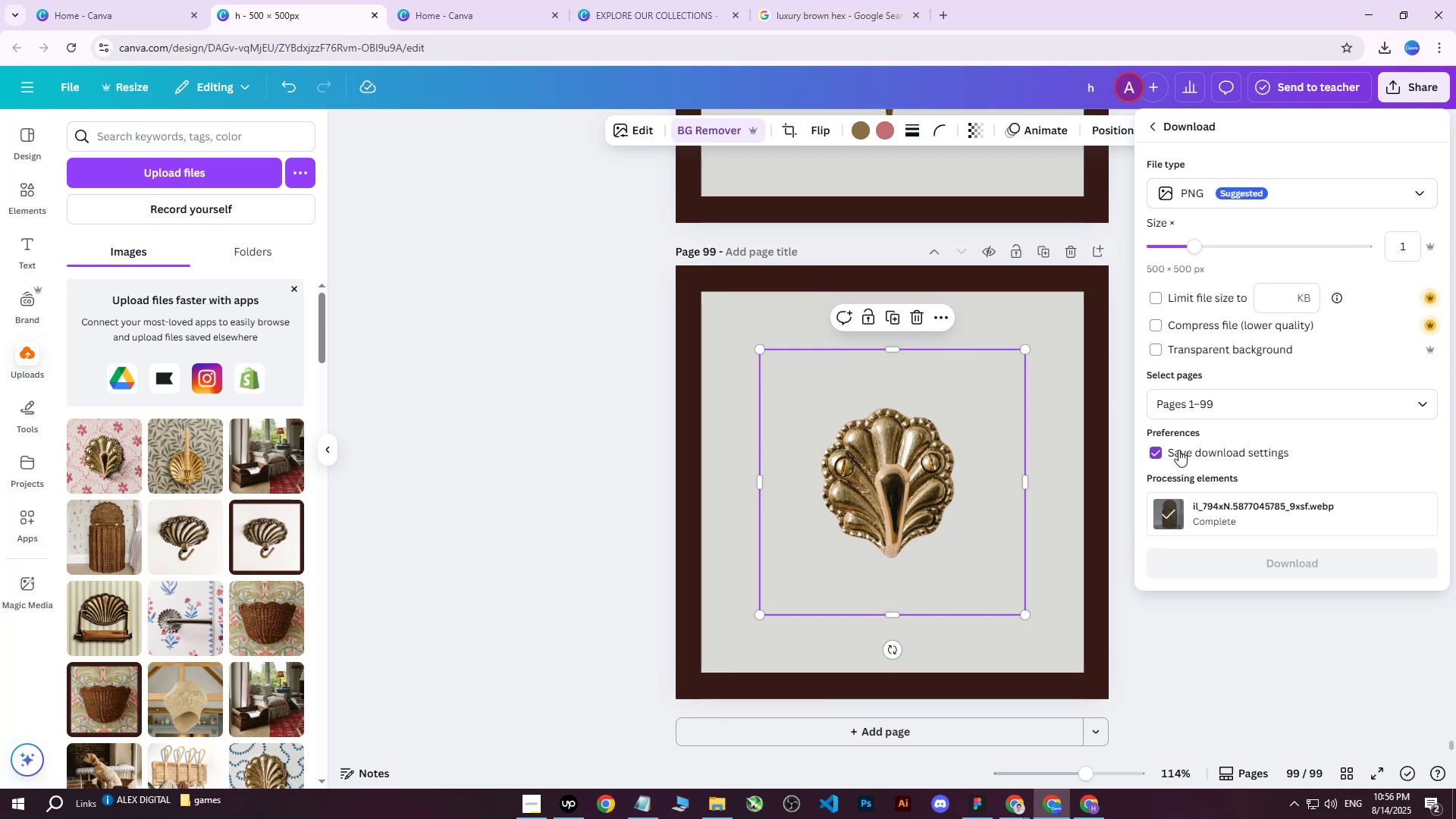 
triple_click([1177, 450])
 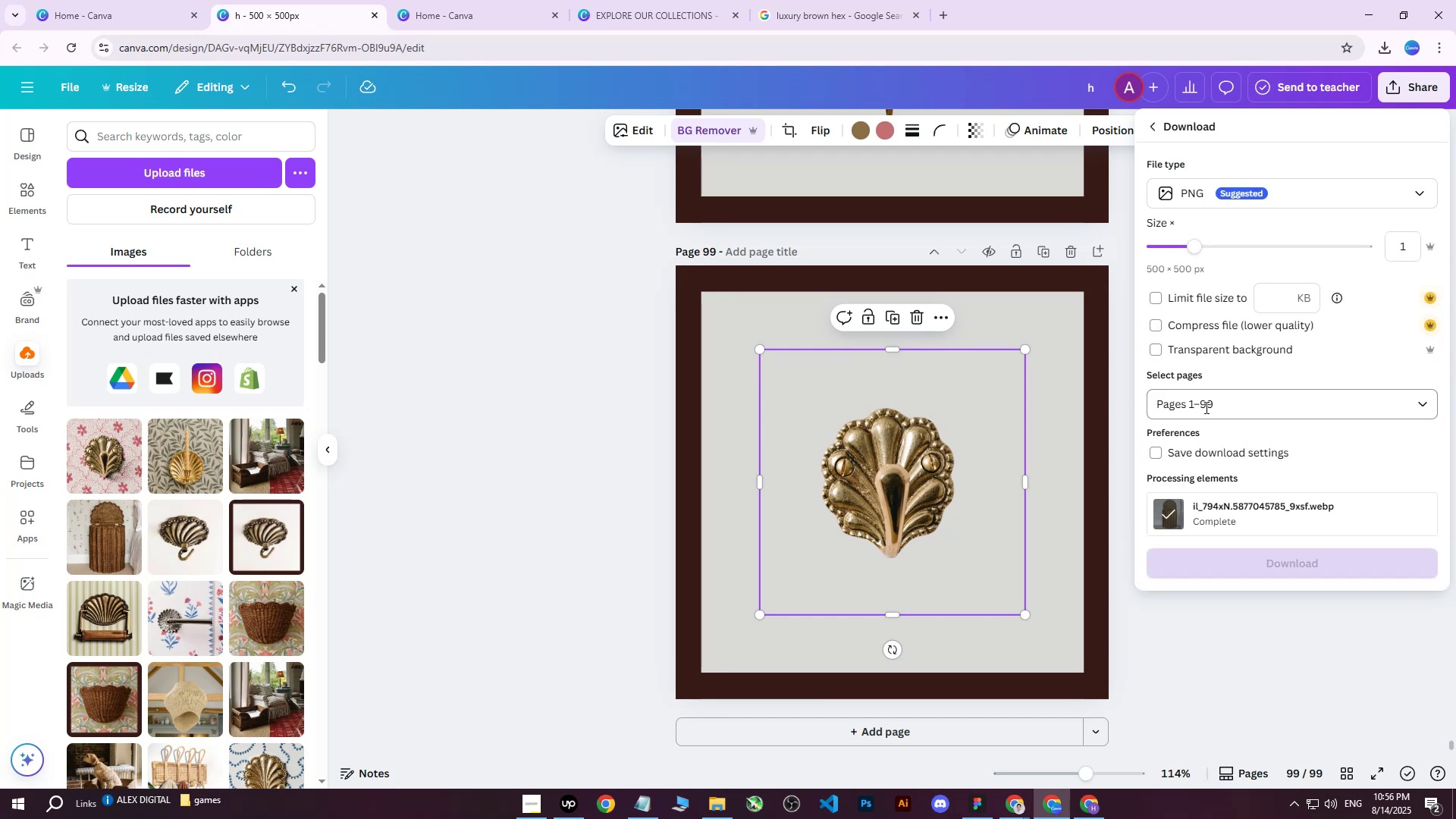 
triple_click([1210, 400])
 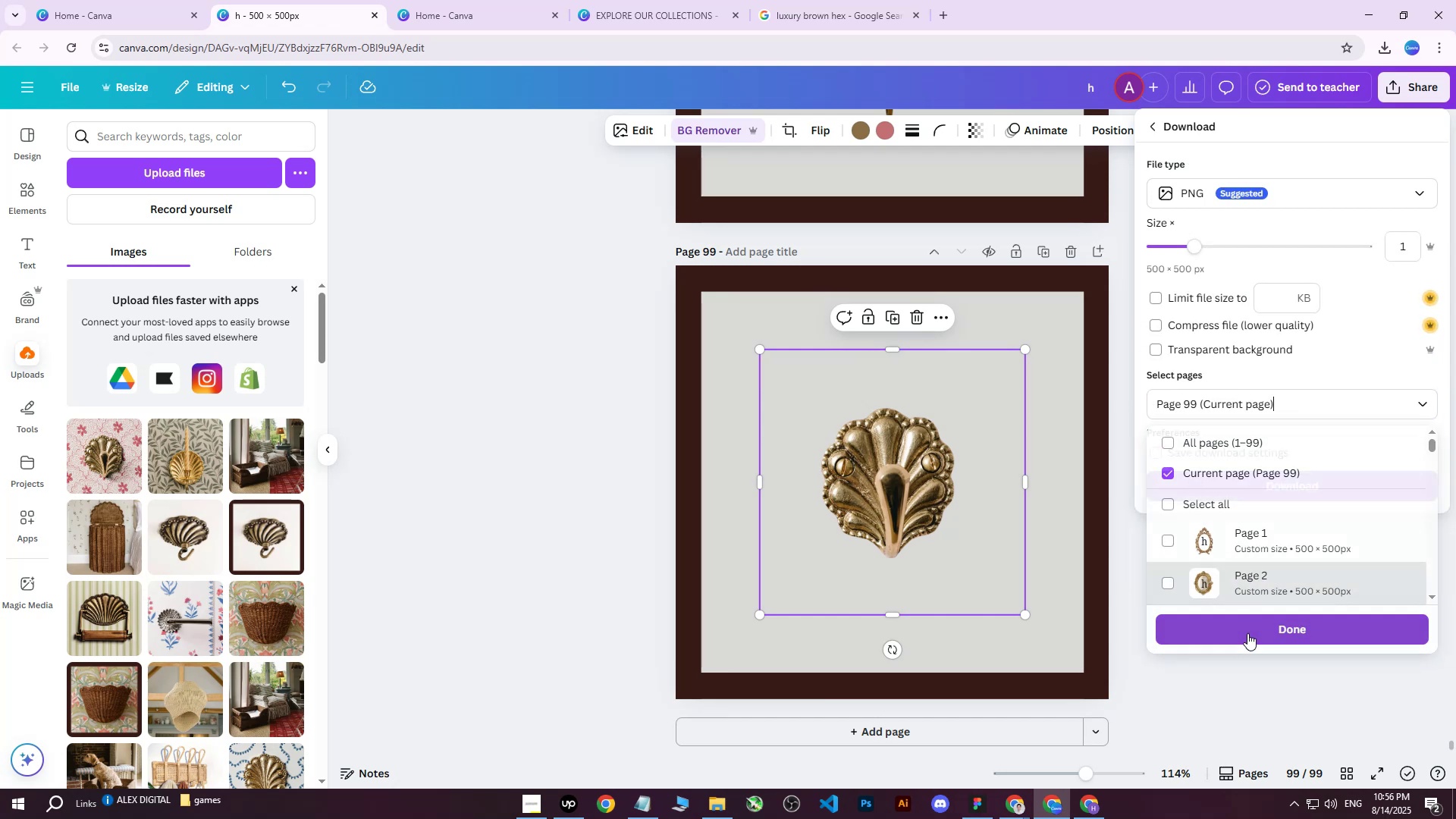 
double_click([1305, 495])
 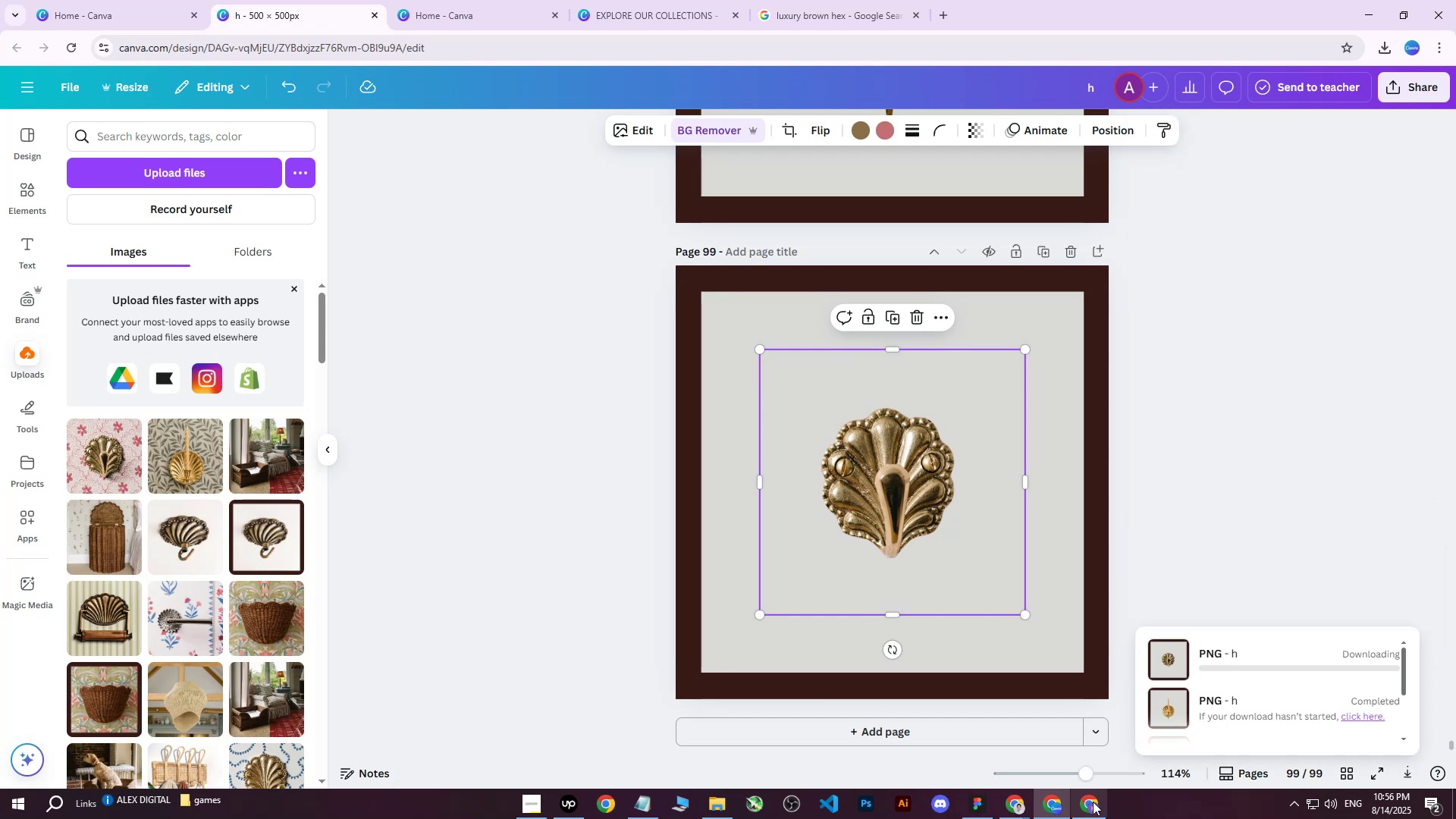 
left_click([1089, 802])
 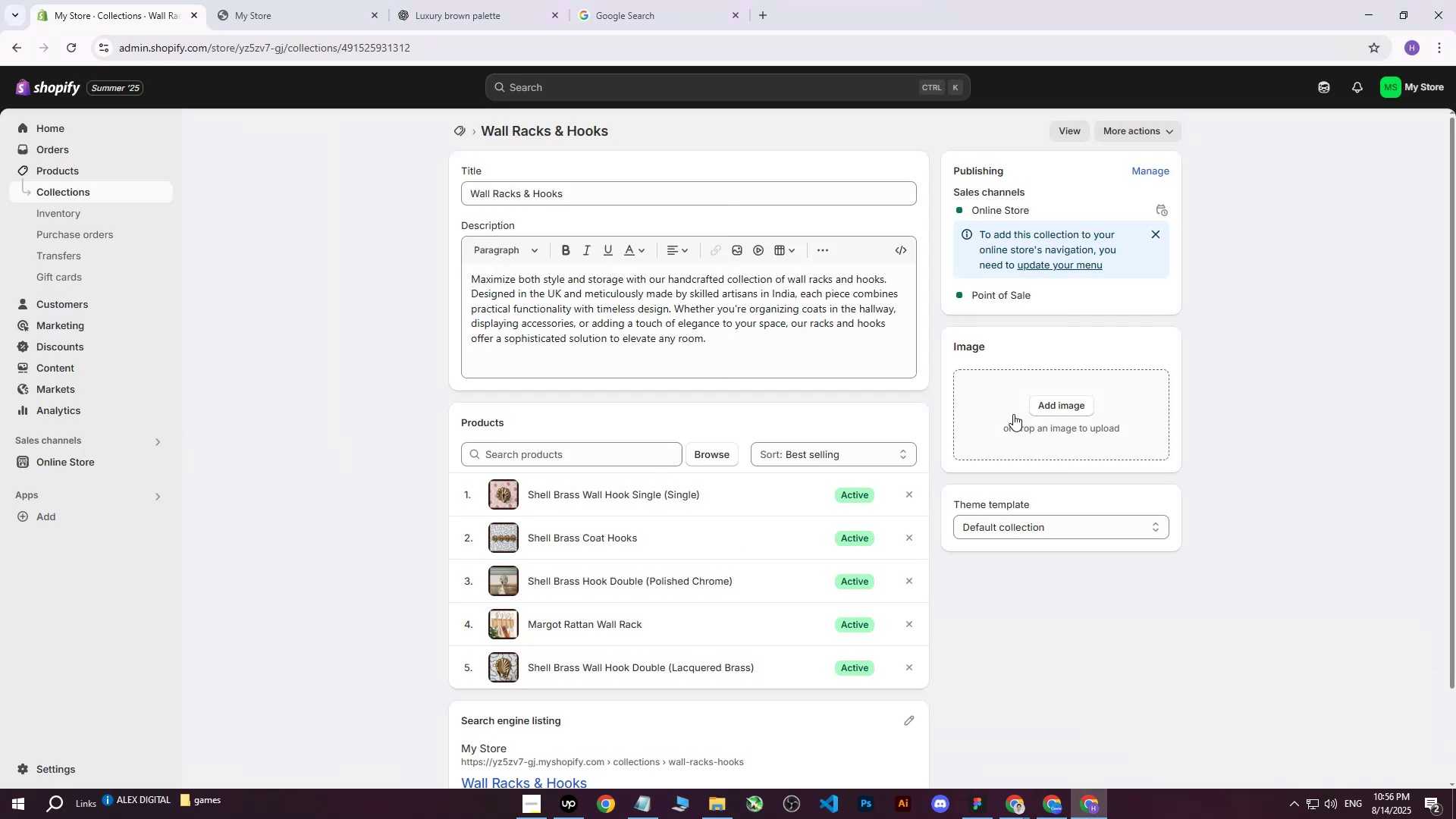 
left_click([1084, 403])
 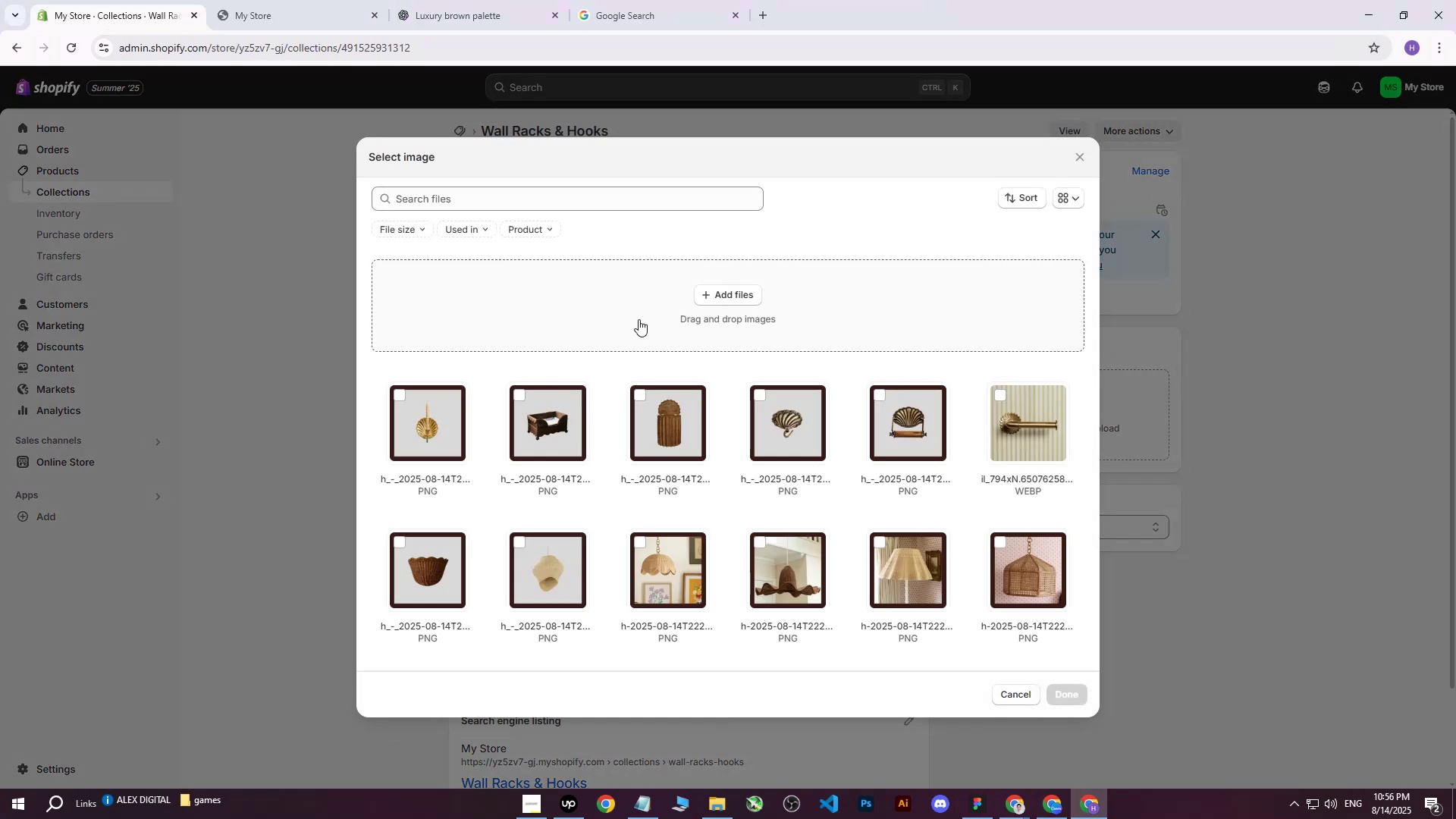 
left_click([746, 291])
 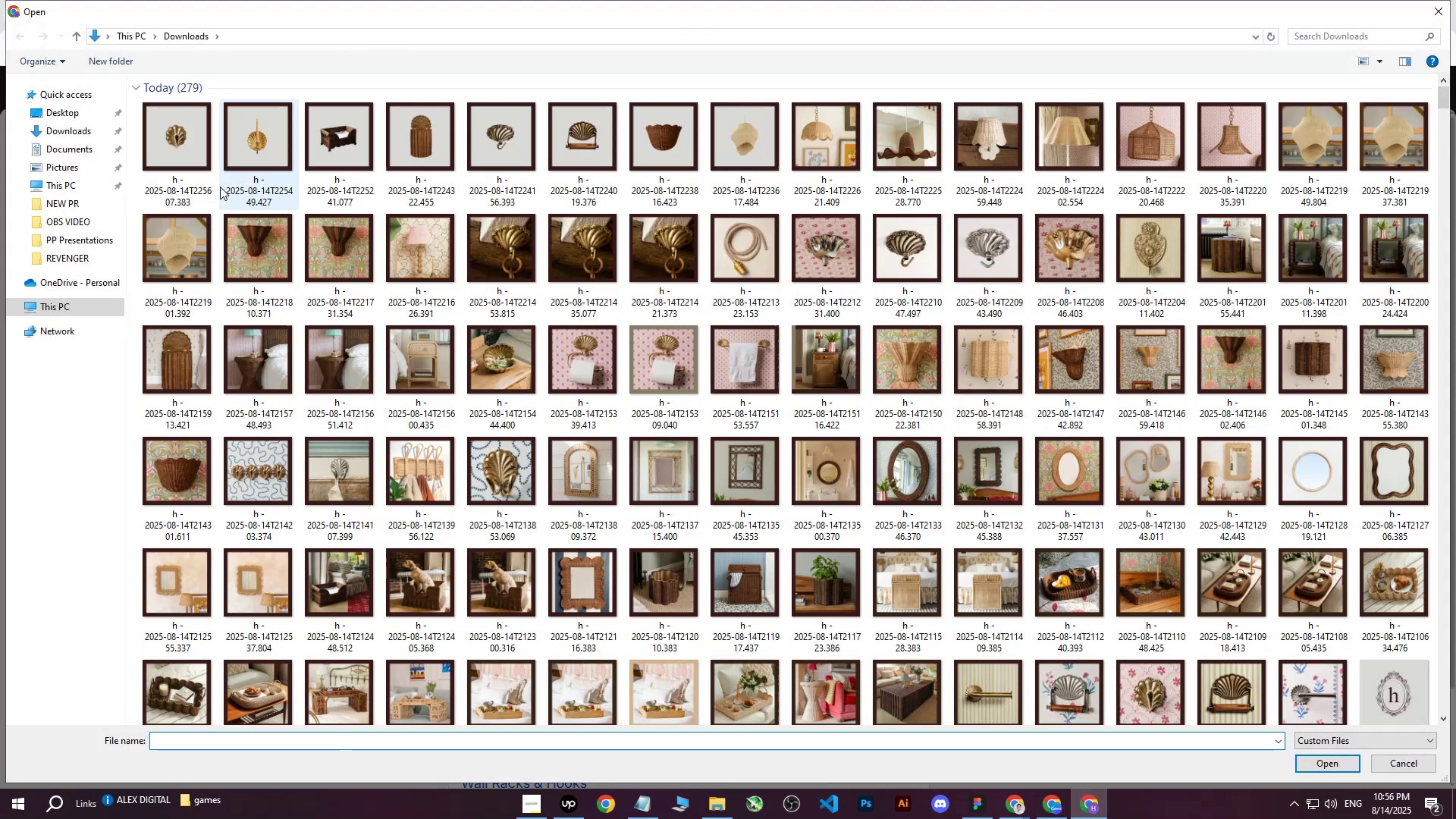 
left_click([180, 146])
 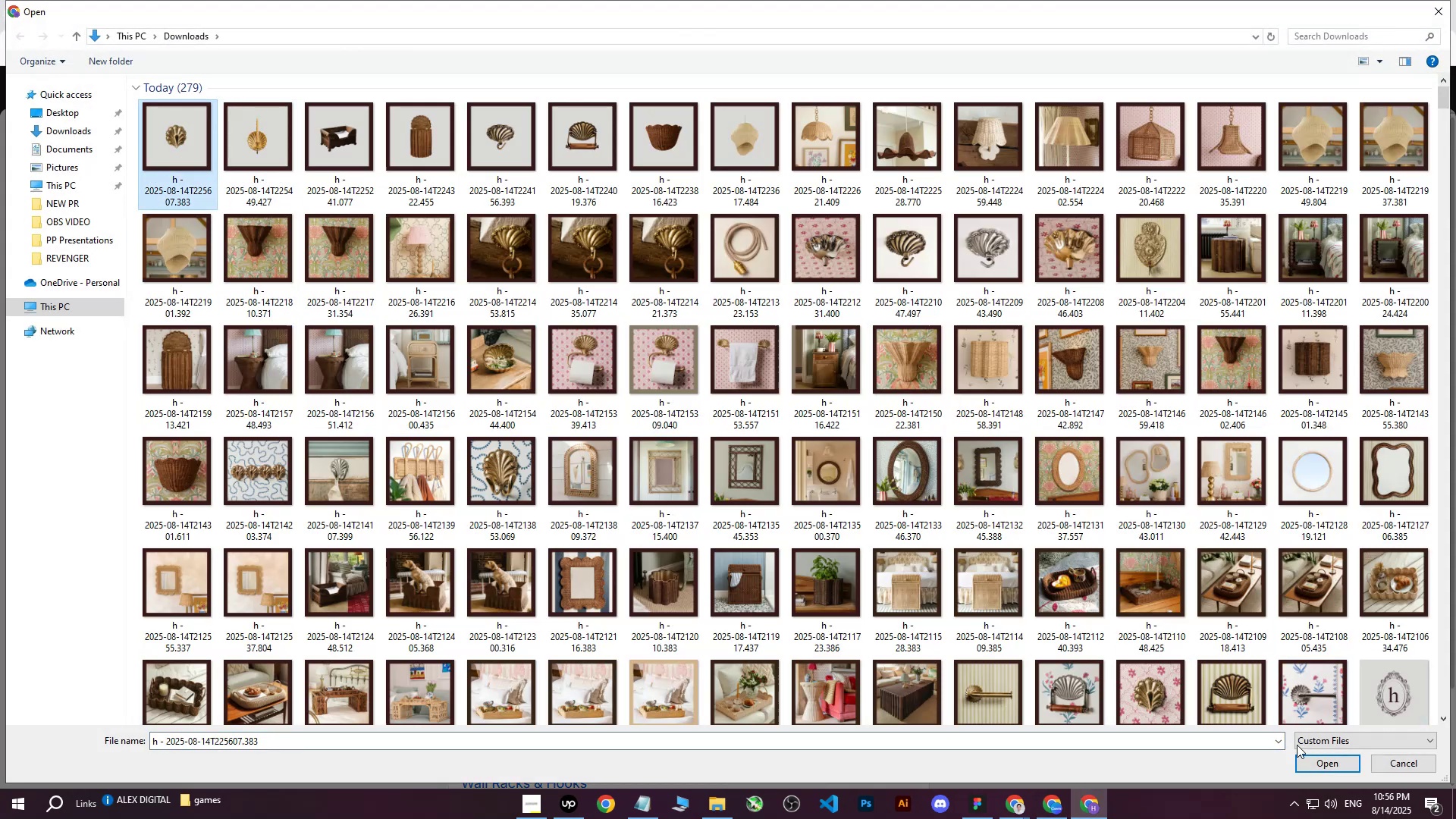 
left_click_drag(start_coordinate=[1308, 765], to_coordinate=[912, 630])
 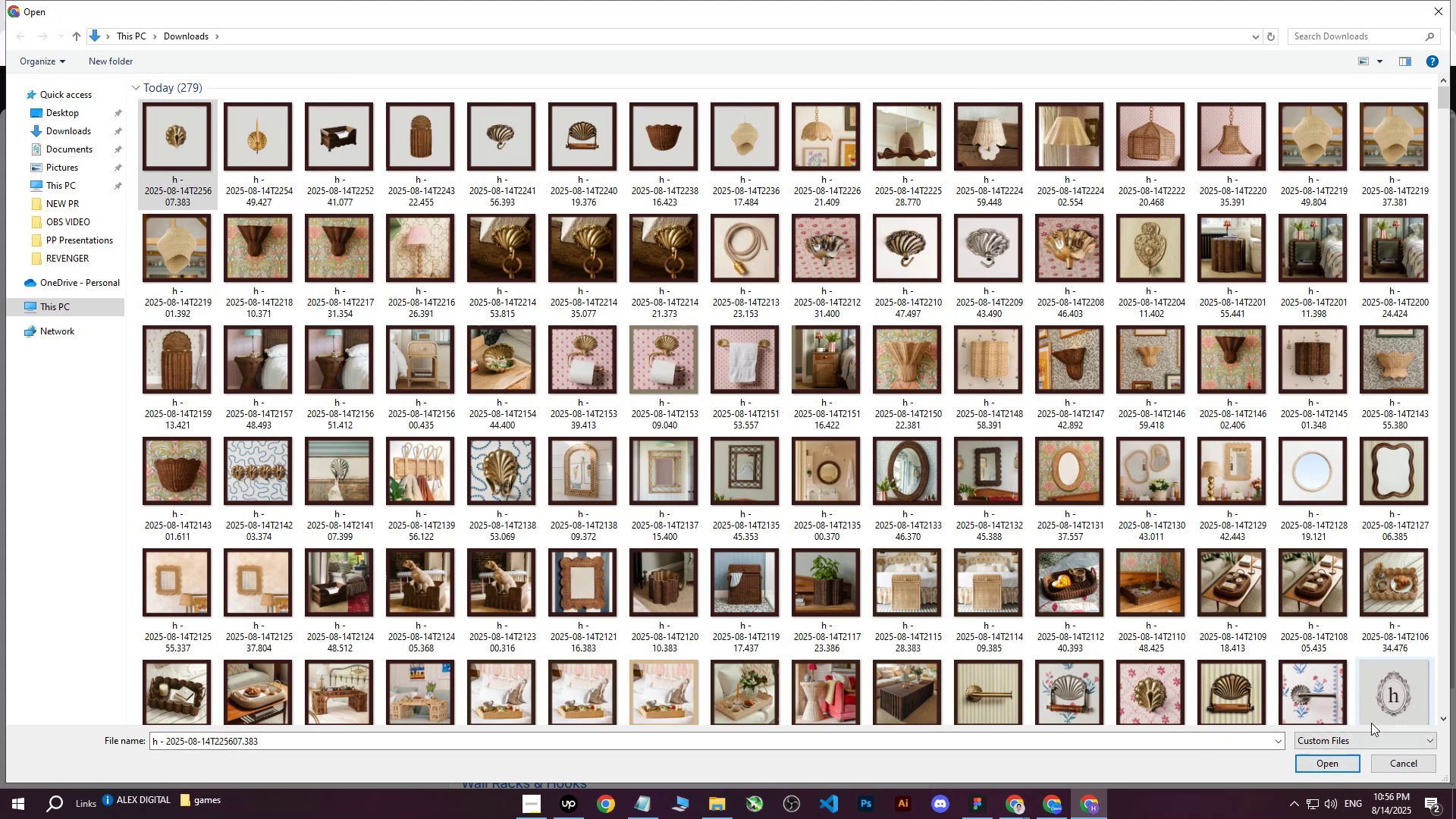 
left_click([1395, 764])
 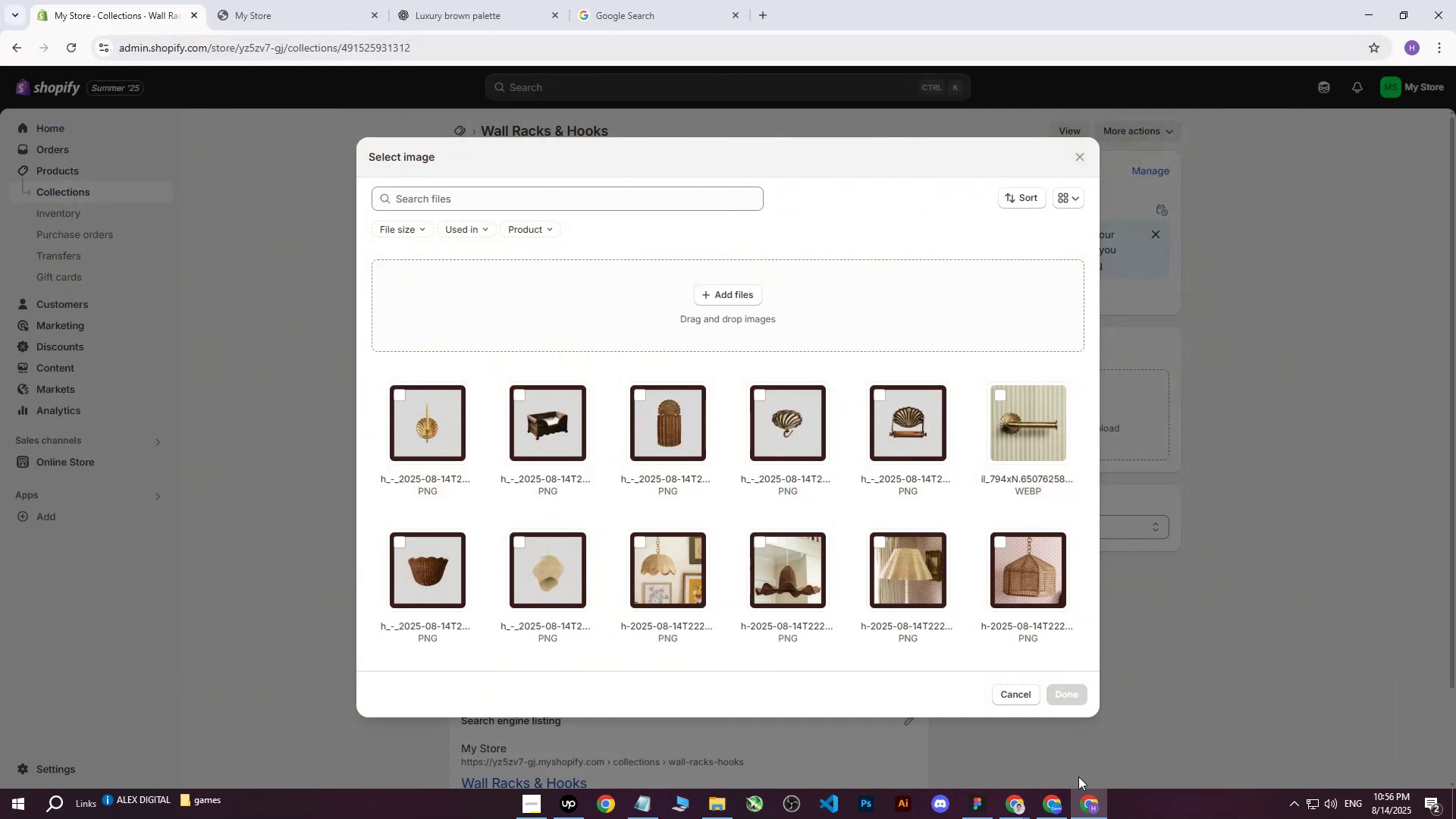 
left_click([1052, 810])
 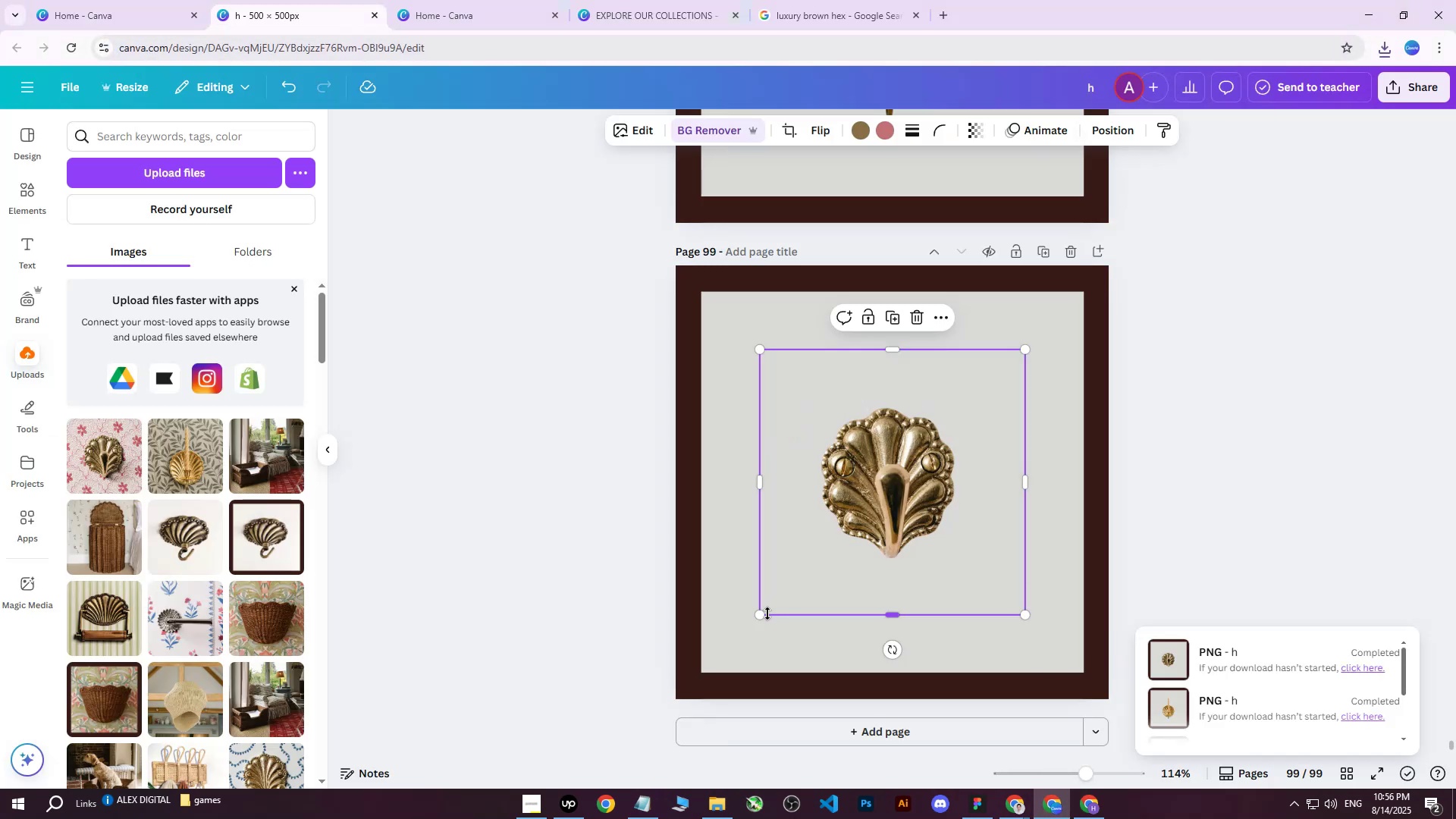 
left_click_drag(start_coordinate=[761, 617], to_coordinate=[722, 648])
 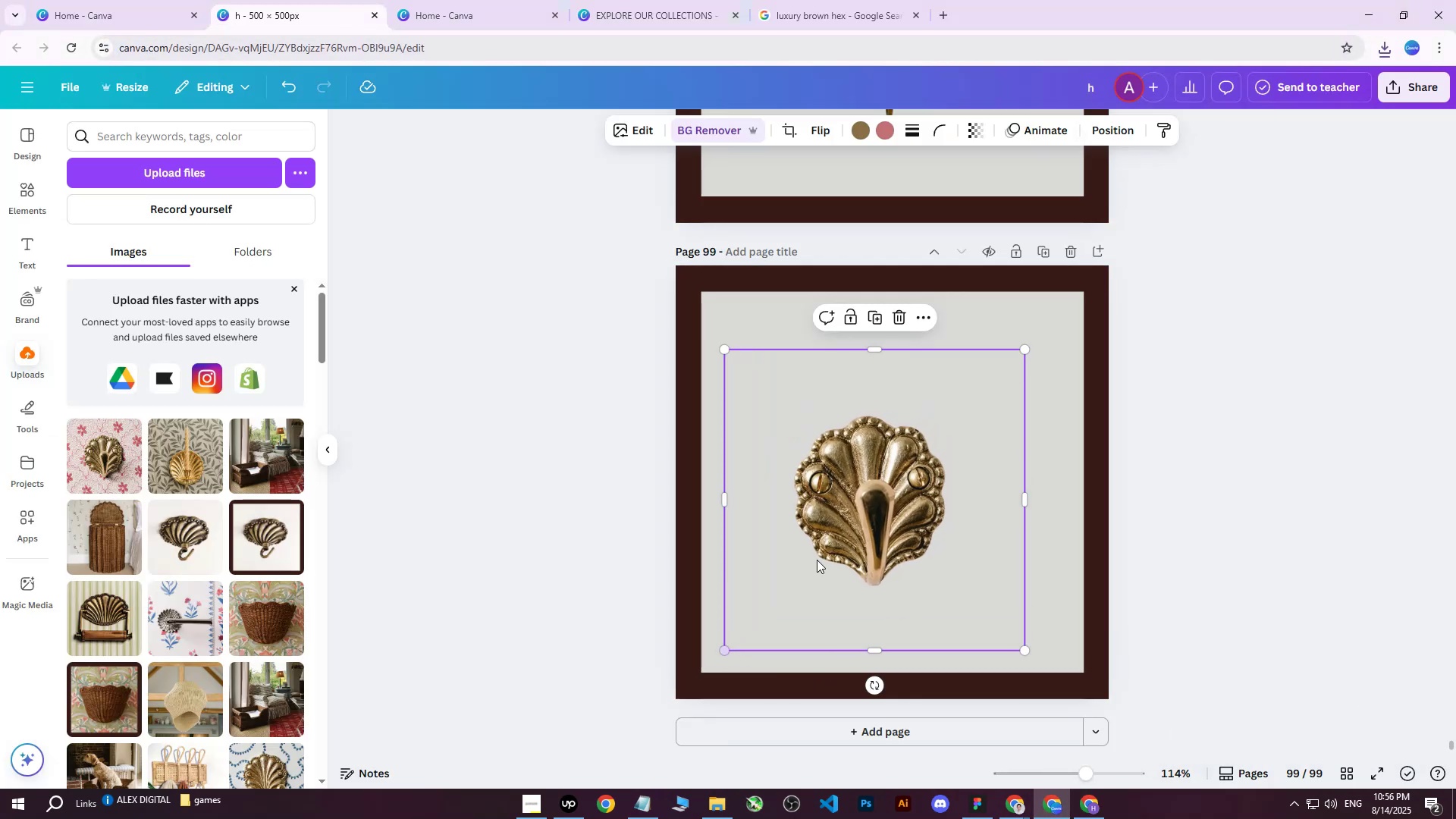 
left_click_drag(start_coordinate=[871, 486], to_coordinate=[891, 466])
 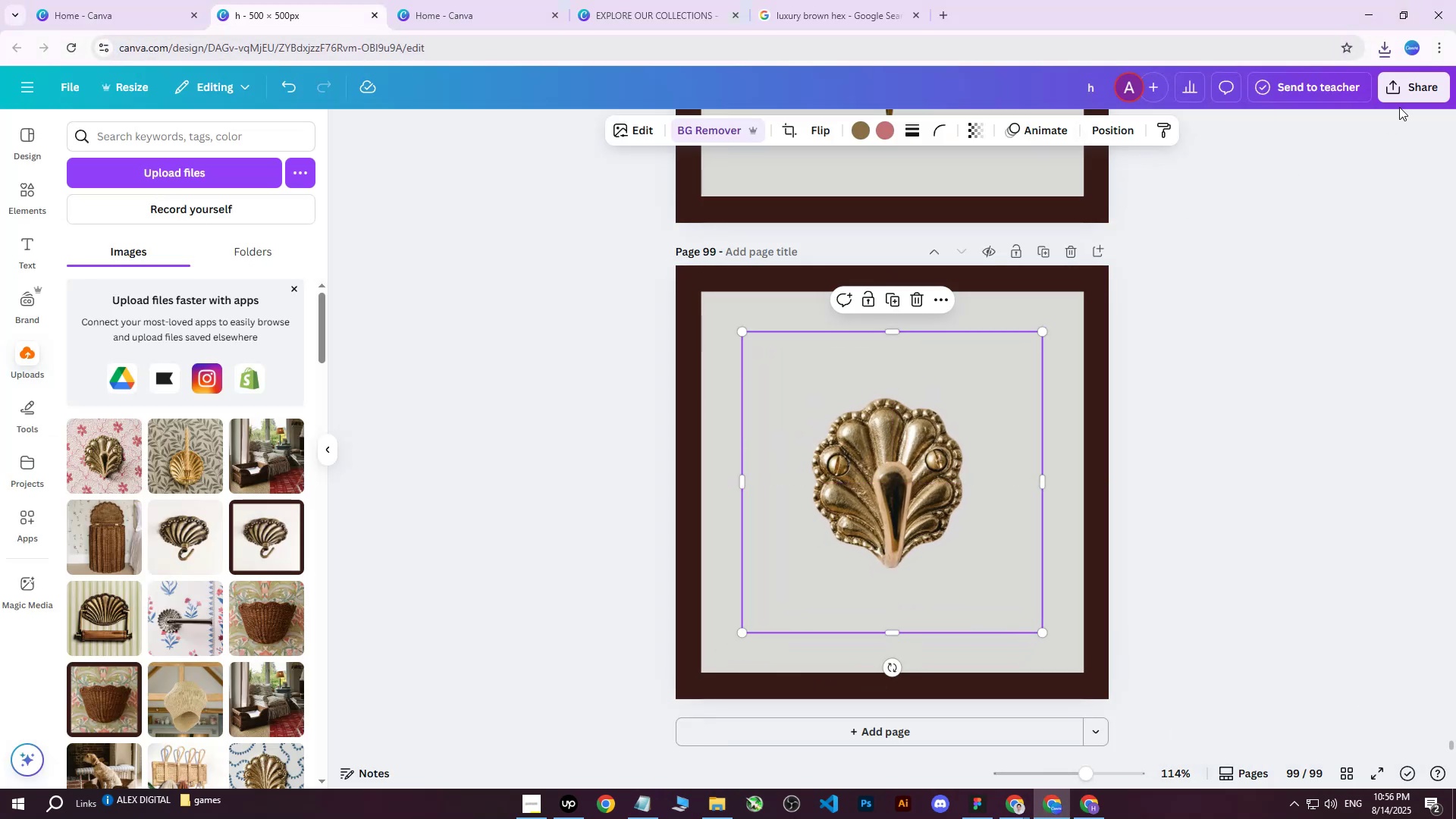 
left_click([1421, 84])
 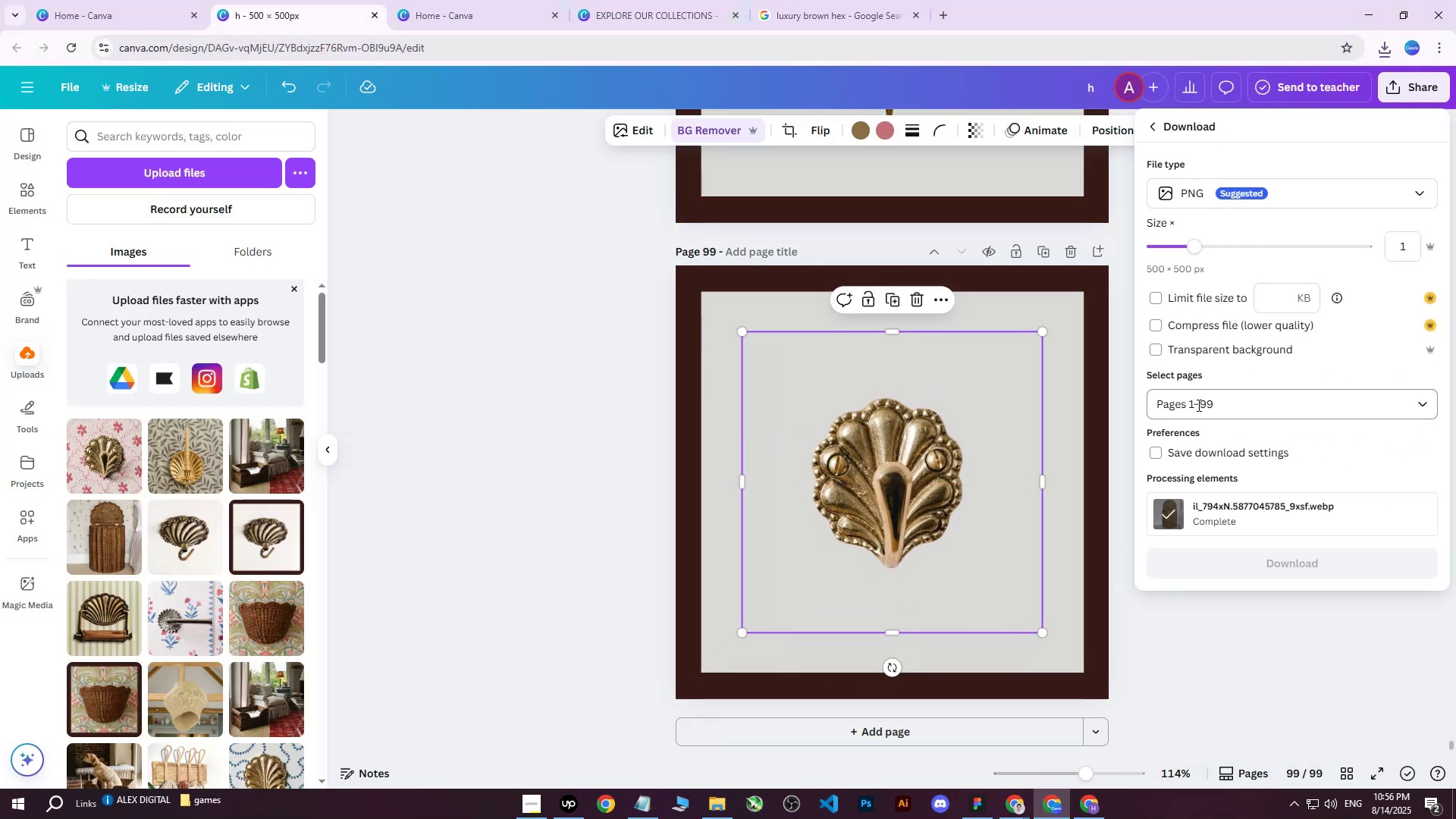 
double_click([1206, 402])
 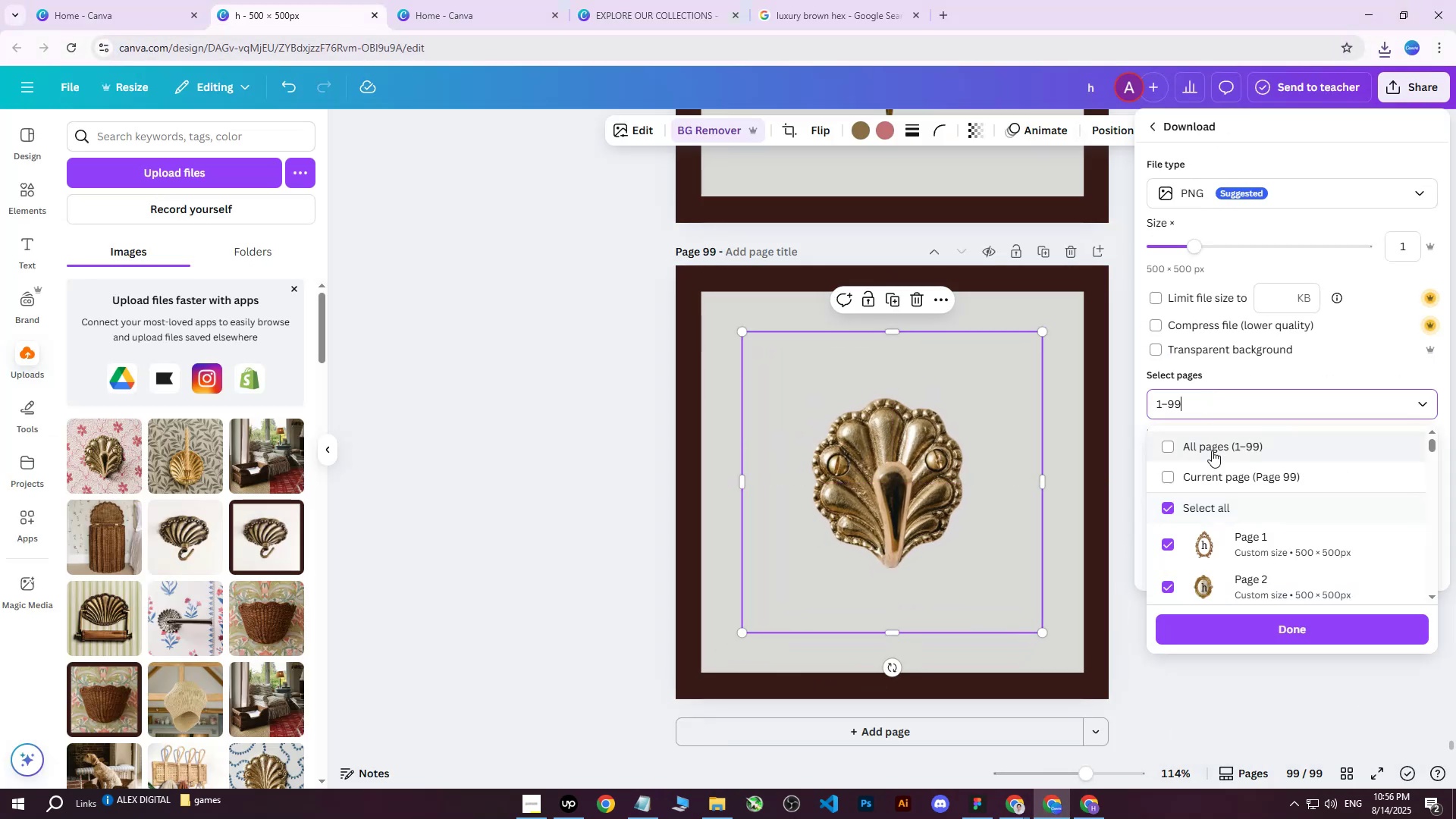 
triple_click([1212, 451])
 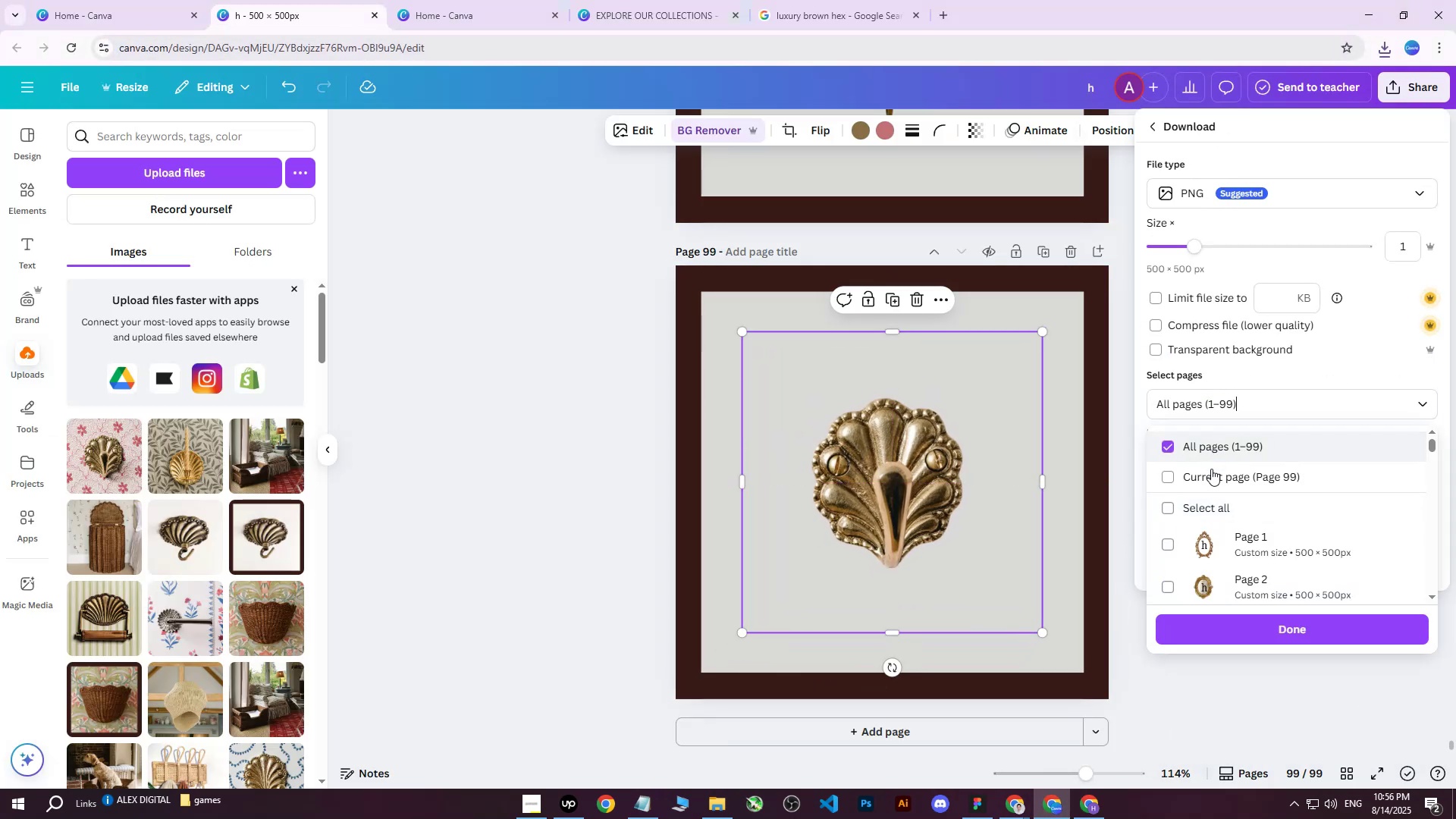 
triple_click([1210, 469])
 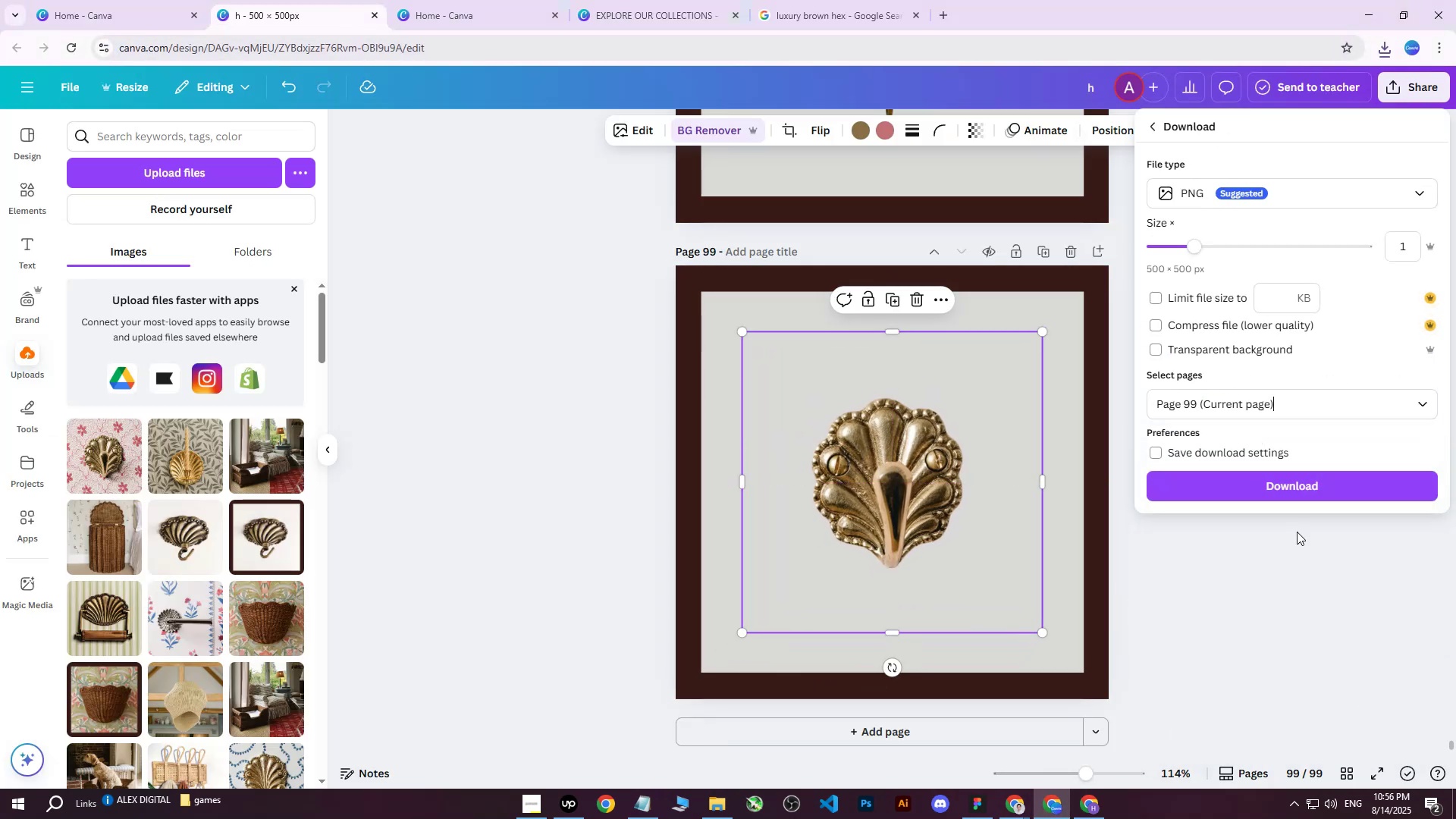 
triple_click([1296, 482])
 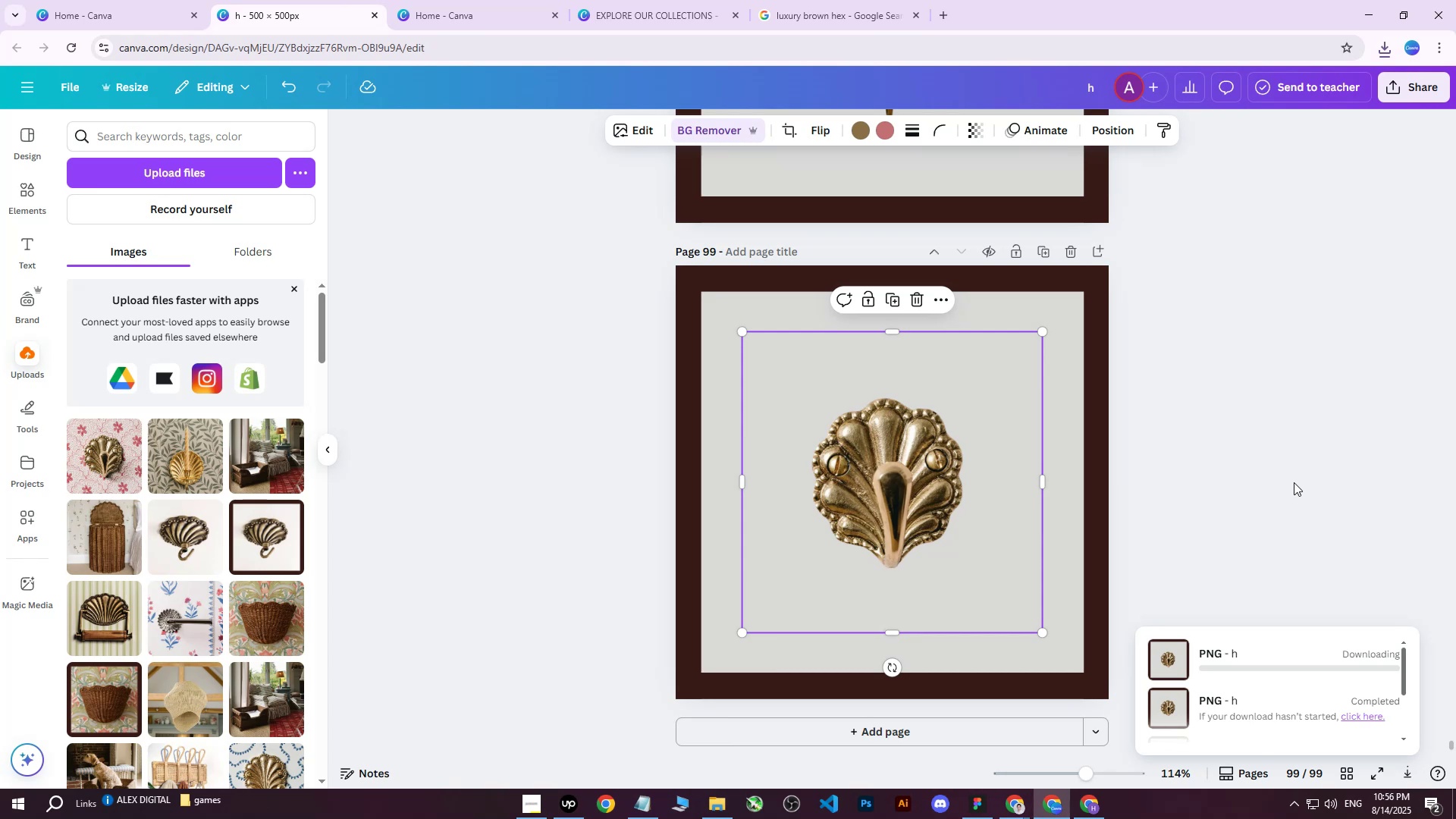 
scroll: coordinate [952, 526], scroll_direction: up, amount: 6.0
 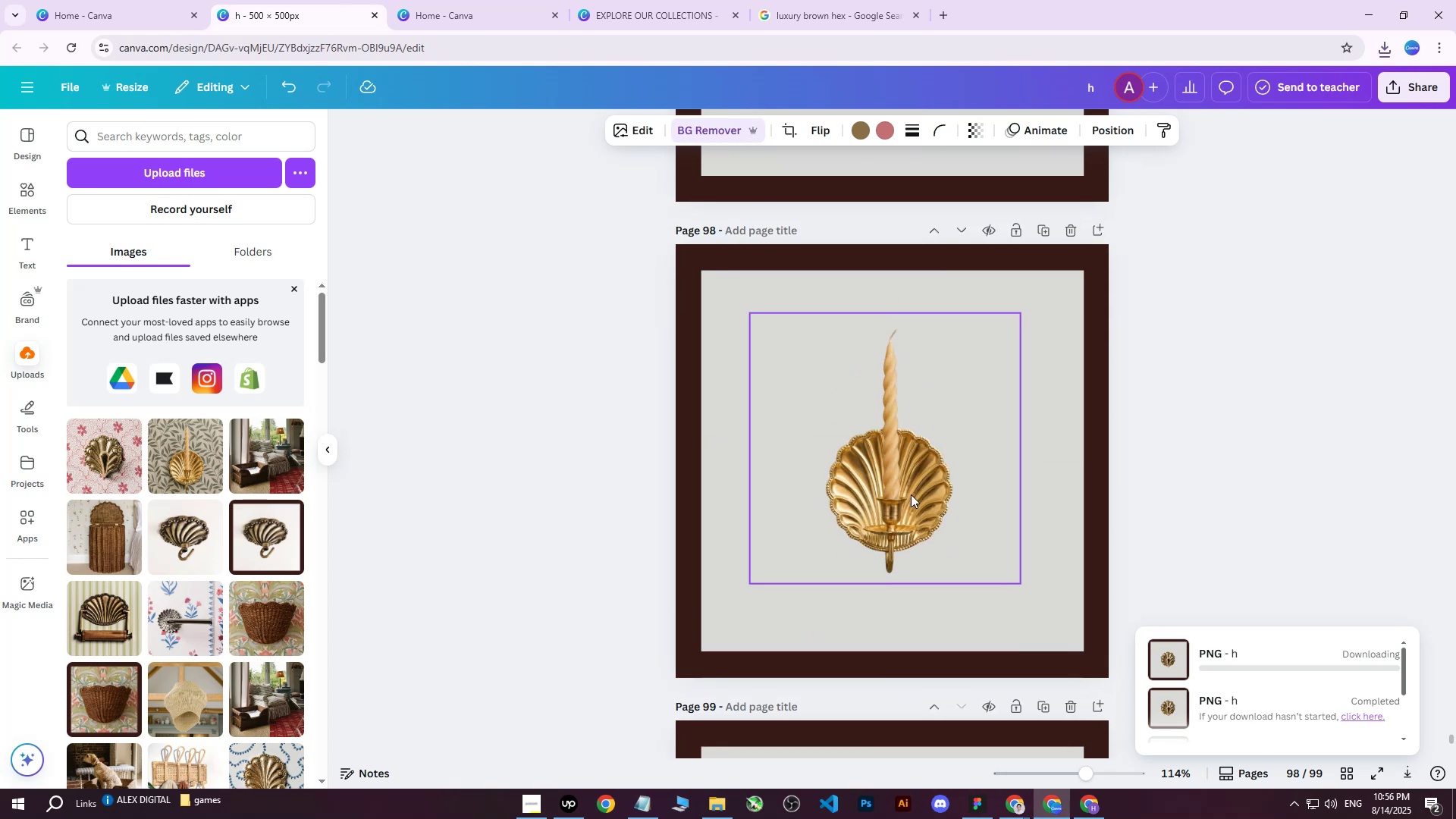 
left_click([866, 479])
 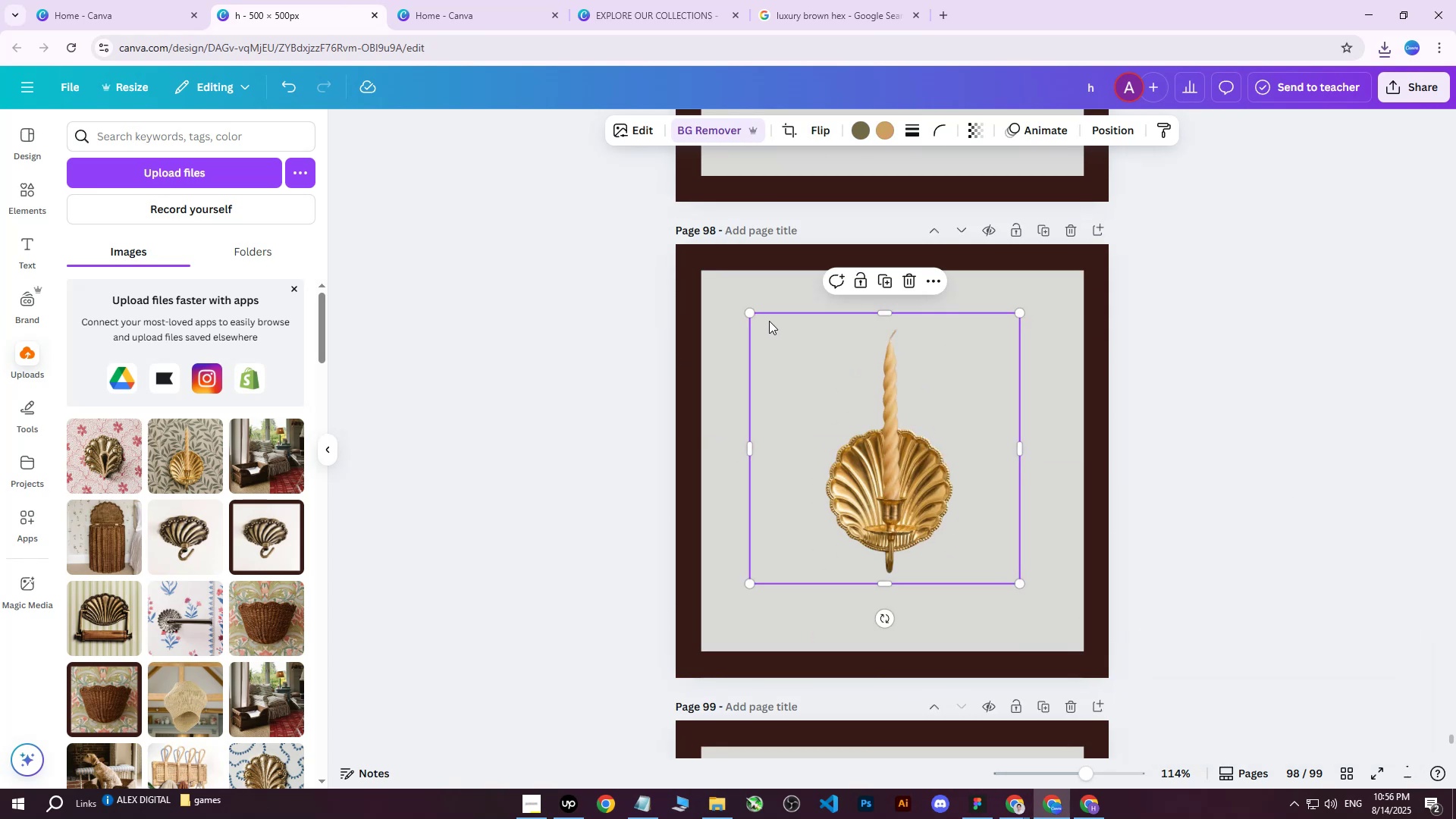 
left_click_drag(start_coordinate=[754, 314], to_coordinate=[718, 284])
 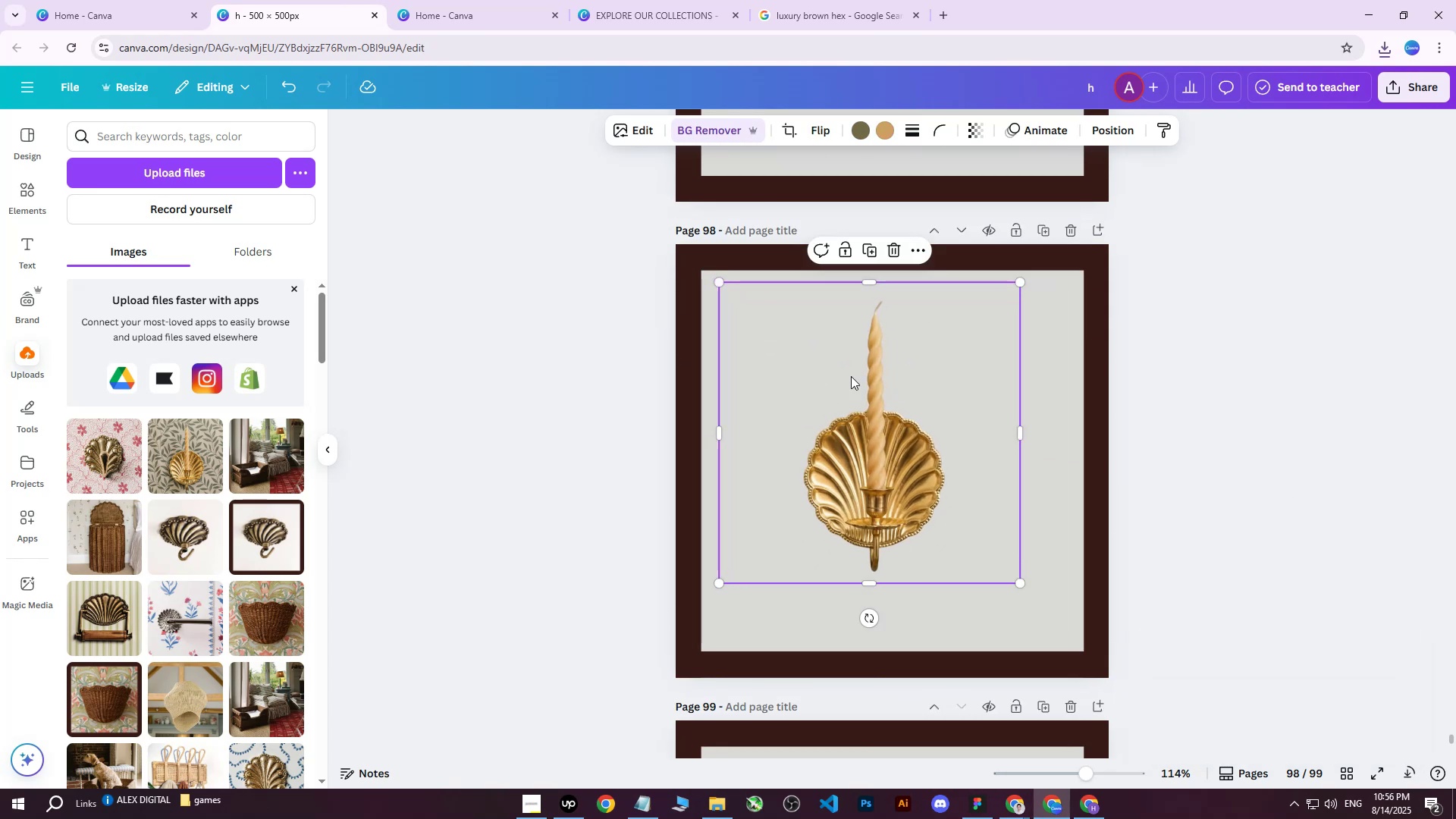 
left_click_drag(start_coordinate=[871, 394], to_coordinate=[886, 408])
 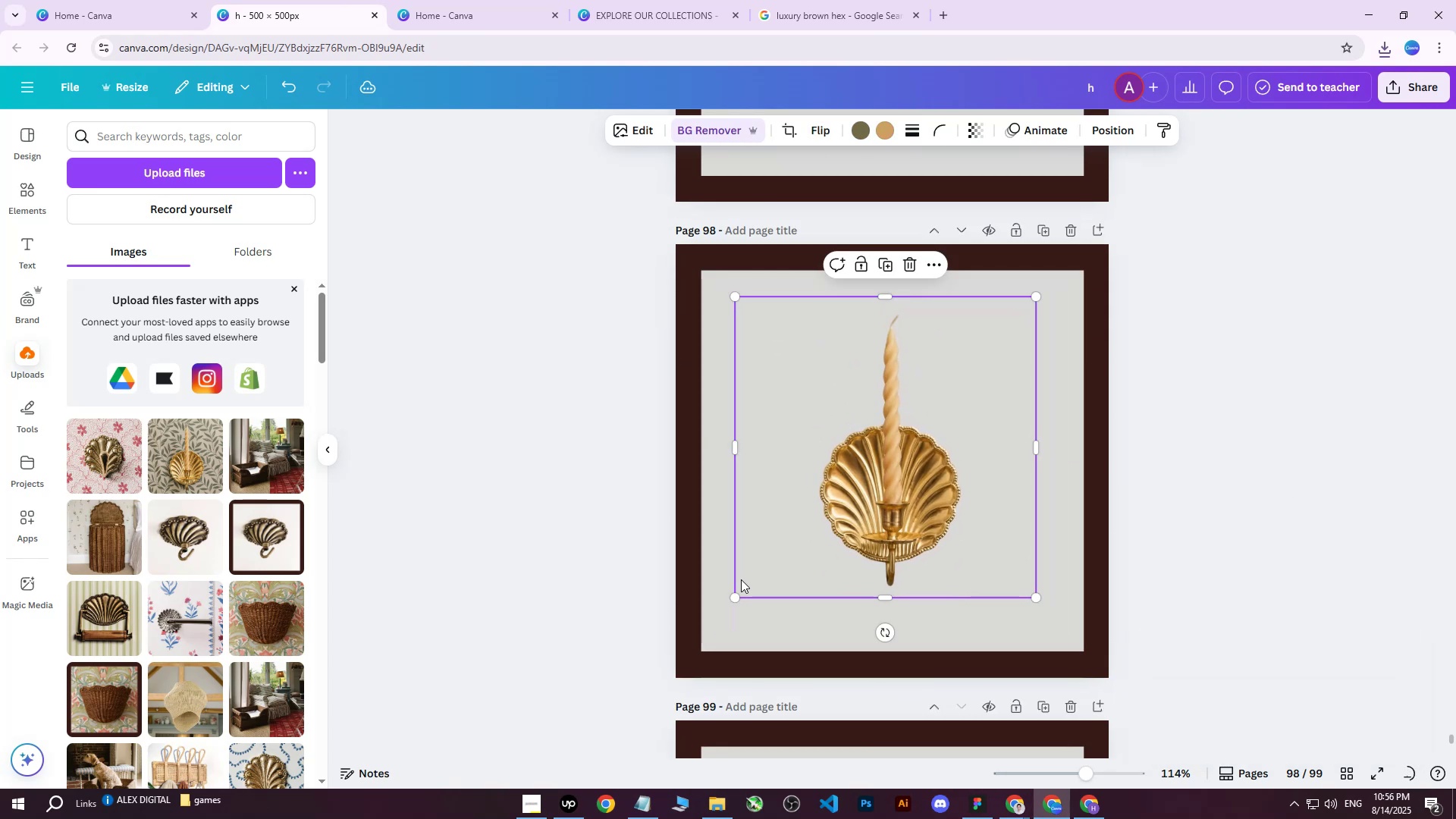 
left_click_drag(start_coordinate=[735, 598], to_coordinate=[719, 618])
 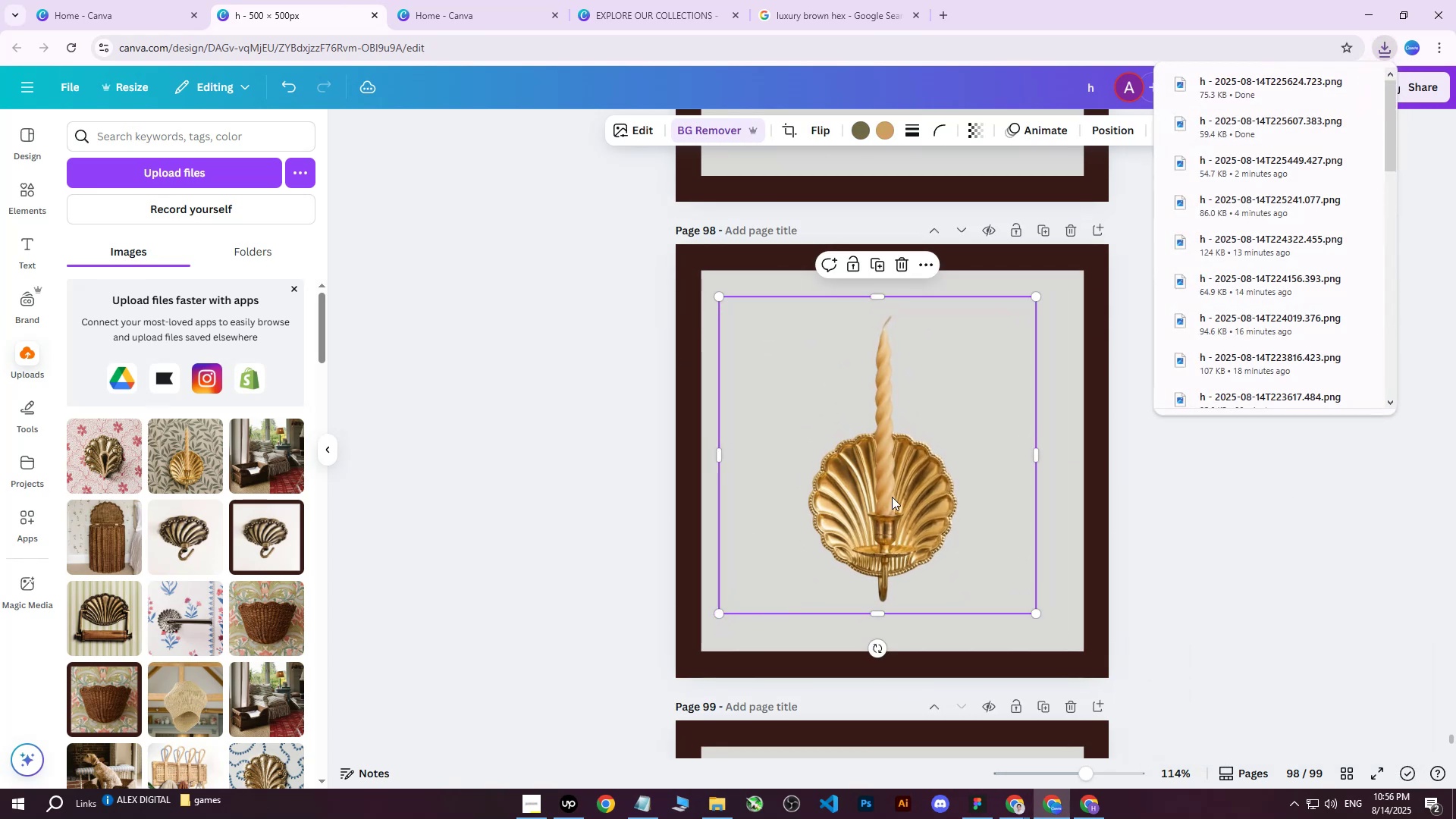 
left_click_drag(start_coordinate=[899, 491], to_coordinate=[899, 482])
 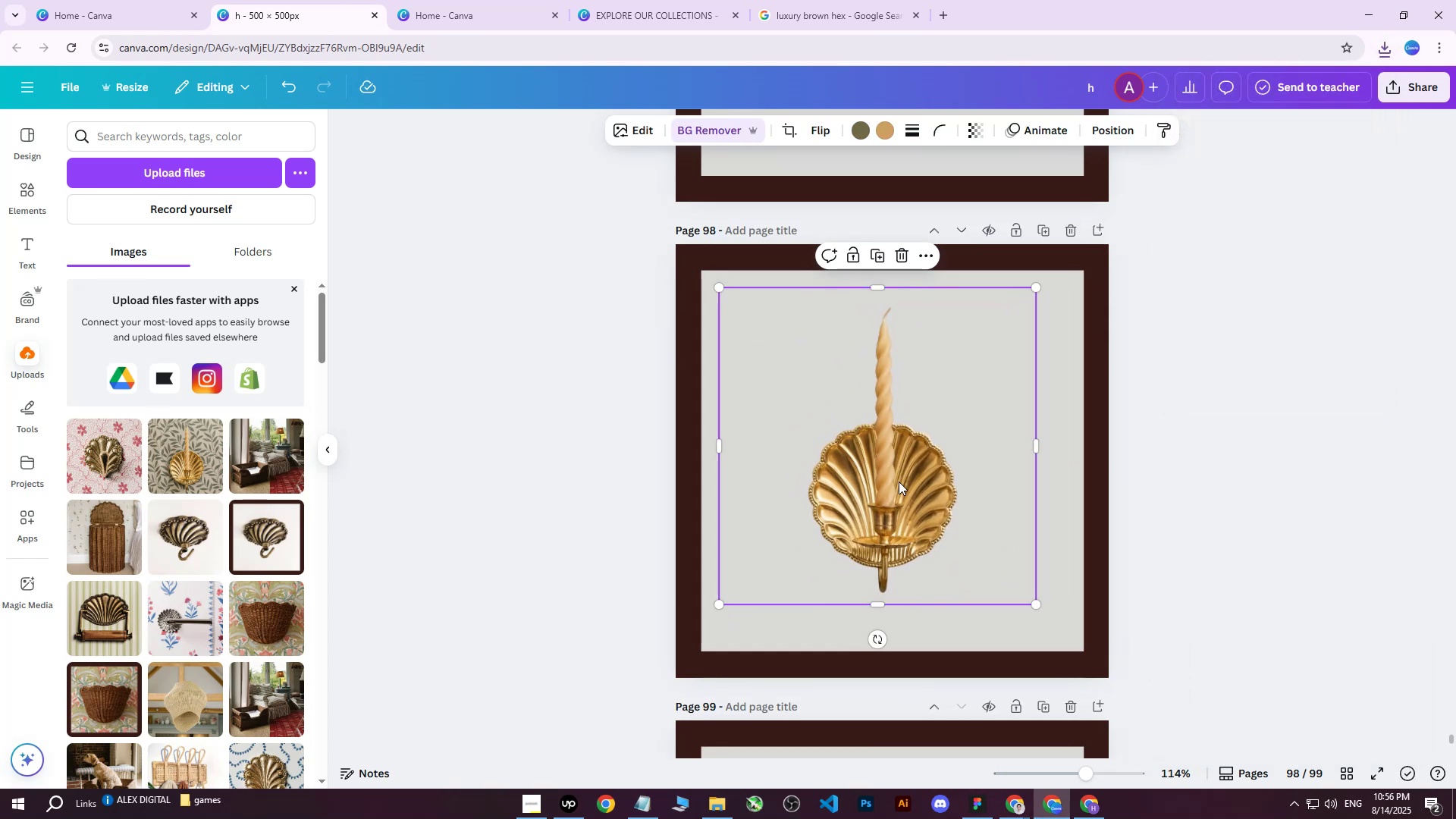 
left_click_drag(start_coordinate=[899, 482], to_coordinate=[906, 476])
 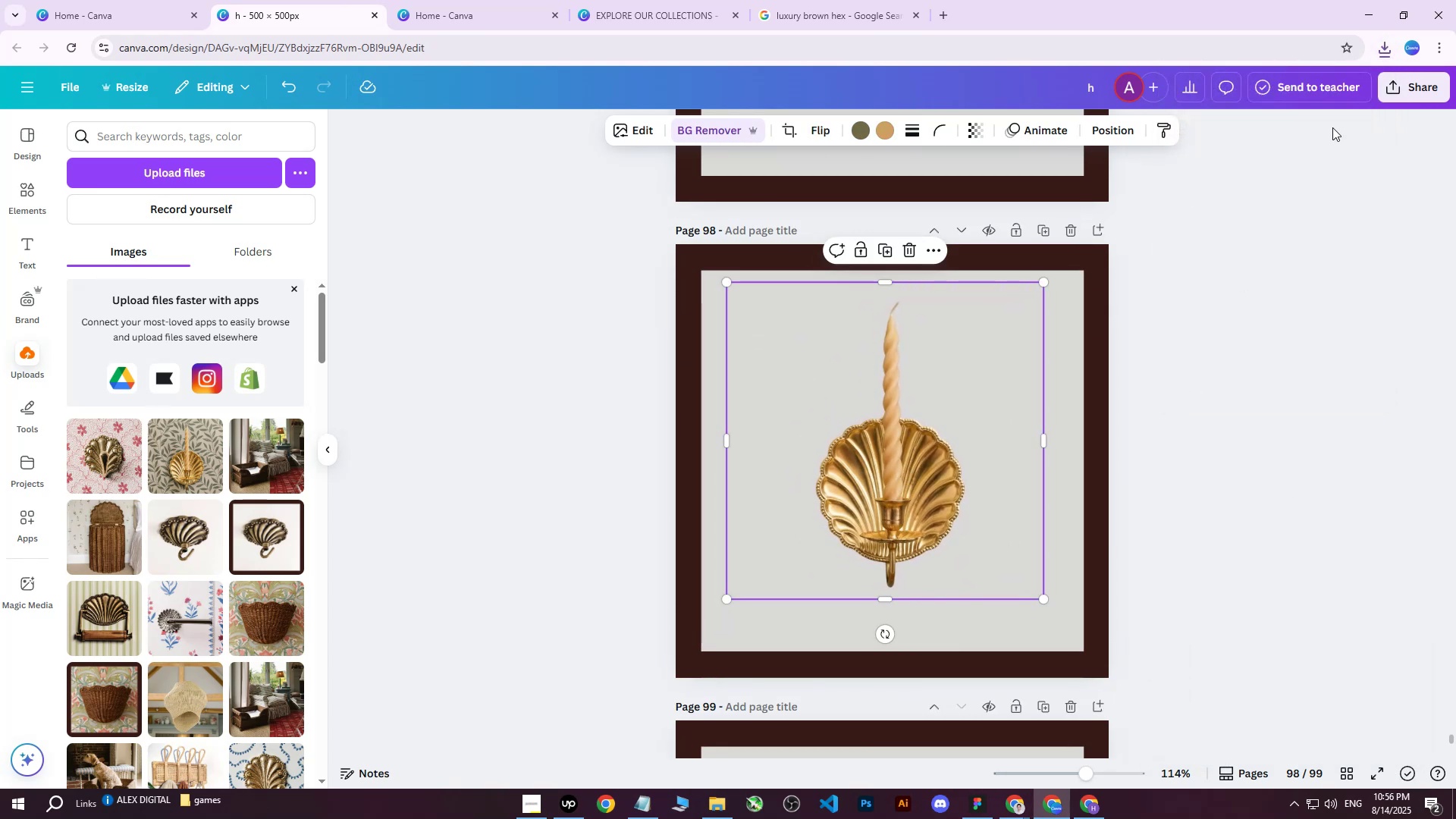 
left_click([1398, 88])
 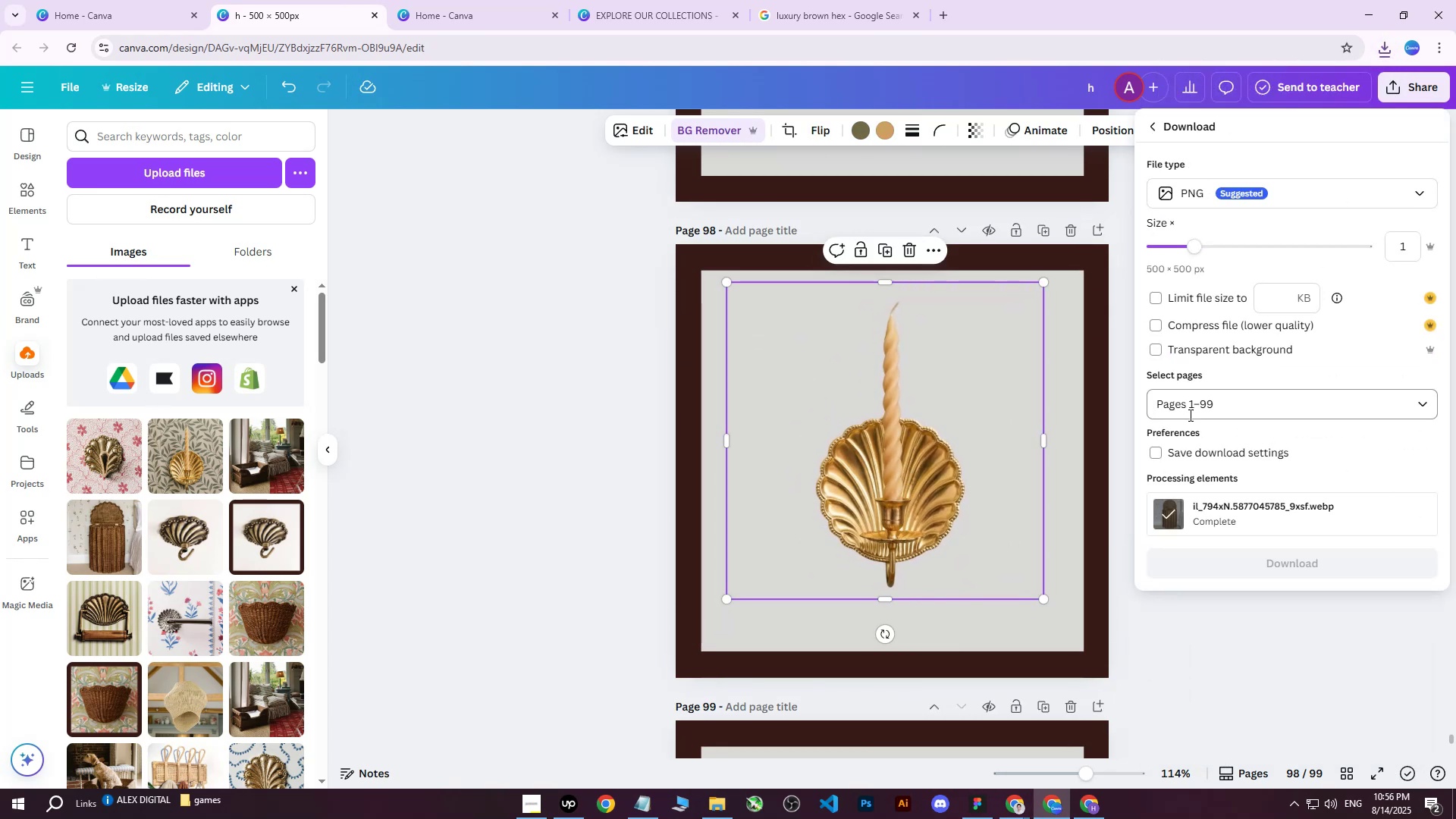 
double_click([1204, 407])
 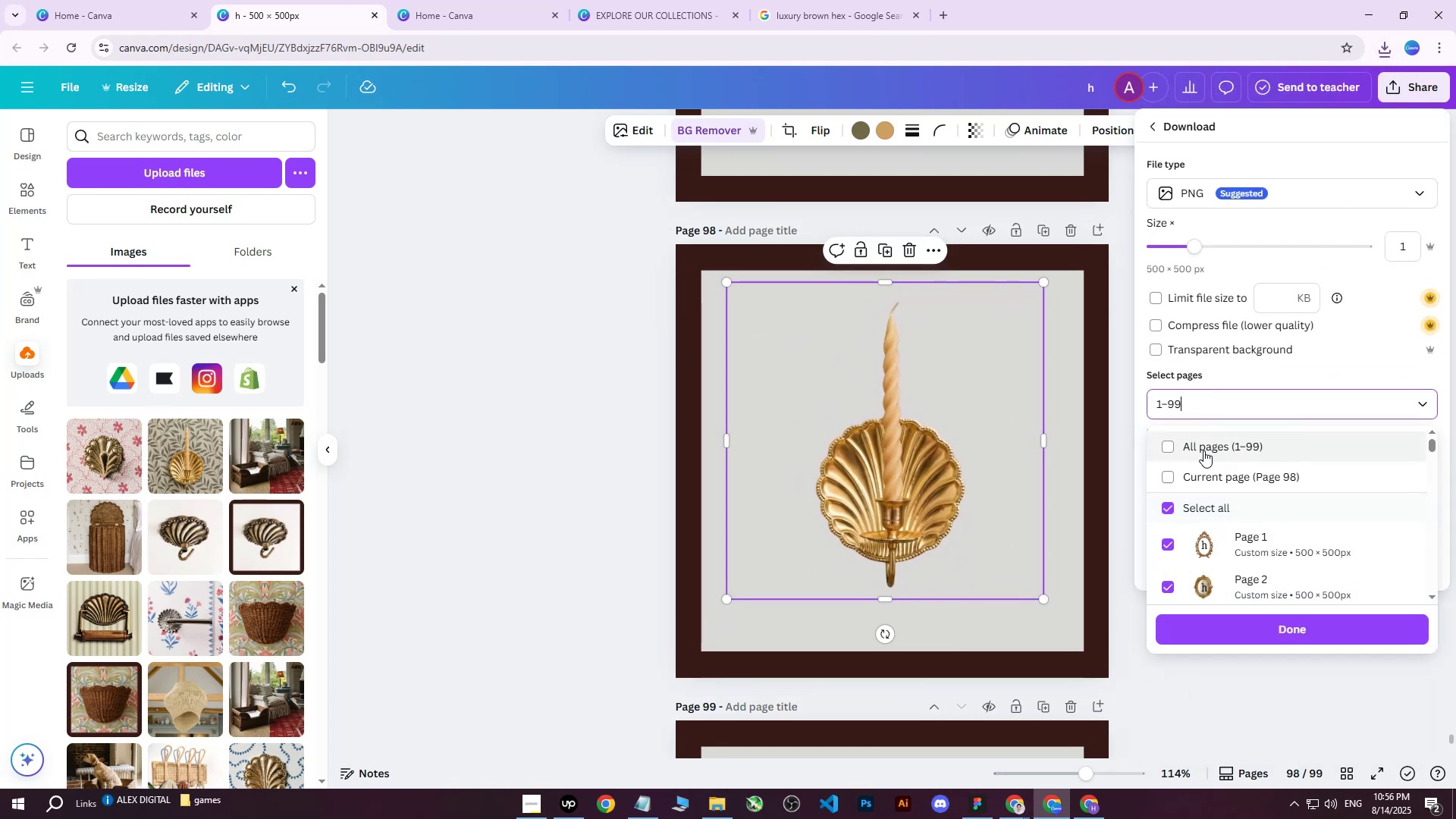 
triple_click([1203, 451])
 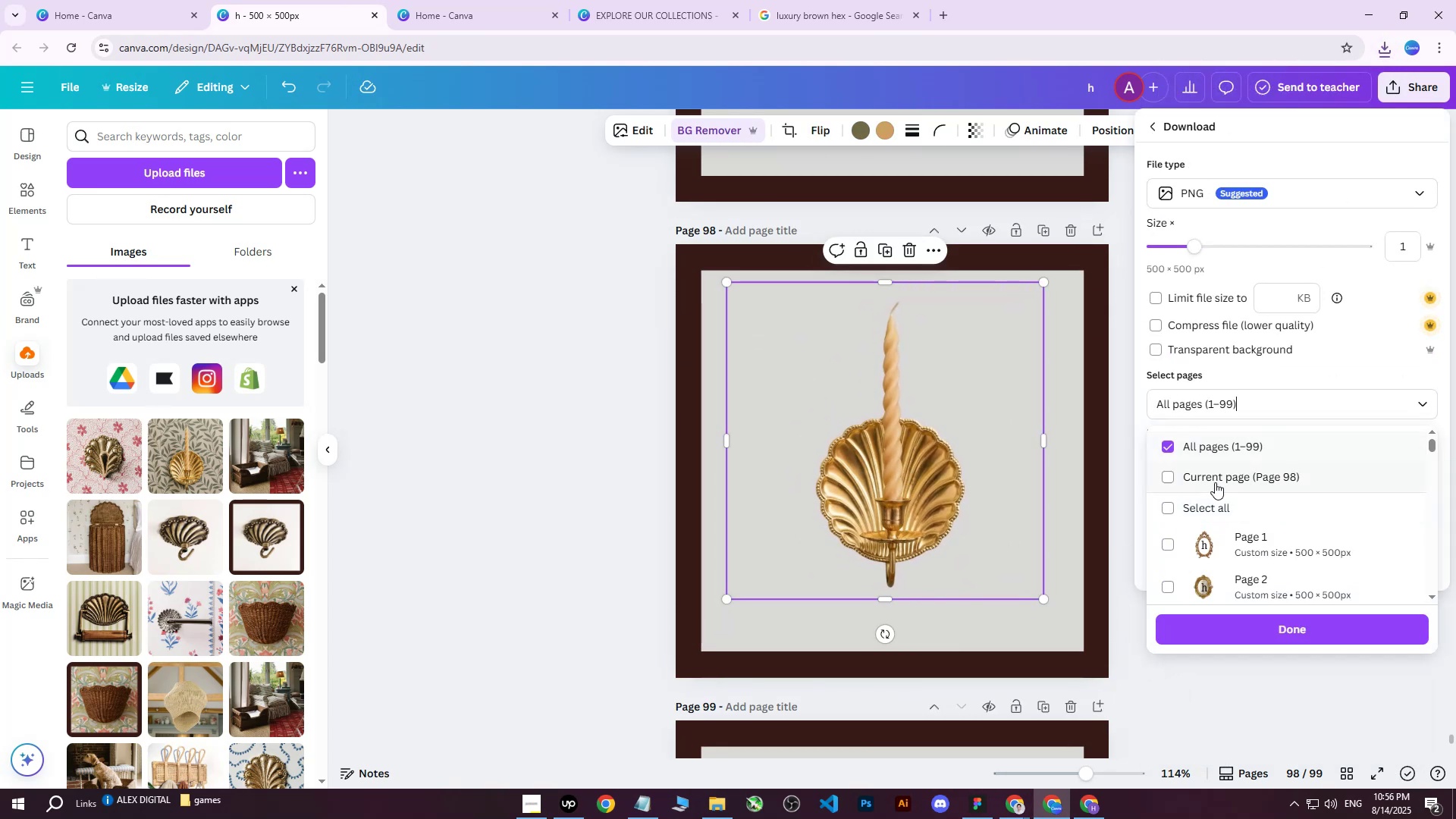 
triple_click([1215, 483])
 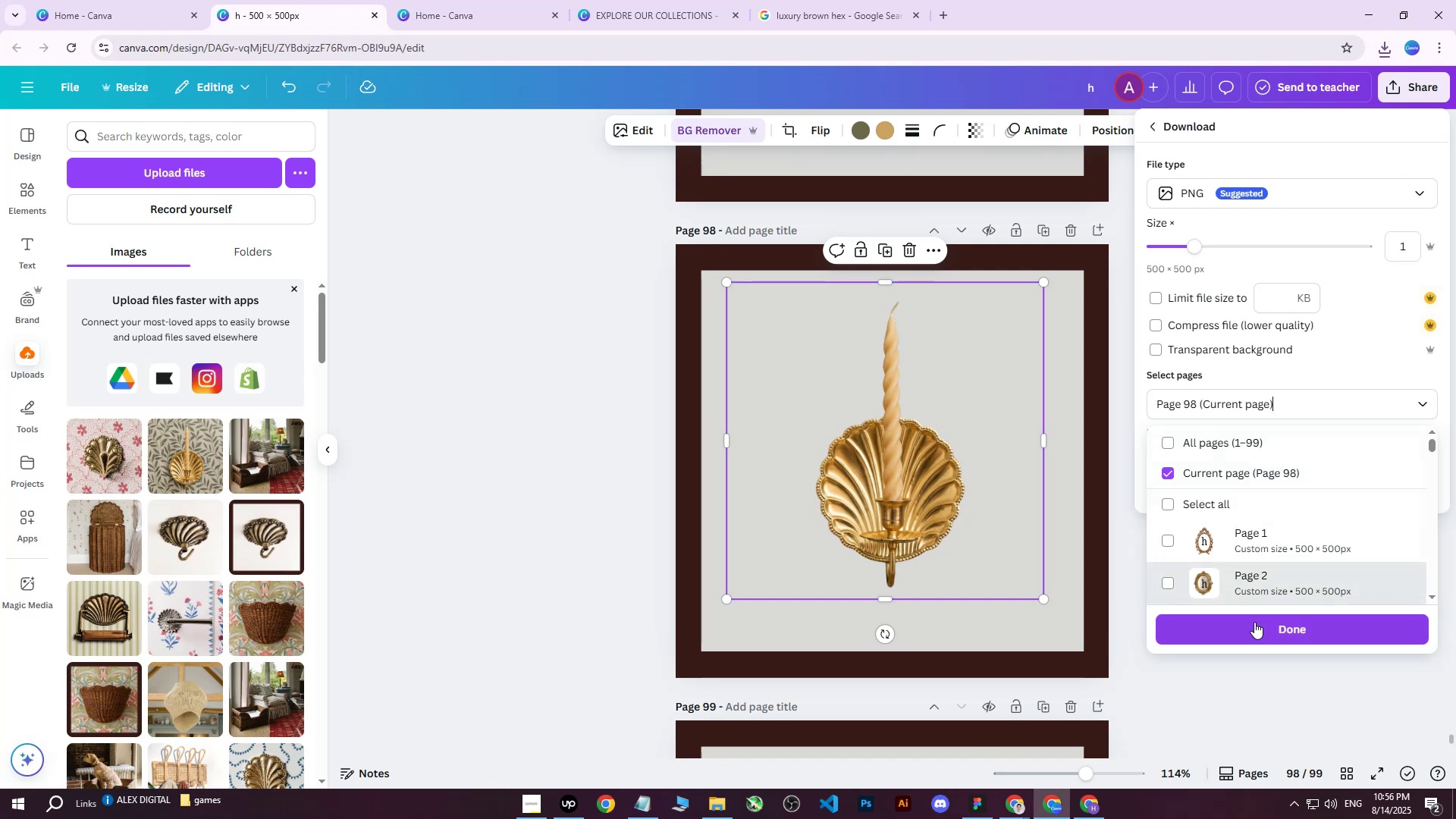 
triple_click([1251, 624])
 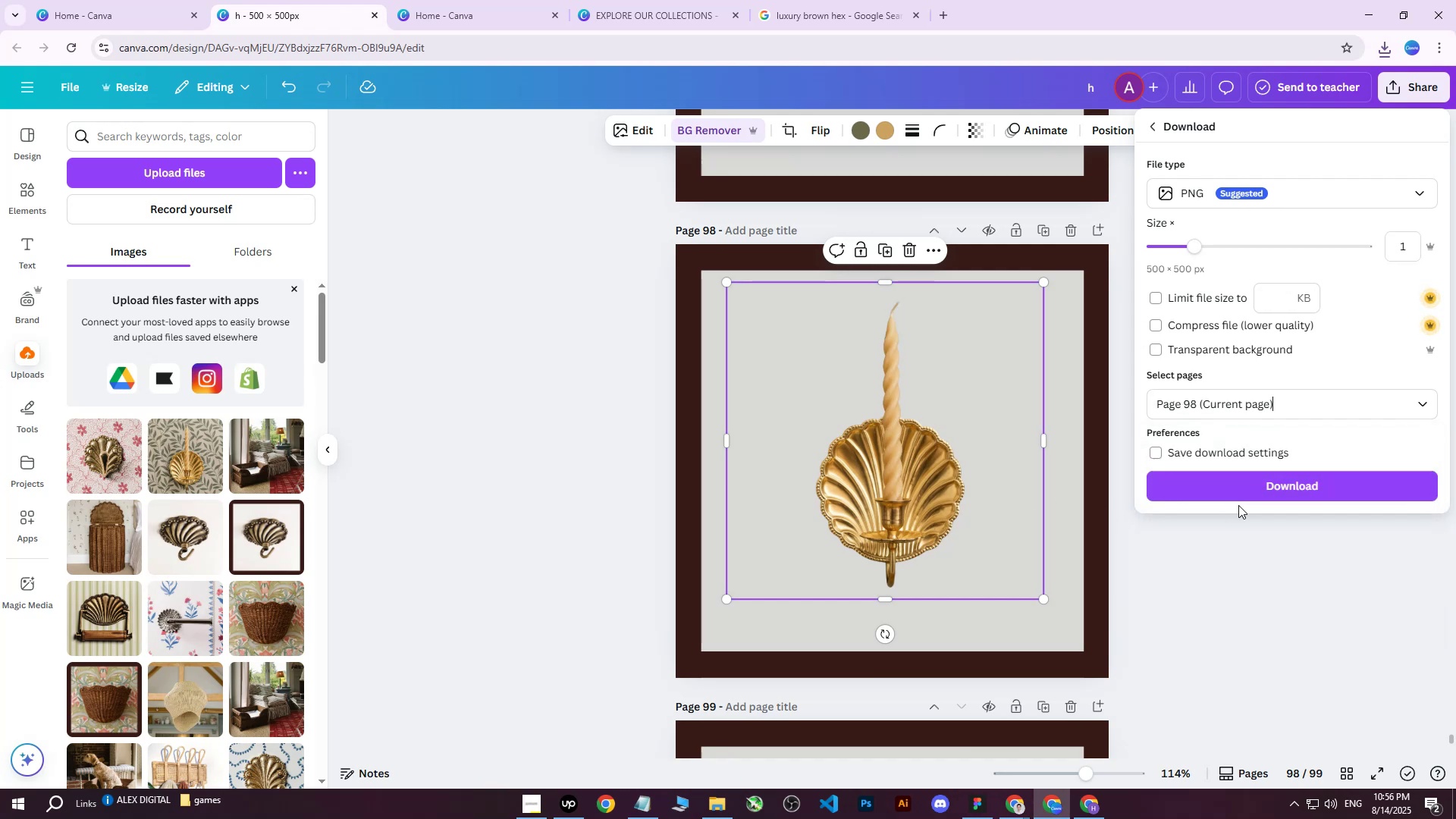 
left_click([1247, 494])
 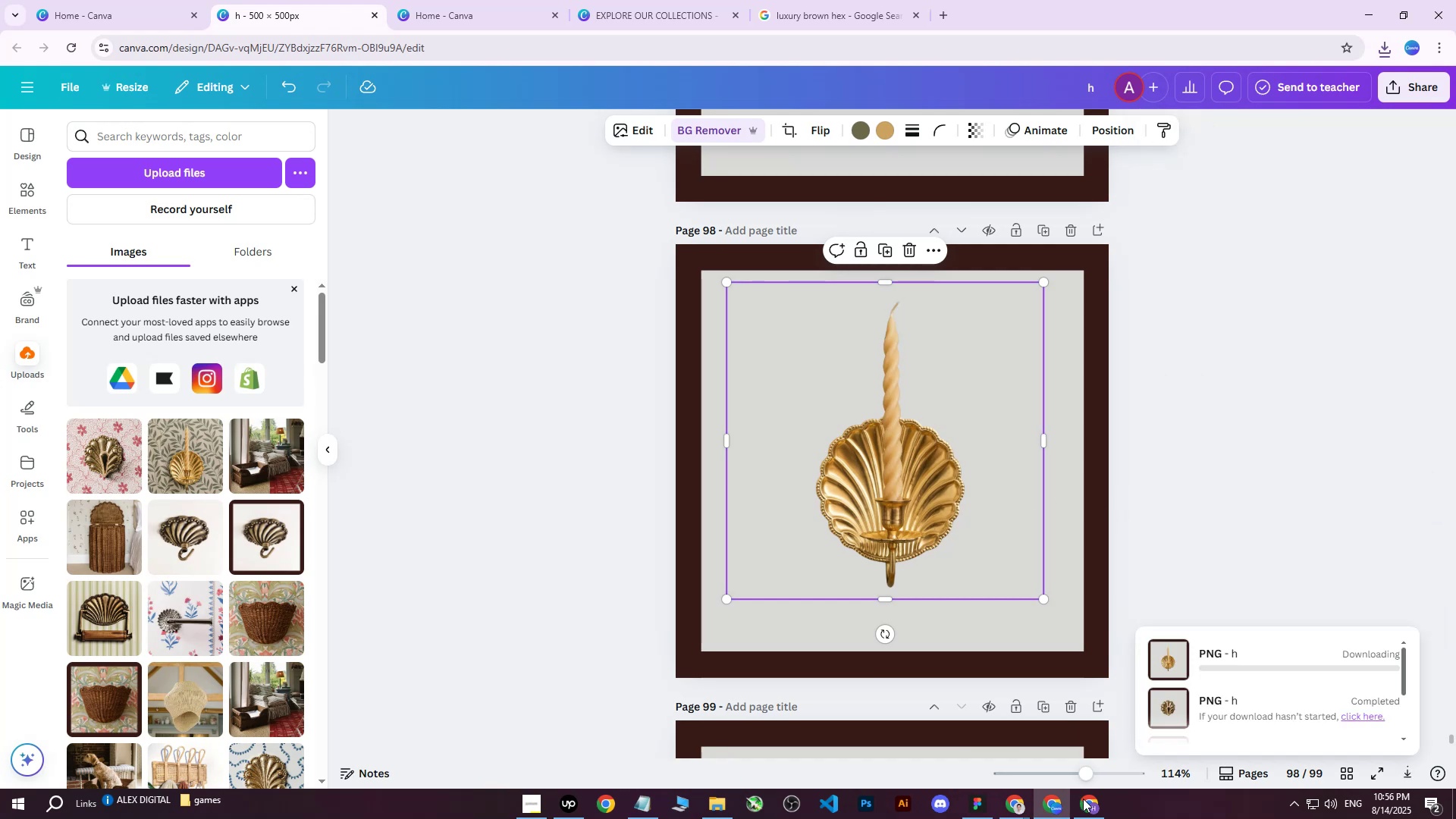 
left_click([1081, 813])
 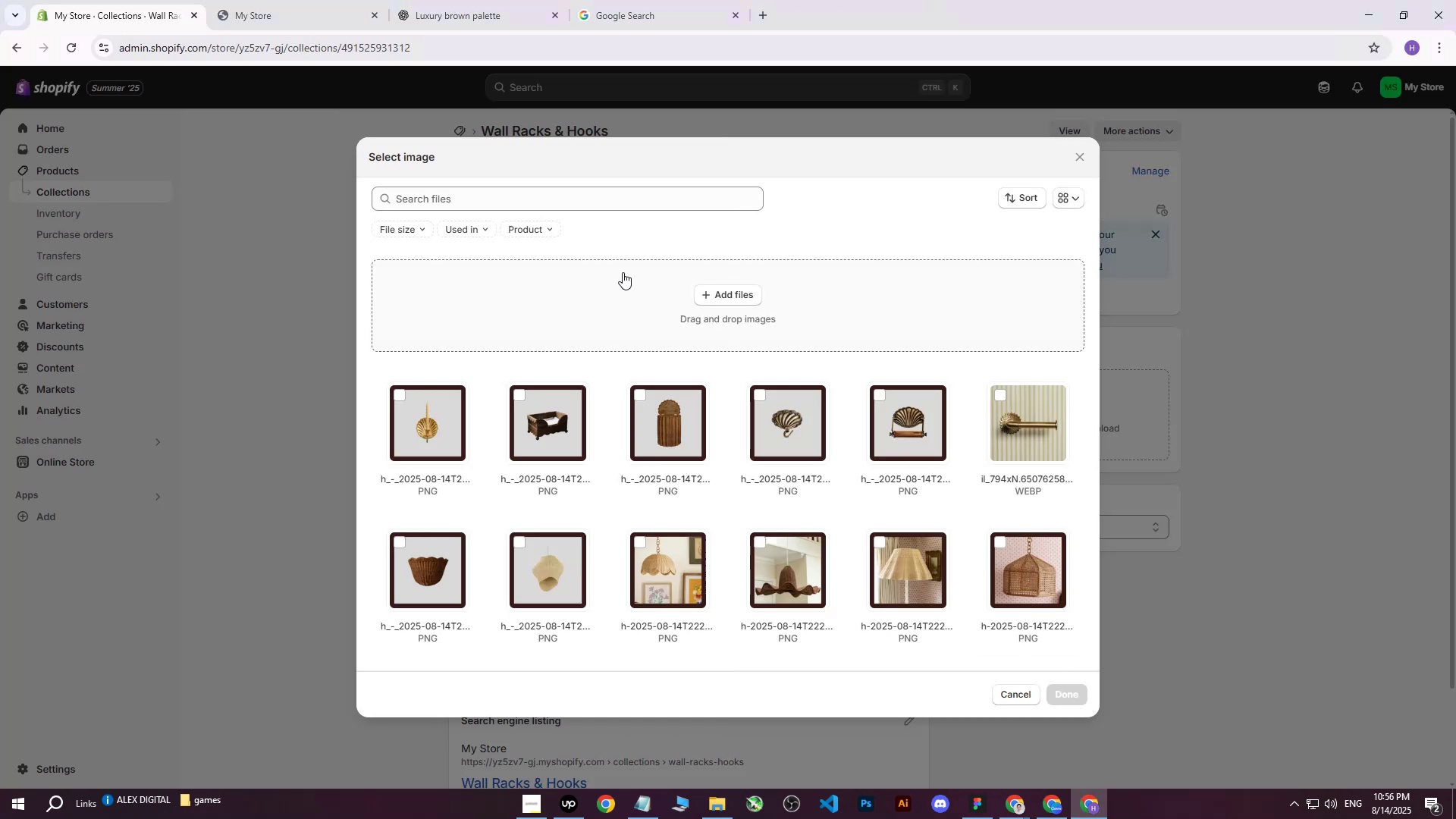 
left_click([727, 300])
 